 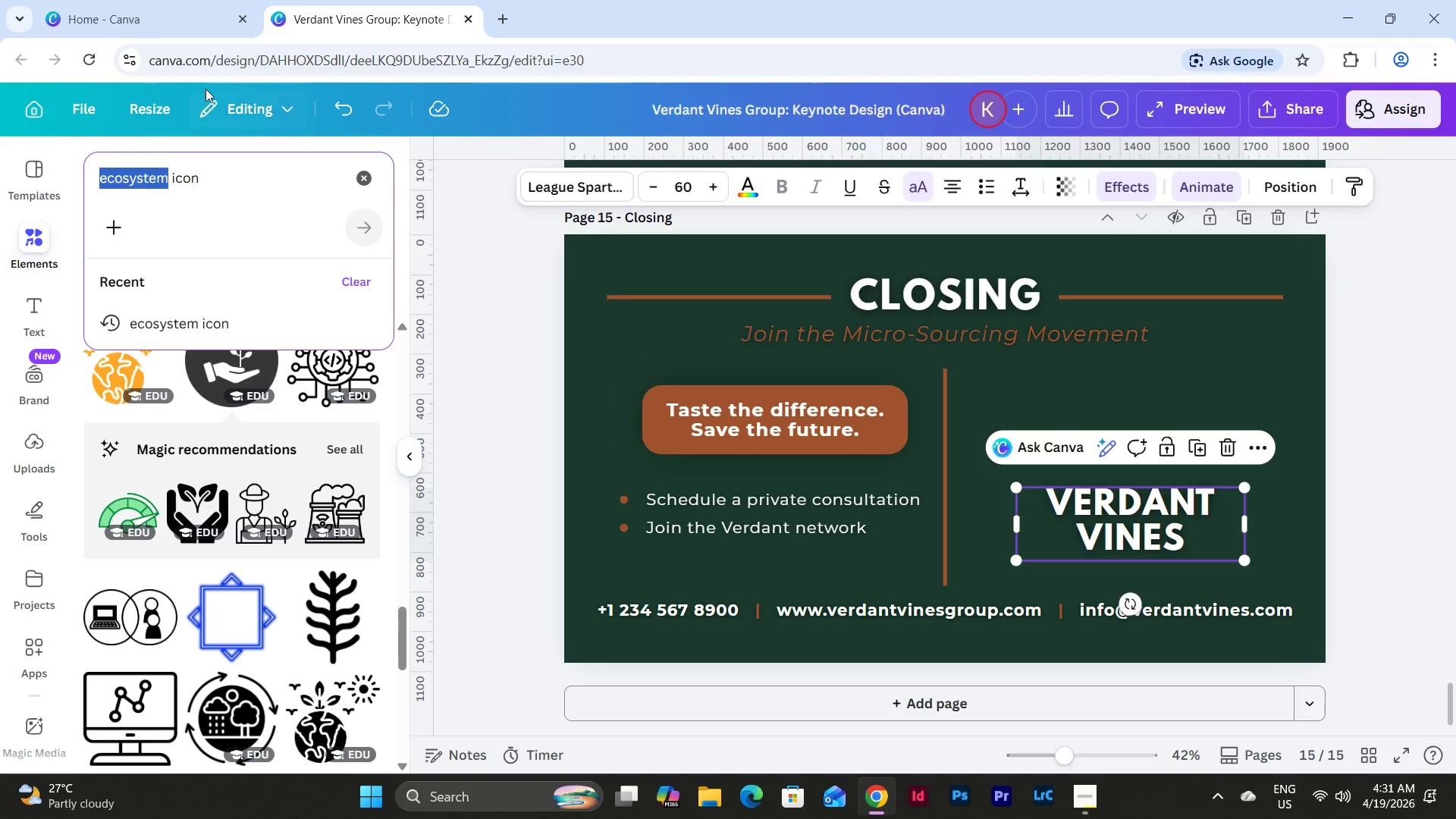 
type(fam')
key(Backspace)
key(Backspace)
type(rm)
 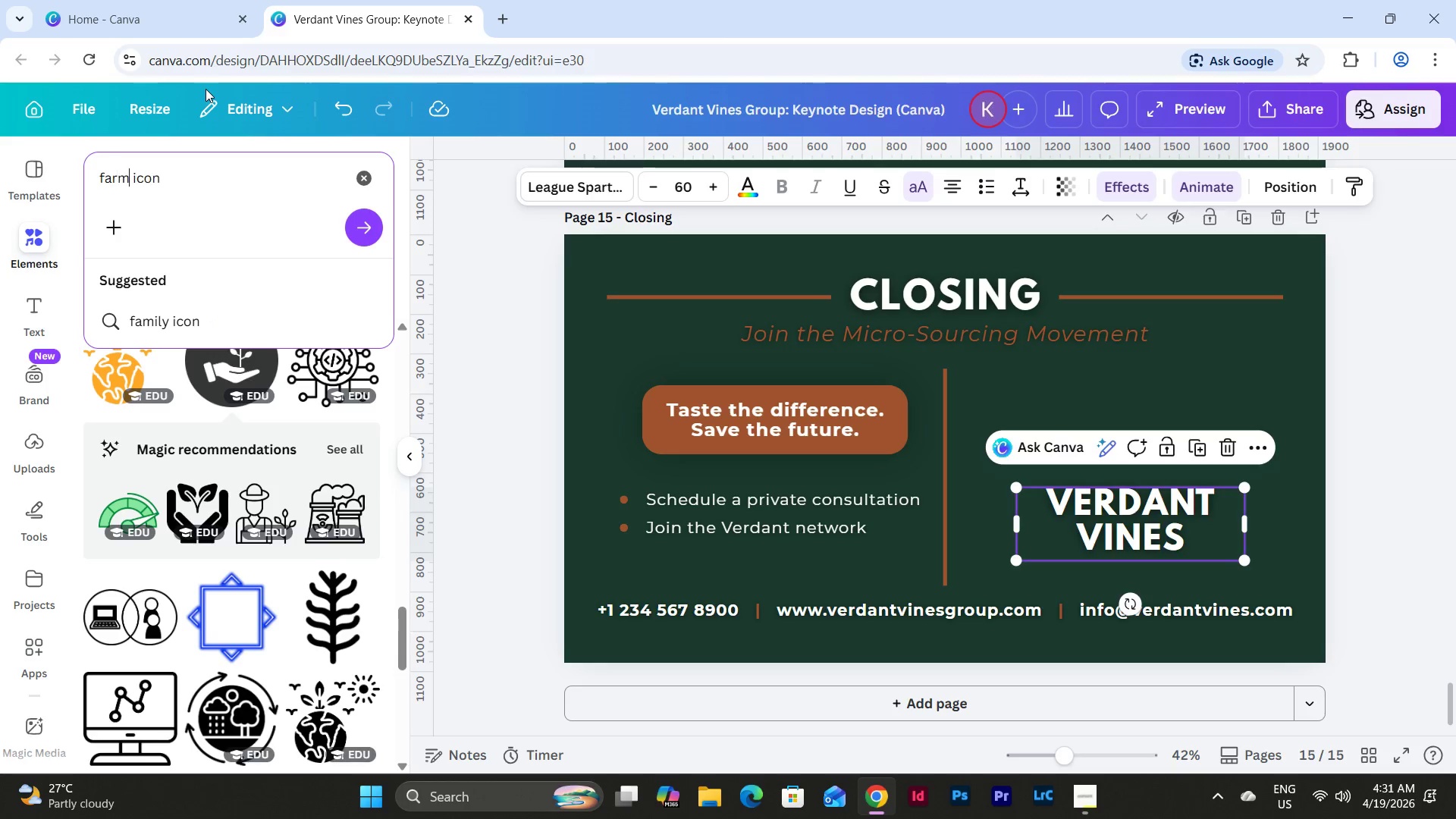 
key(Enter)
 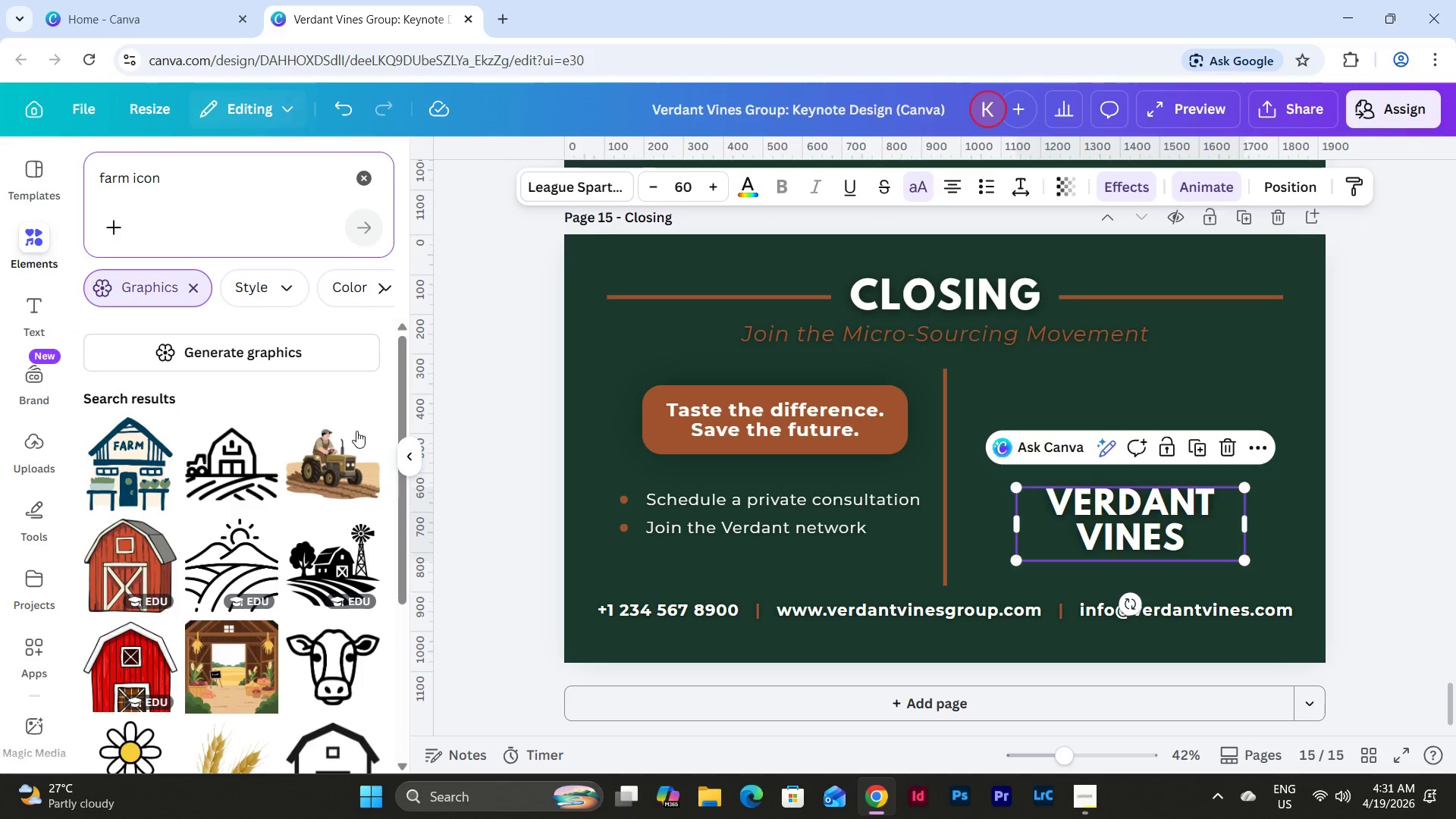 
scroll: coordinate [326, 420], scroll_direction: down, amount: 14.0
 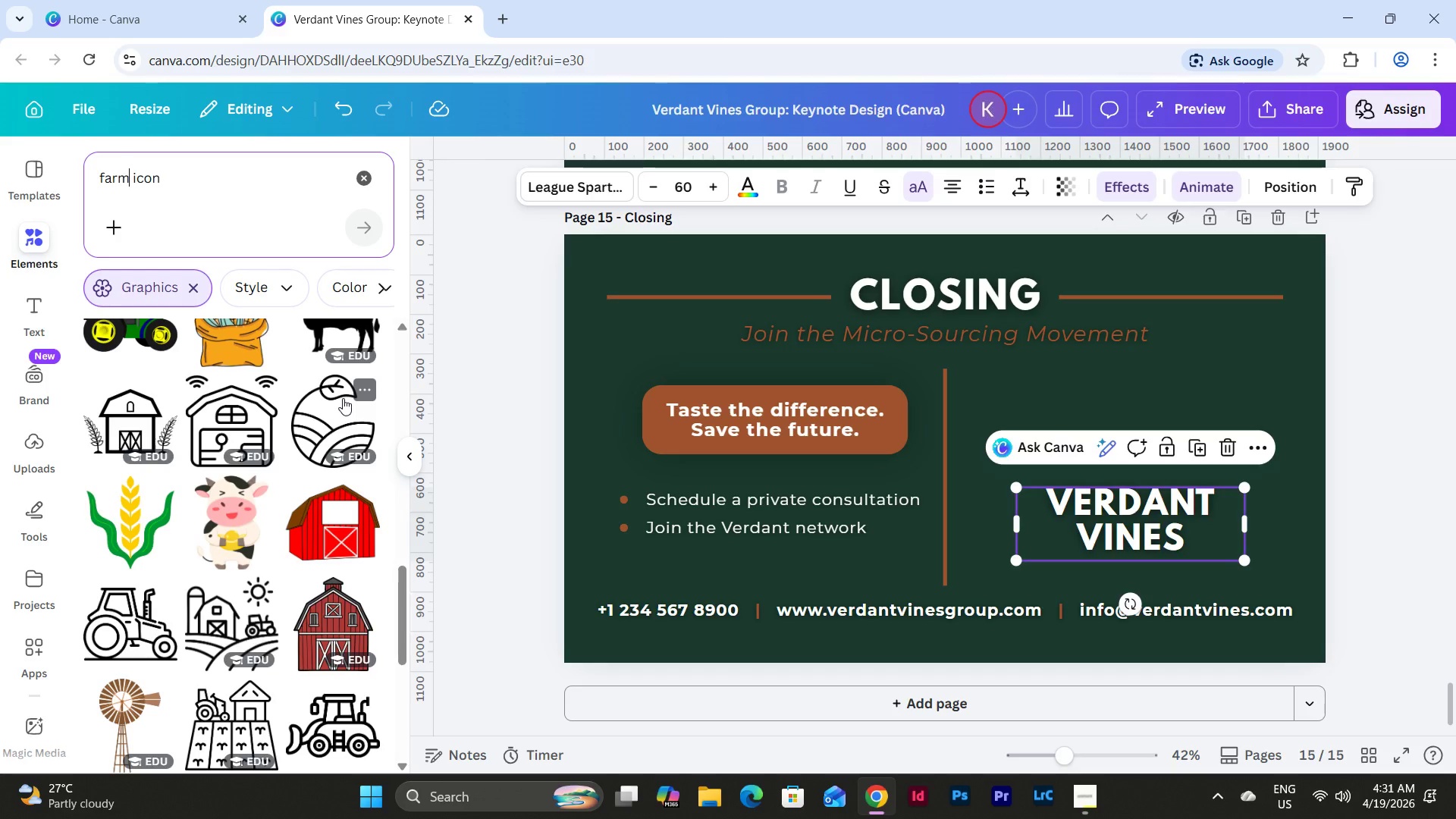 
left_click([343, 398])
 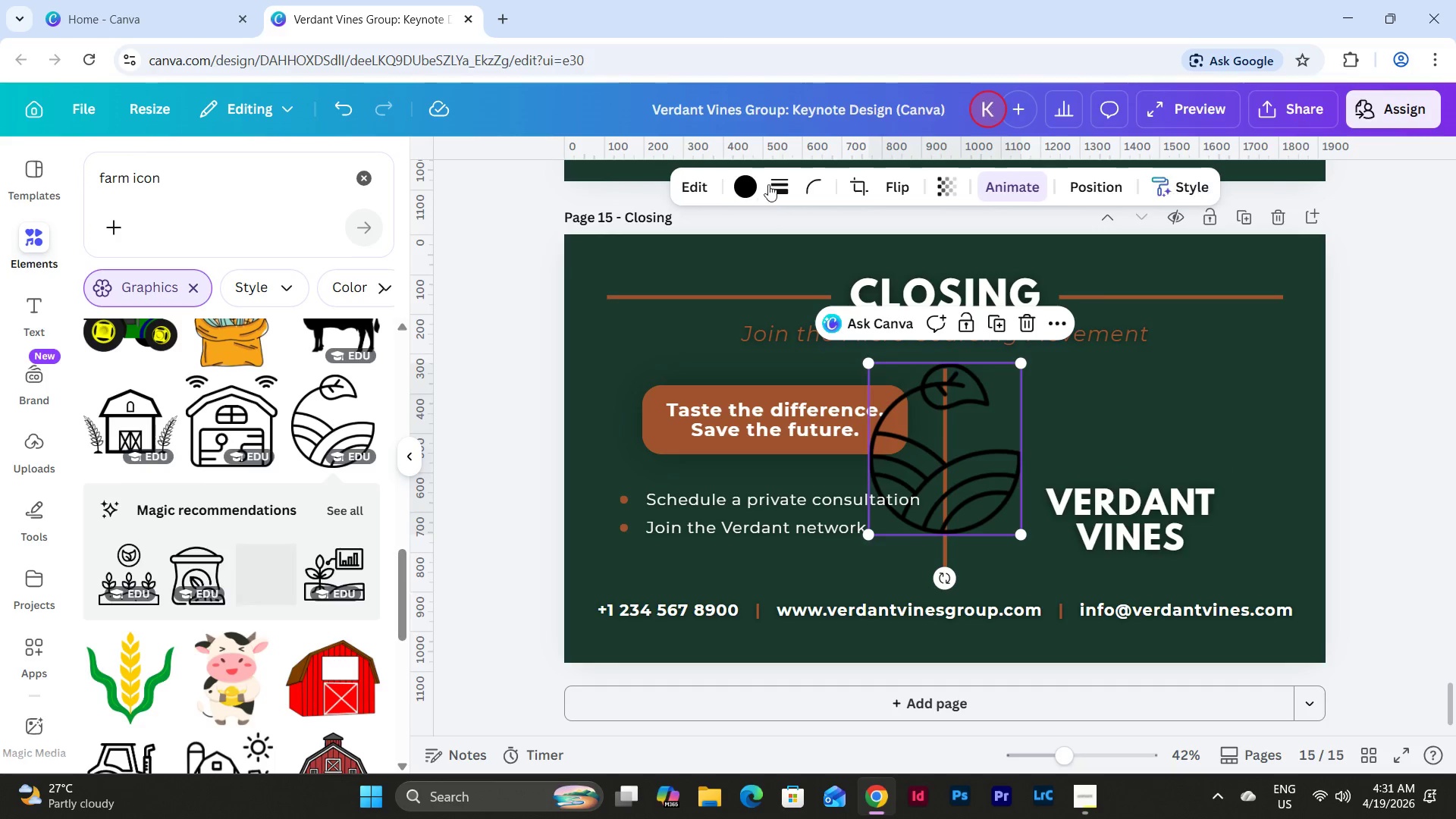 
double_click([750, 186])
 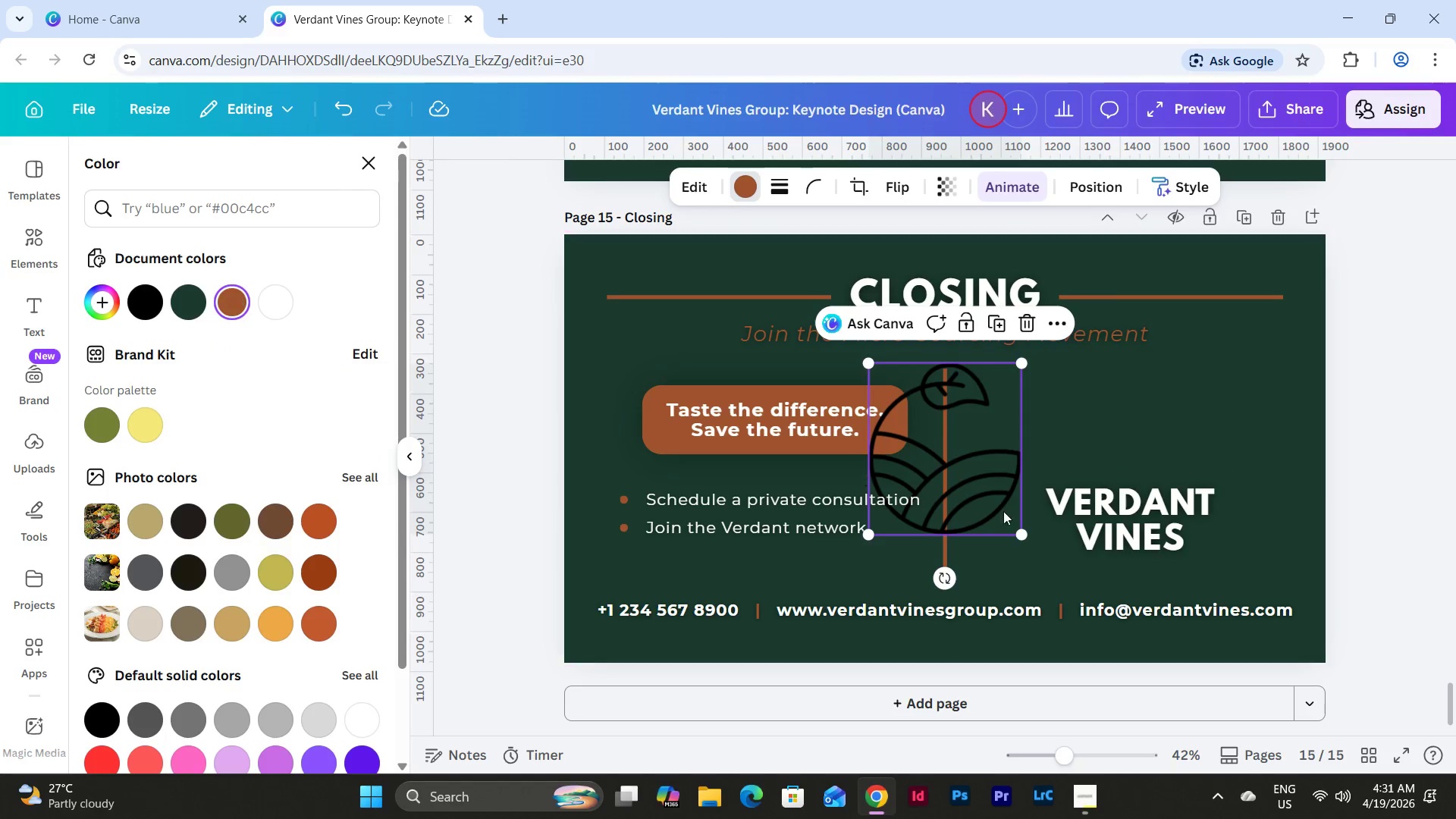 
left_click_drag(start_coordinate=[985, 488], to_coordinate=[1049, 563])
 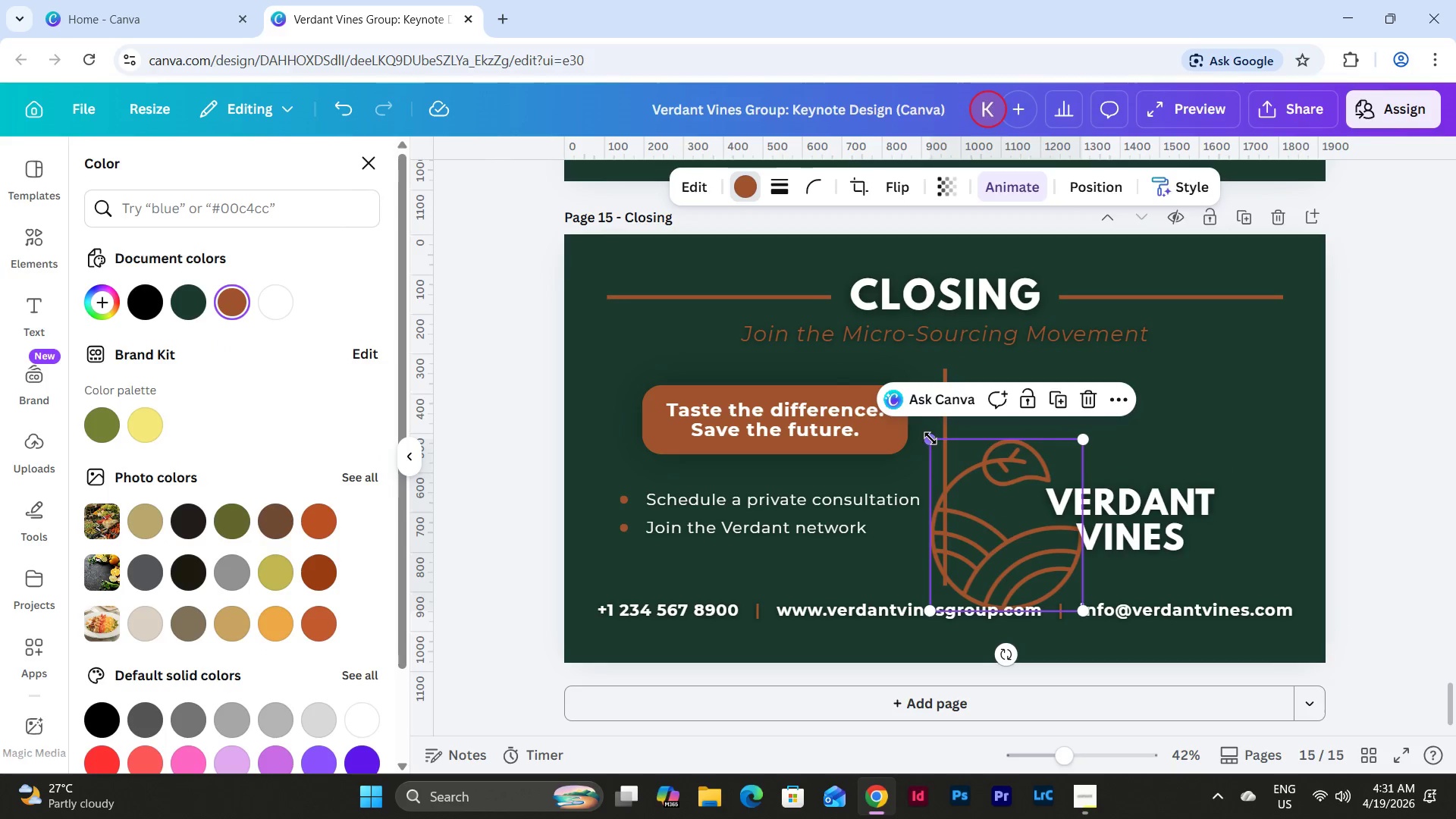 
left_click_drag(start_coordinate=[930, 438], to_coordinate=[1048, 519])
 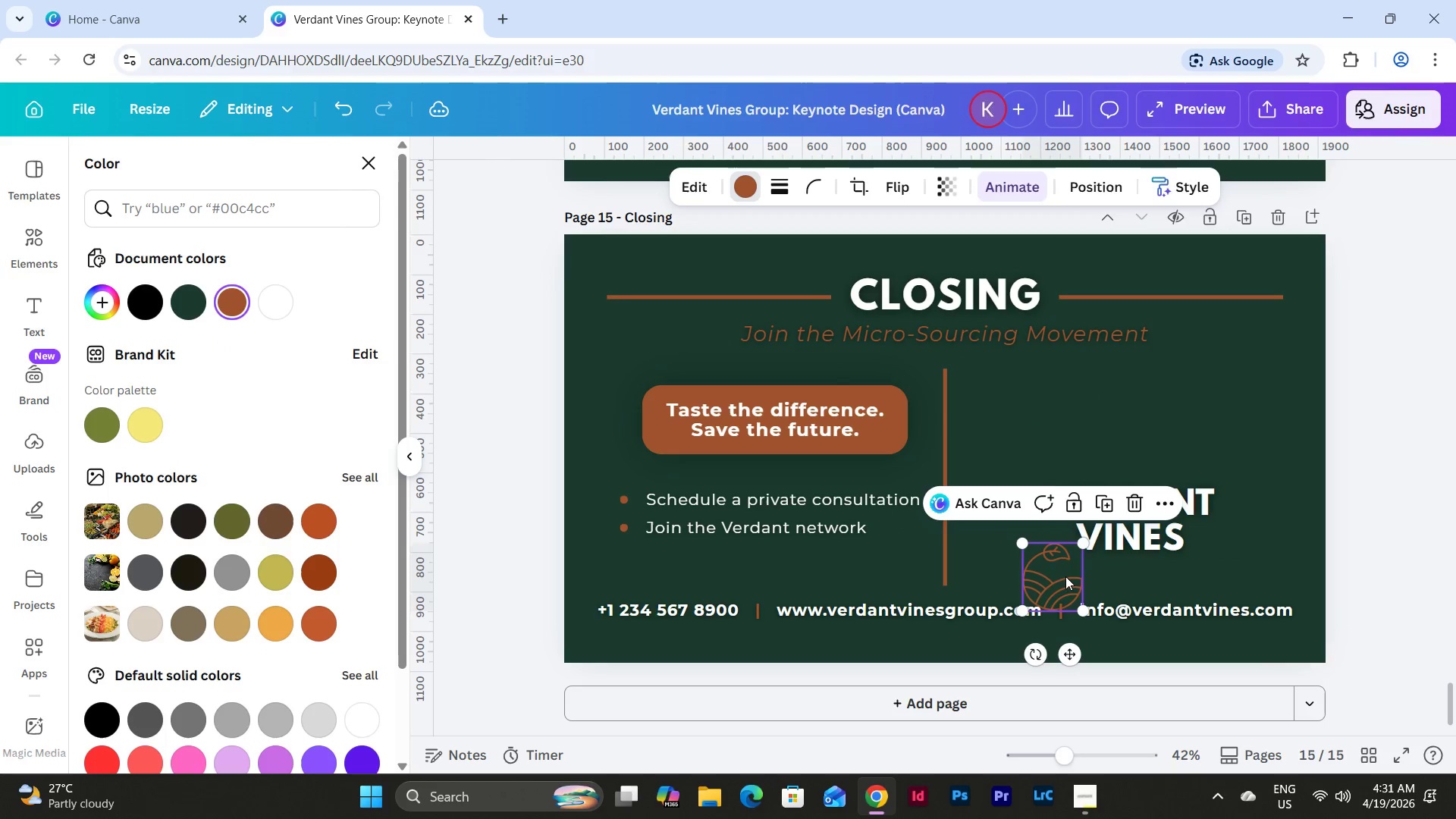 
left_click_drag(start_coordinate=[1065, 576], to_coordinate=[1037, 548])
 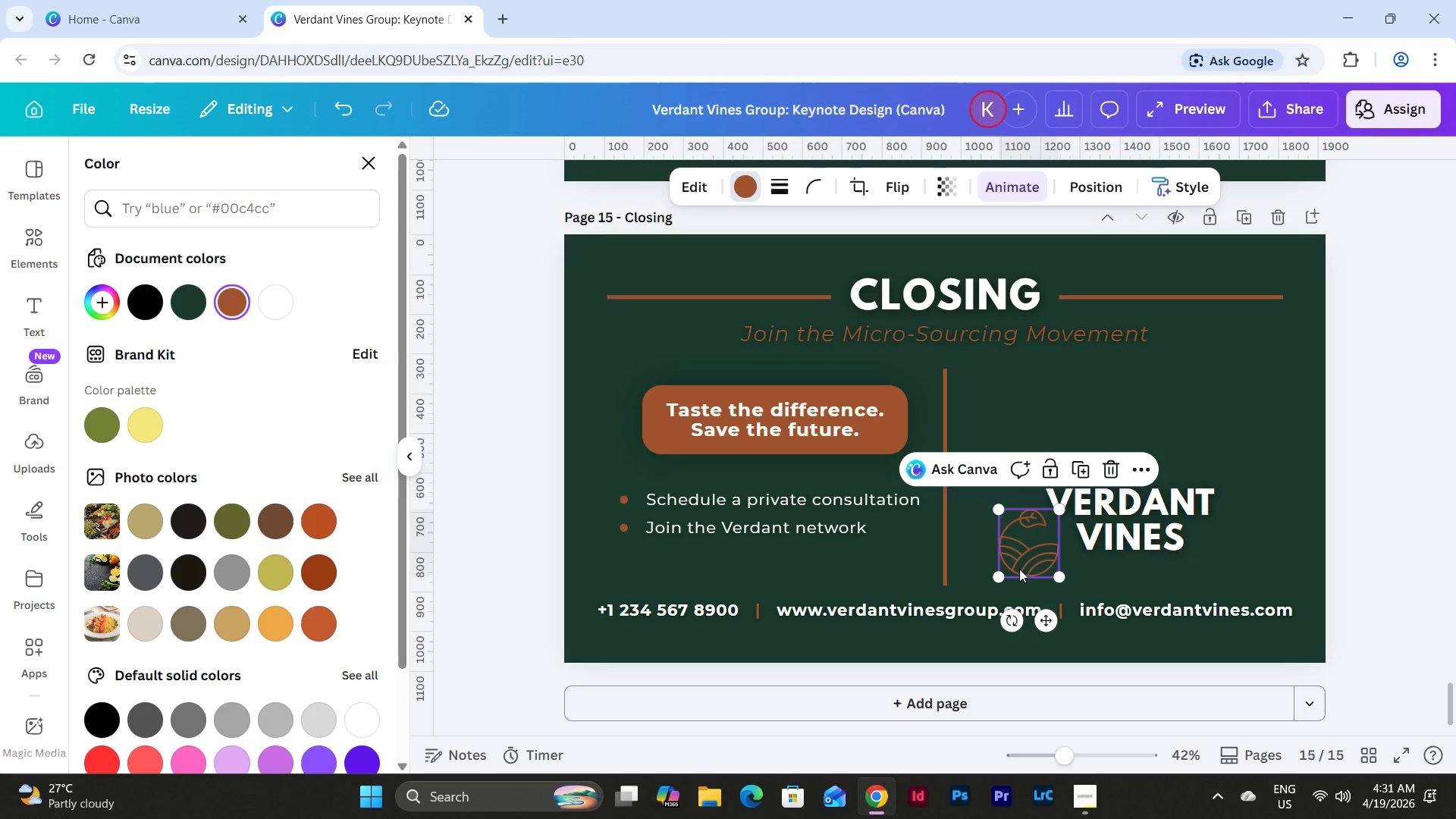 
left_click_drag(start_coordinate=[1019, 569], to_coordinate=[1034, 559])
 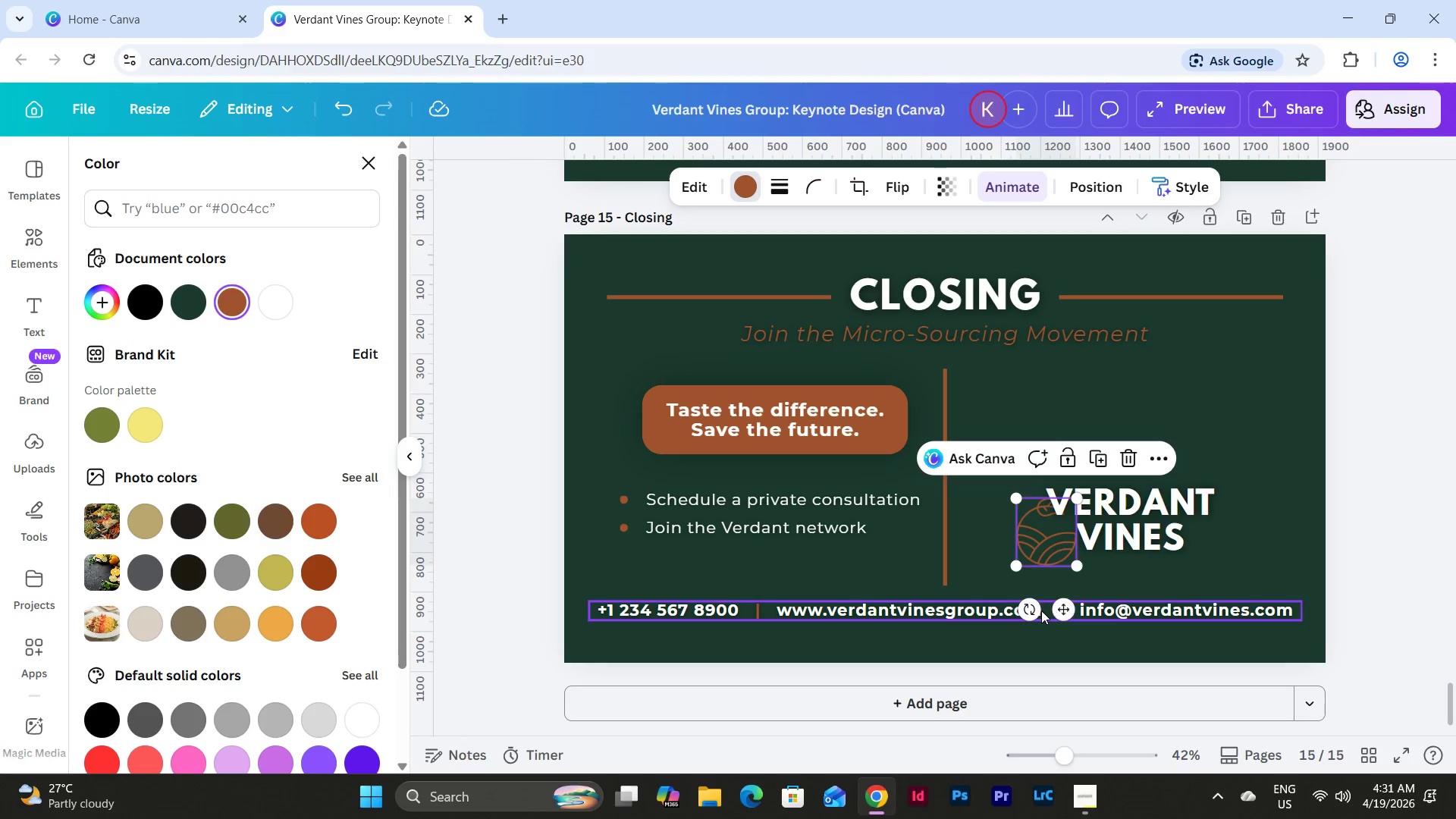 
left_click_drag(start_coordinate=[1031, 609], to_coordinate=[1066, 615])
 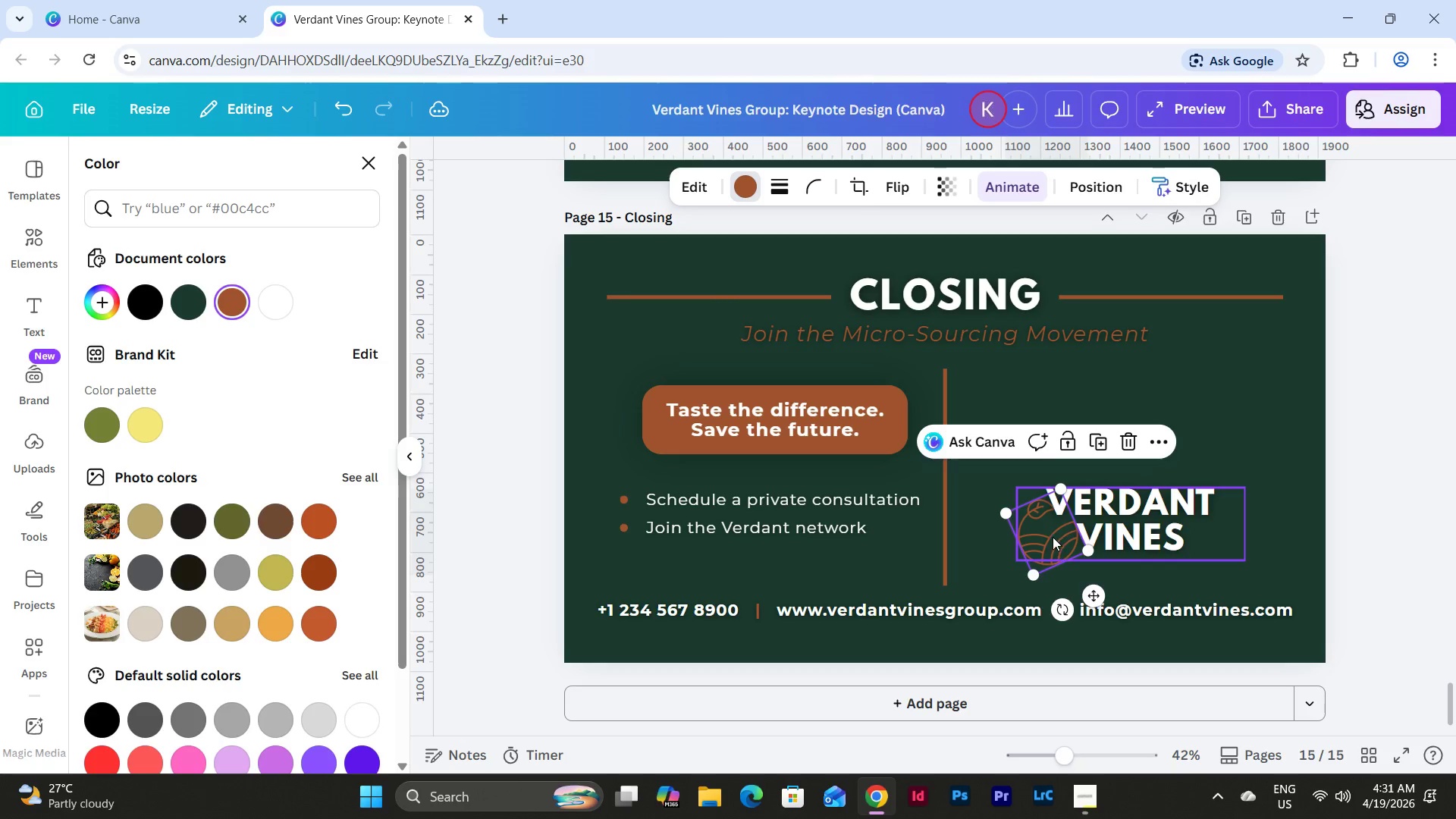 
left_click_drag(start_coordinate=[1051, 537], to_coordinate=[1043, 541])
 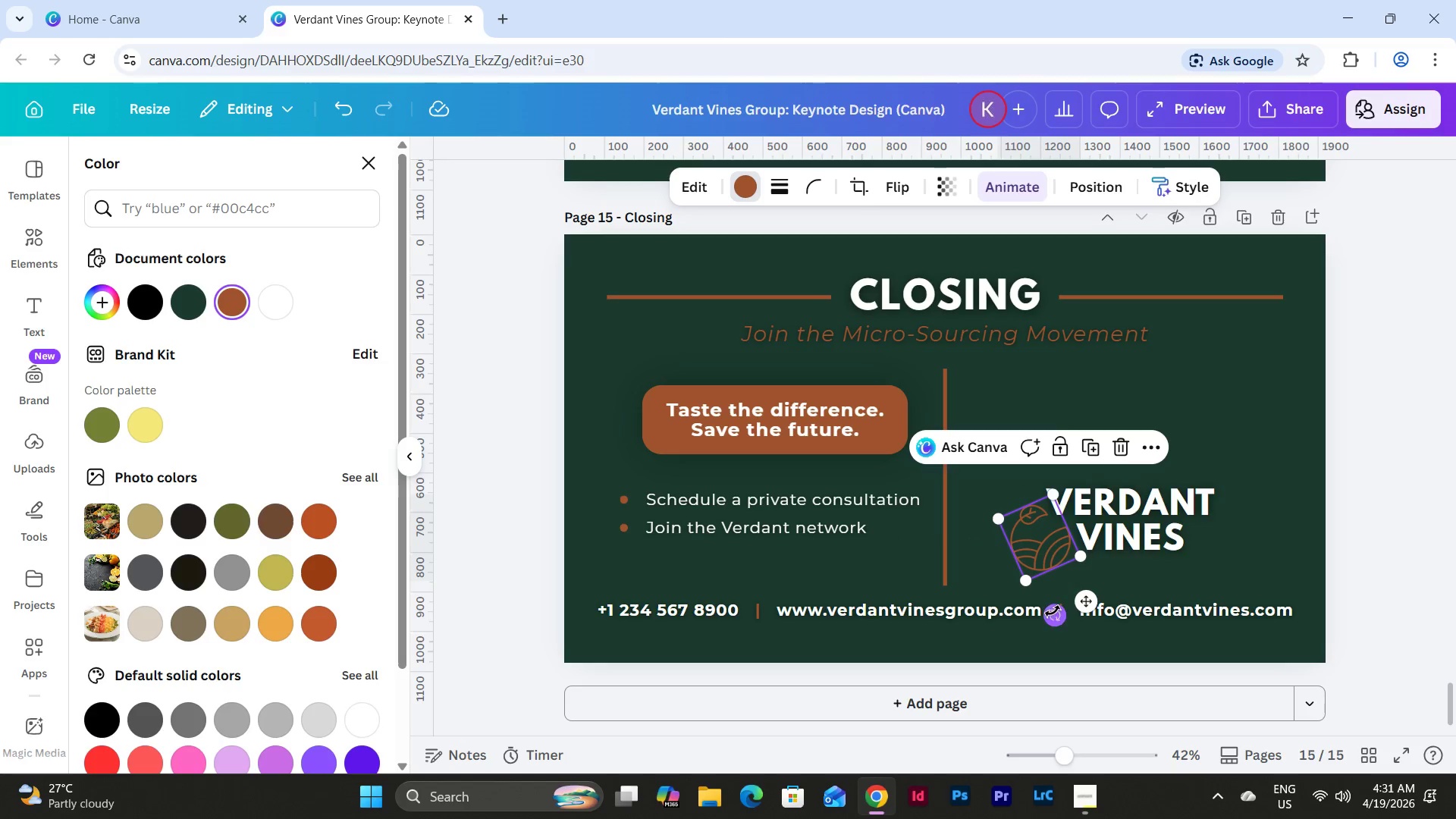 
left_click_drag(start_coordinate=[1052, 611], to_coordinate=[1059, 613])
 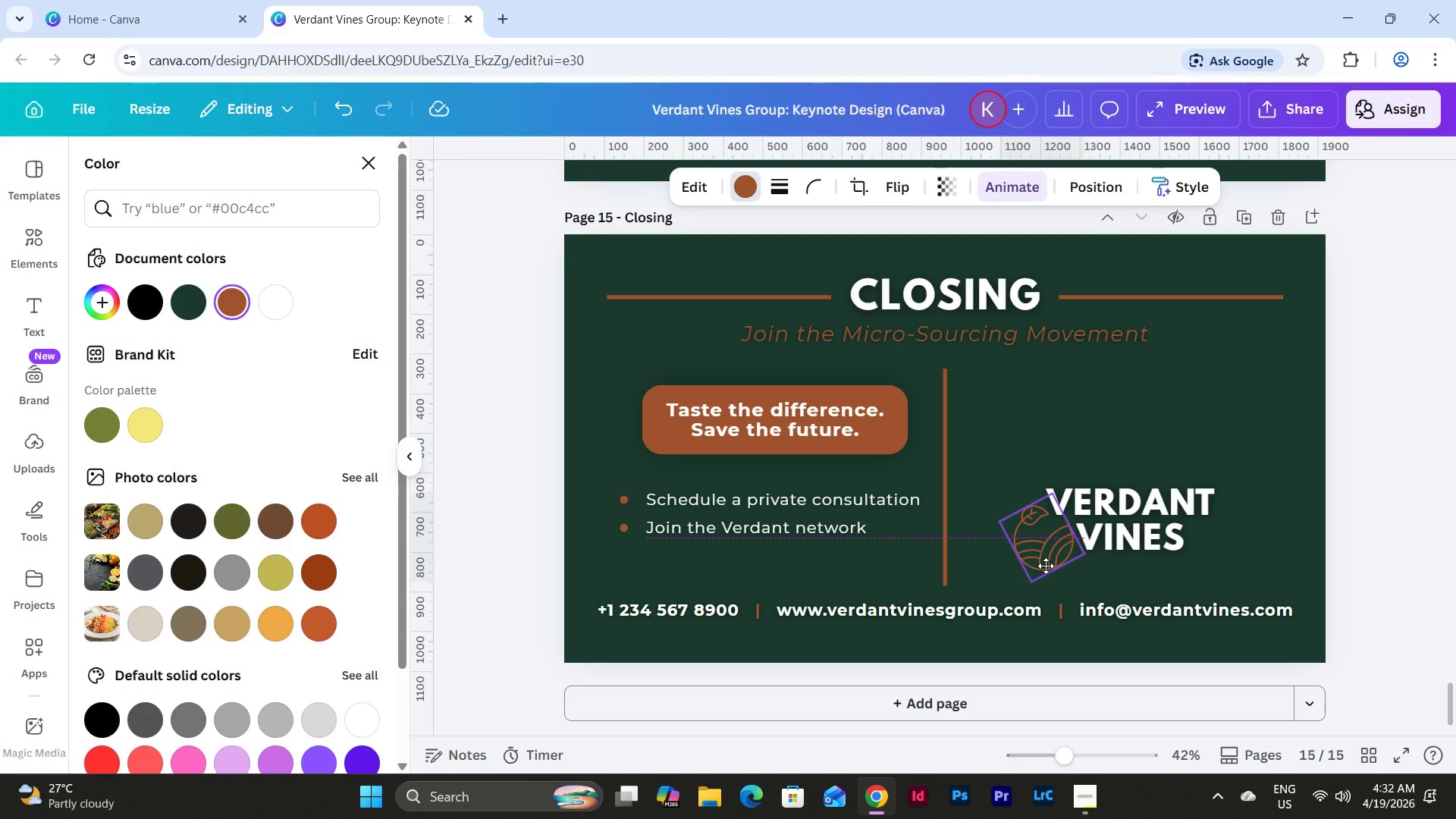 
wait(6.64)
 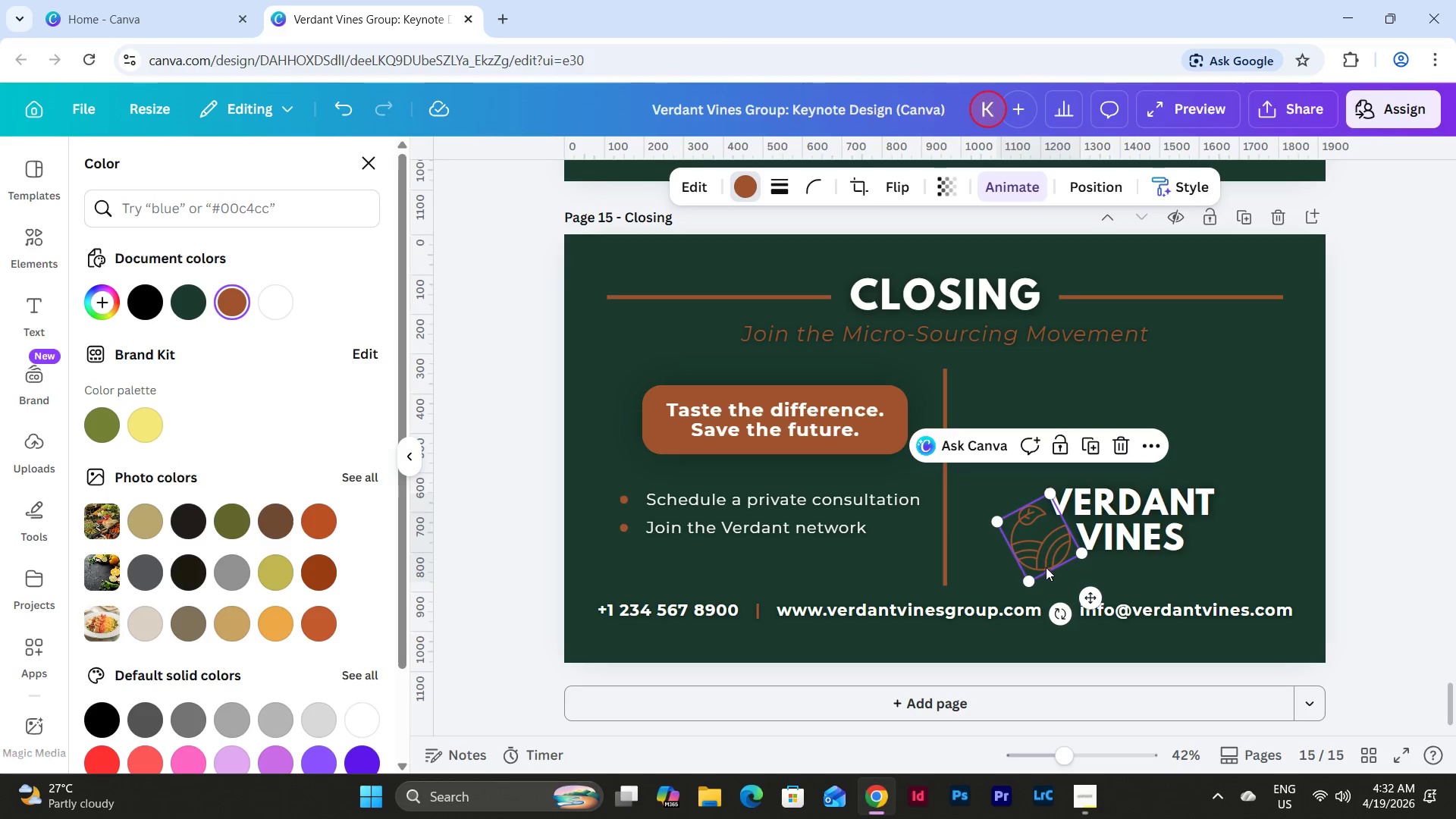 
left_click([1225, 406])
 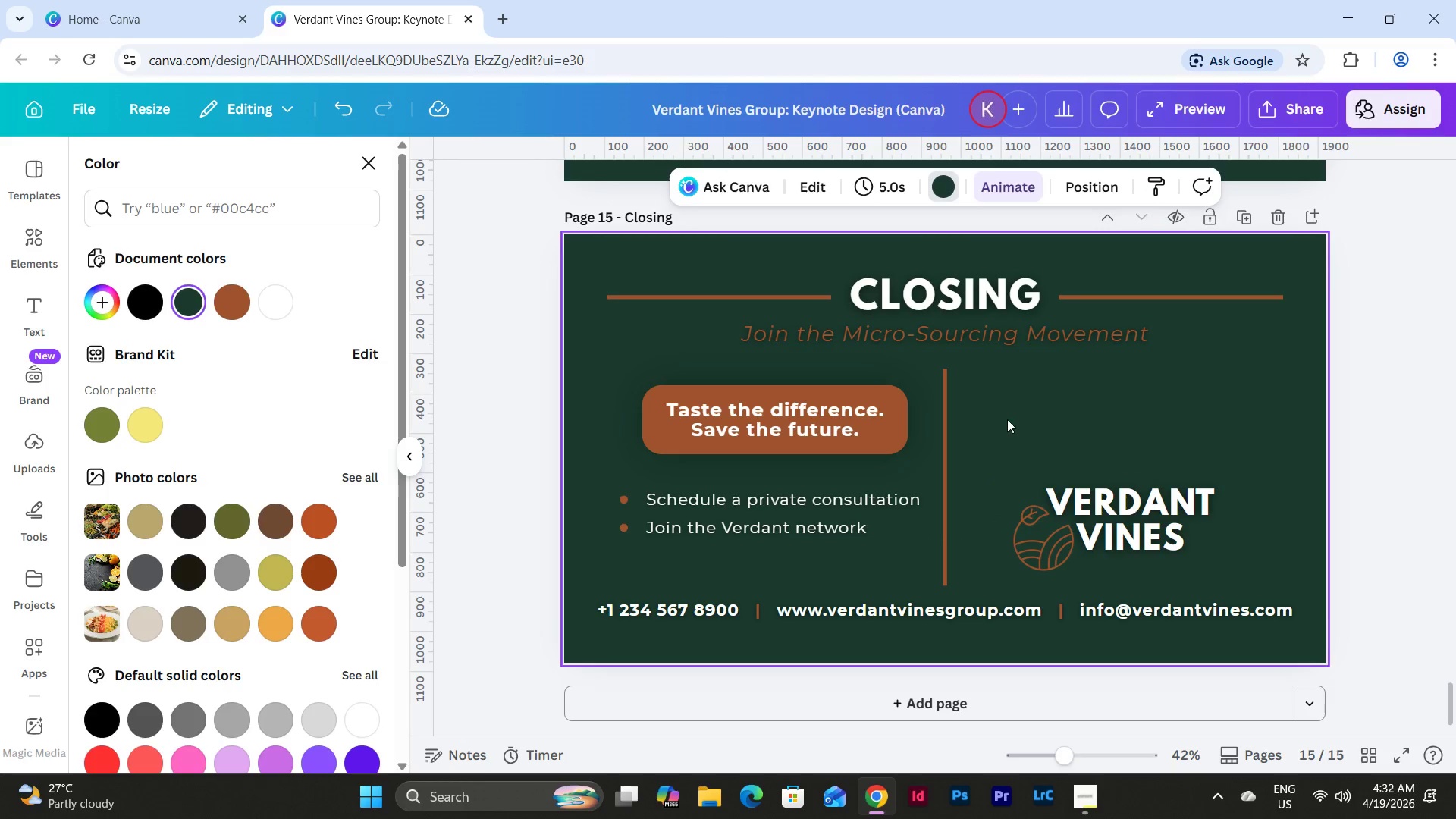 
left_click_drag(start_coordinate=[990, 458], to_coordinate=[1191, 537])
 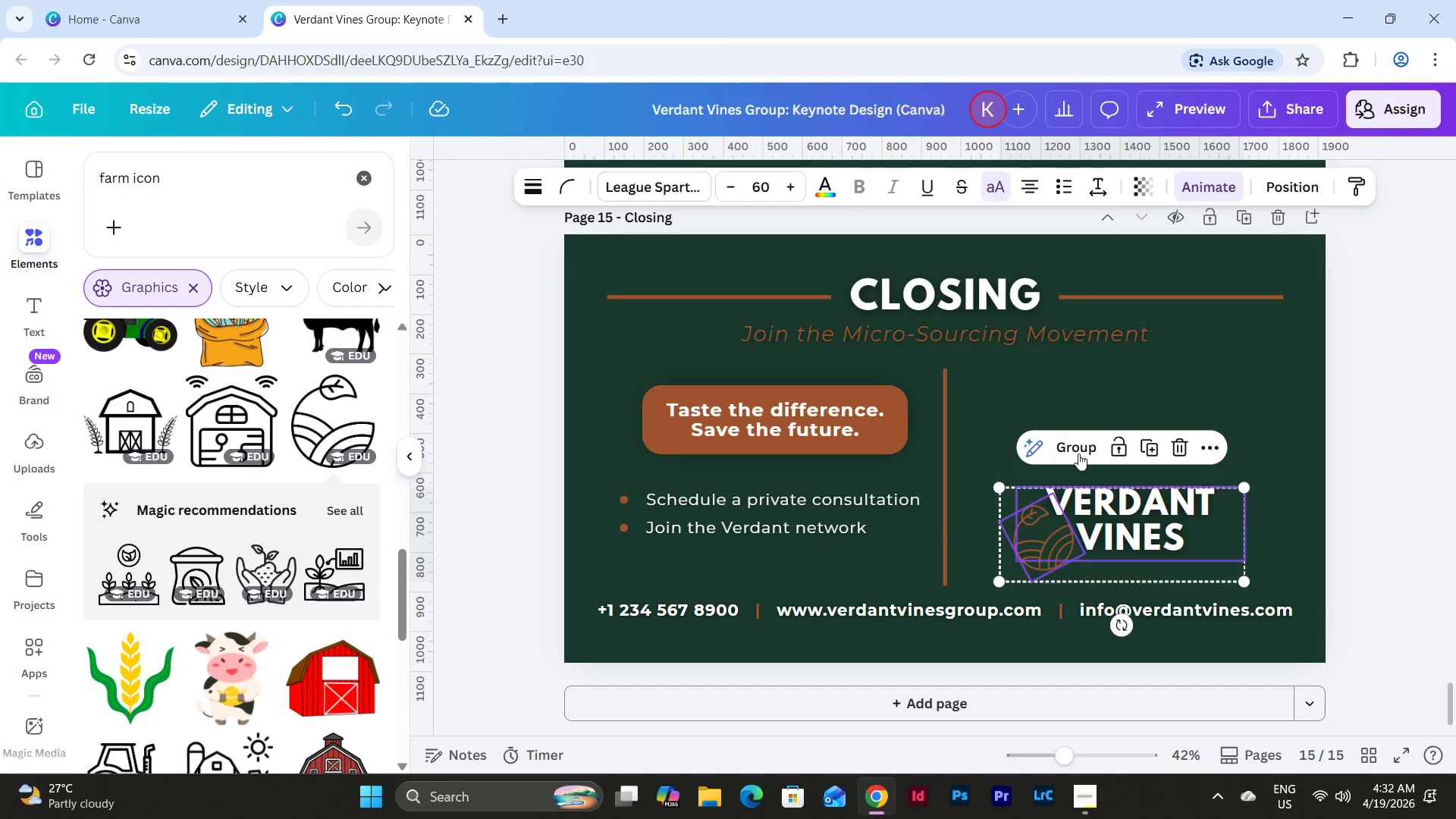 
left_click([1078, 439])
 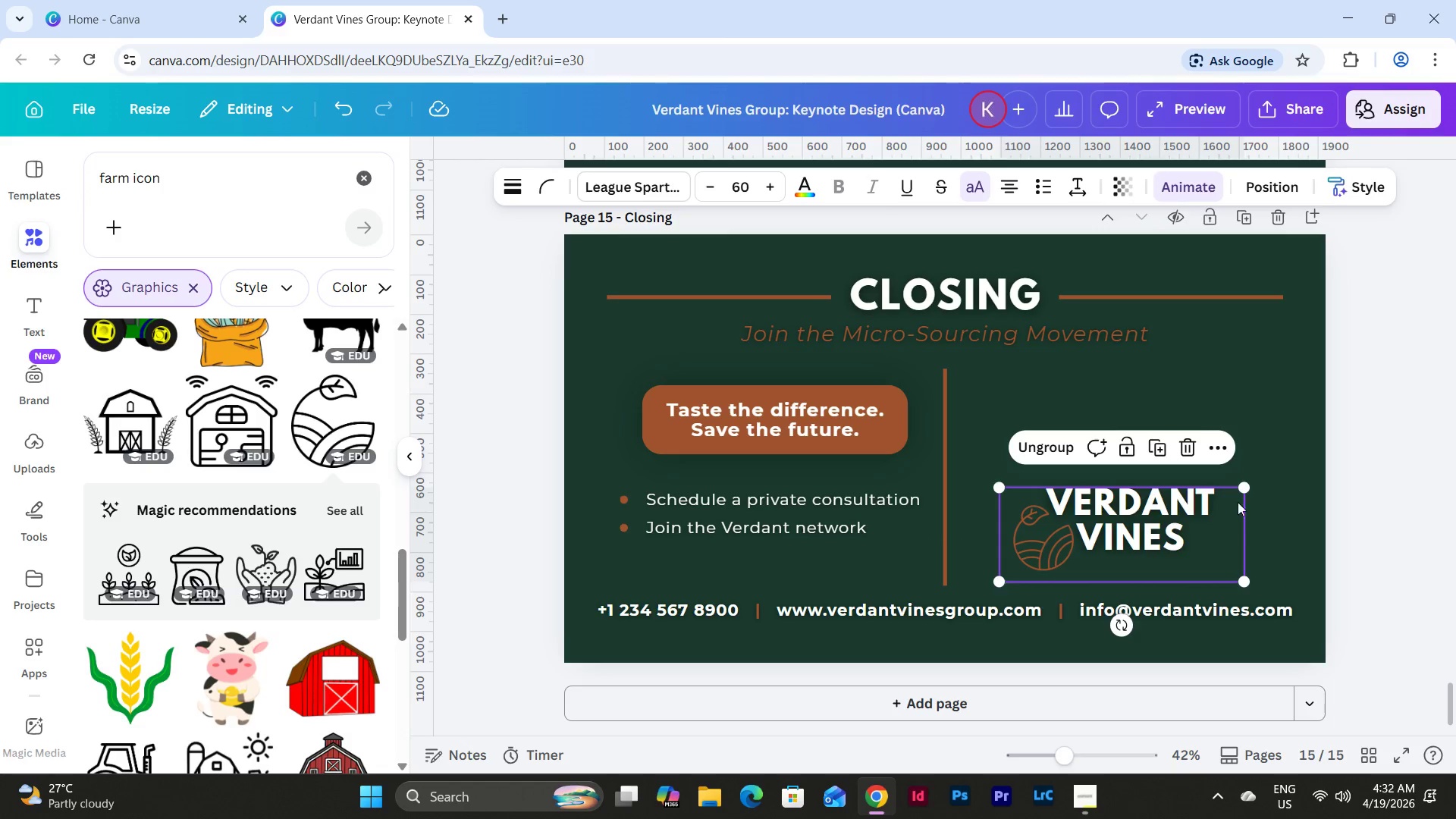 
left_click([1296, 494])
 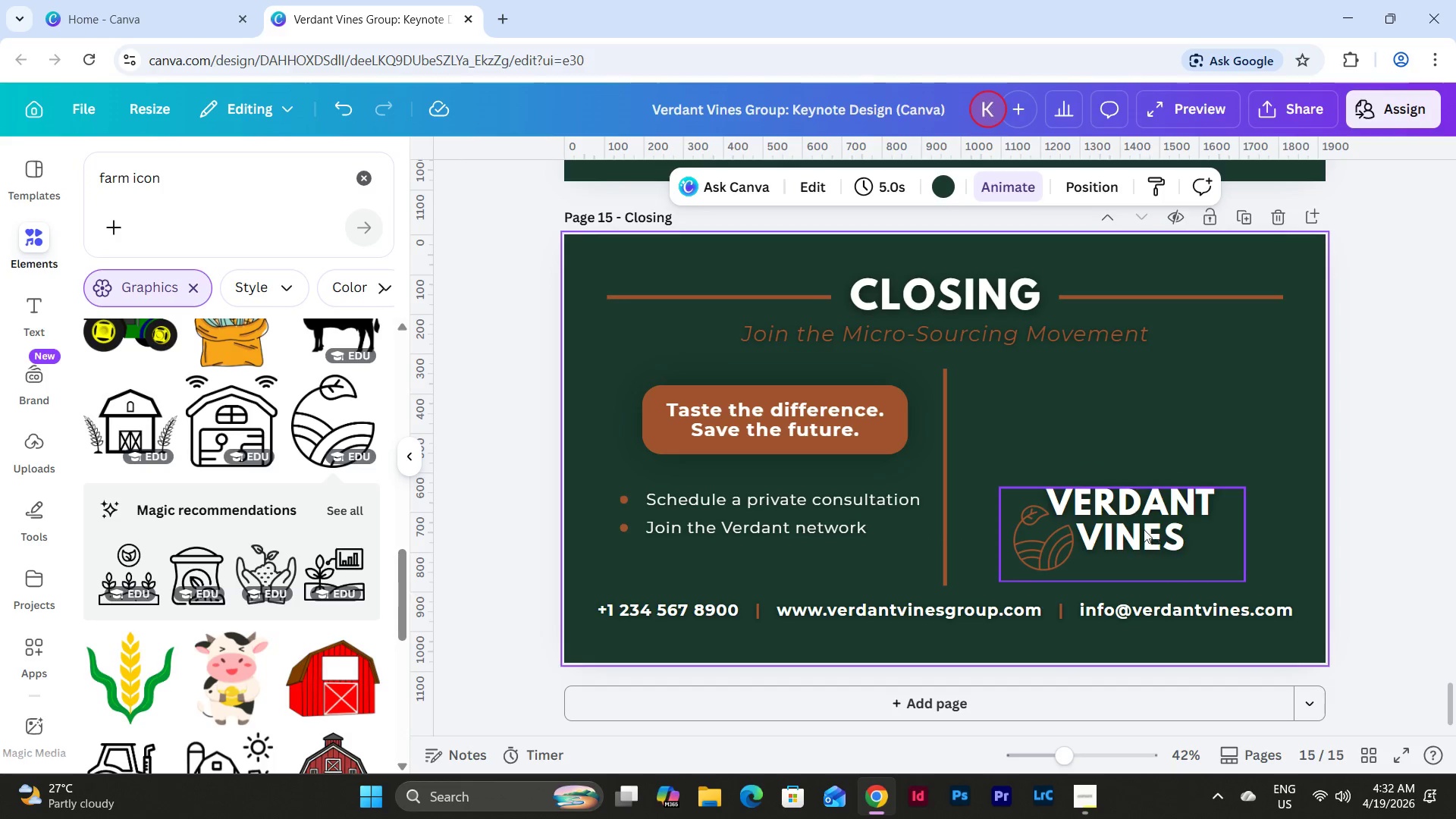 
left_click_drag(start_coordinate=[1139, 526], to_coordinate=[1144, 470])
 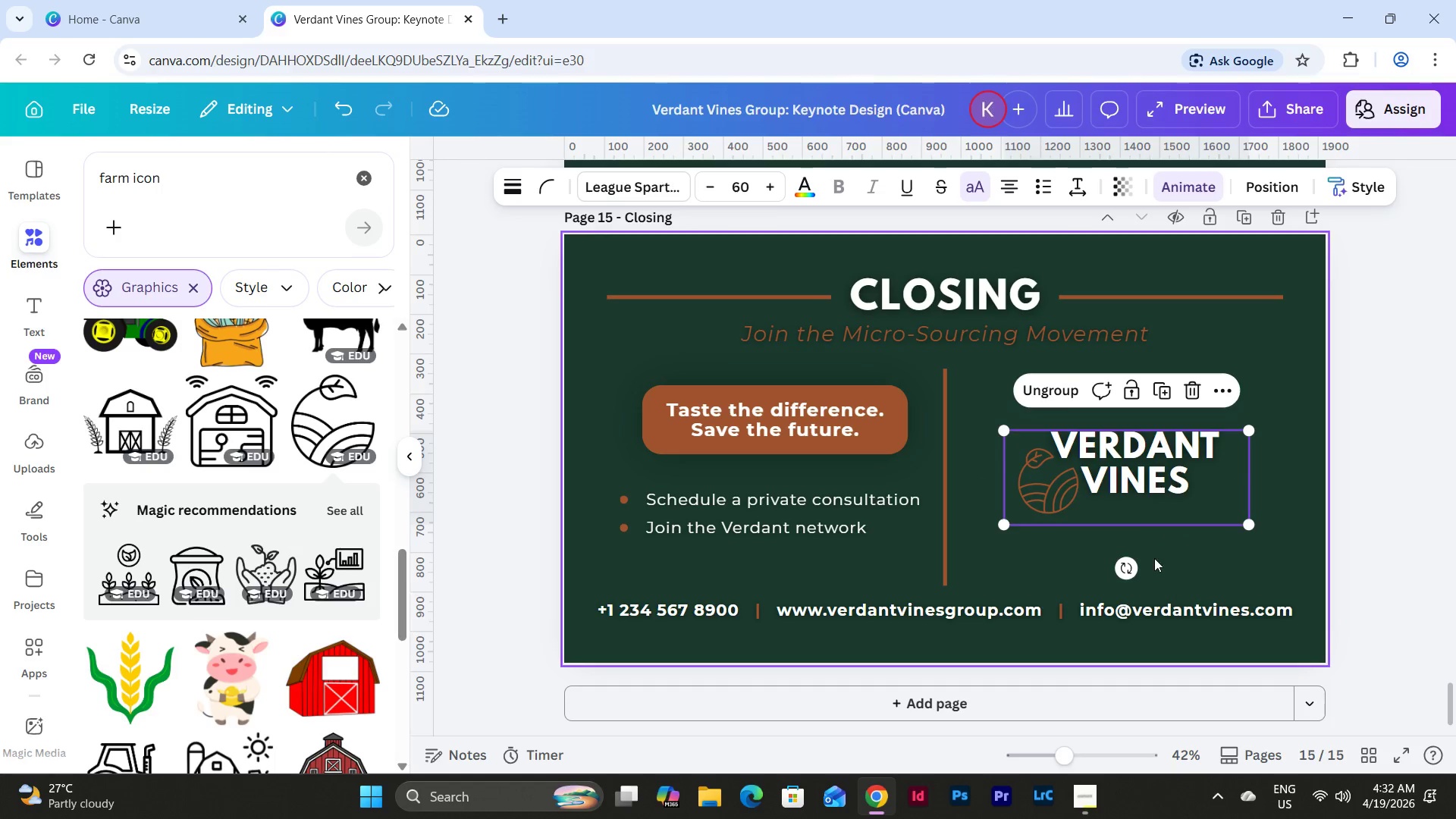 
left_click([1154, 560])
 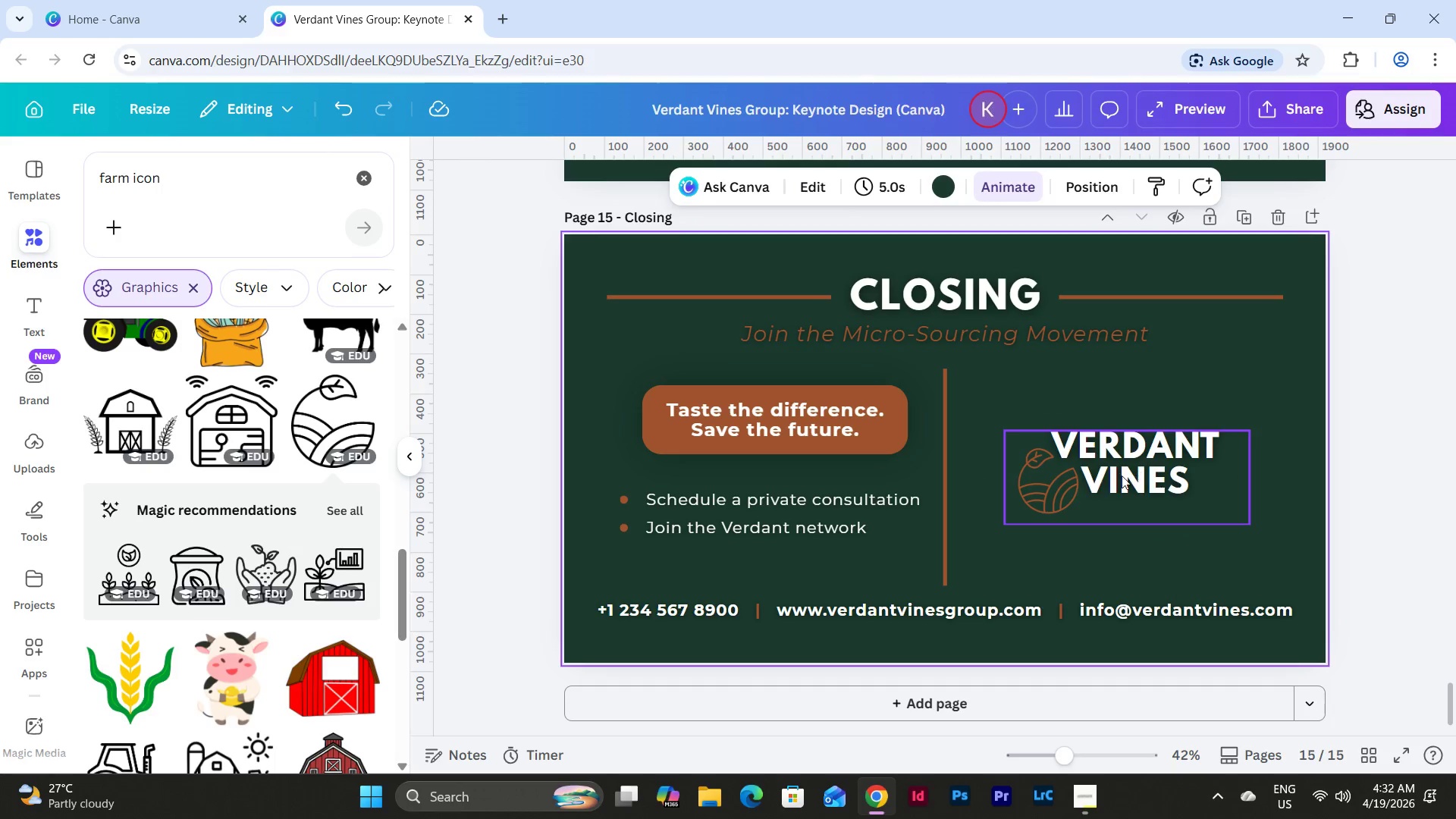 
wait(6.61)
 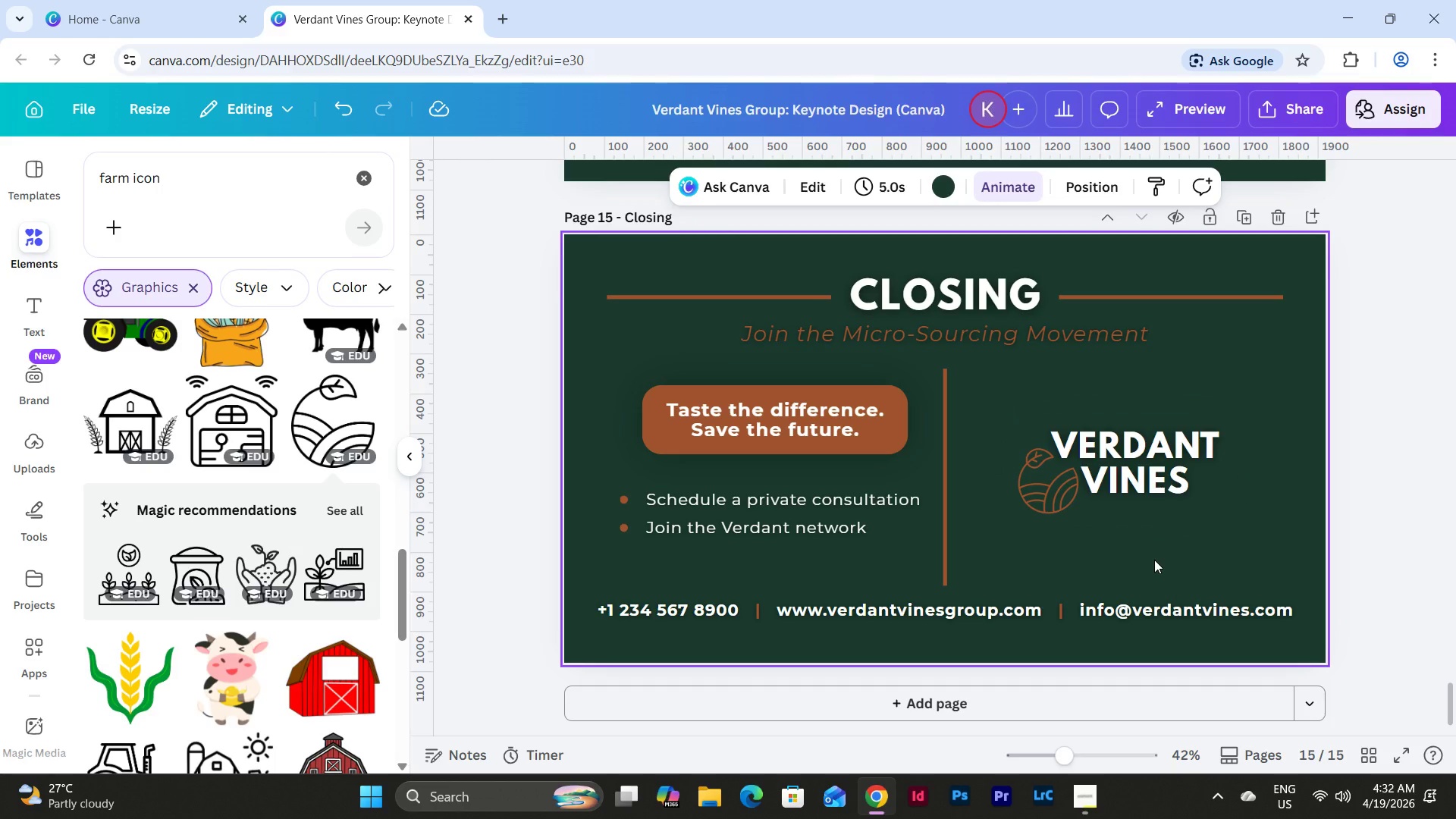 
left_click([1101, 477])
 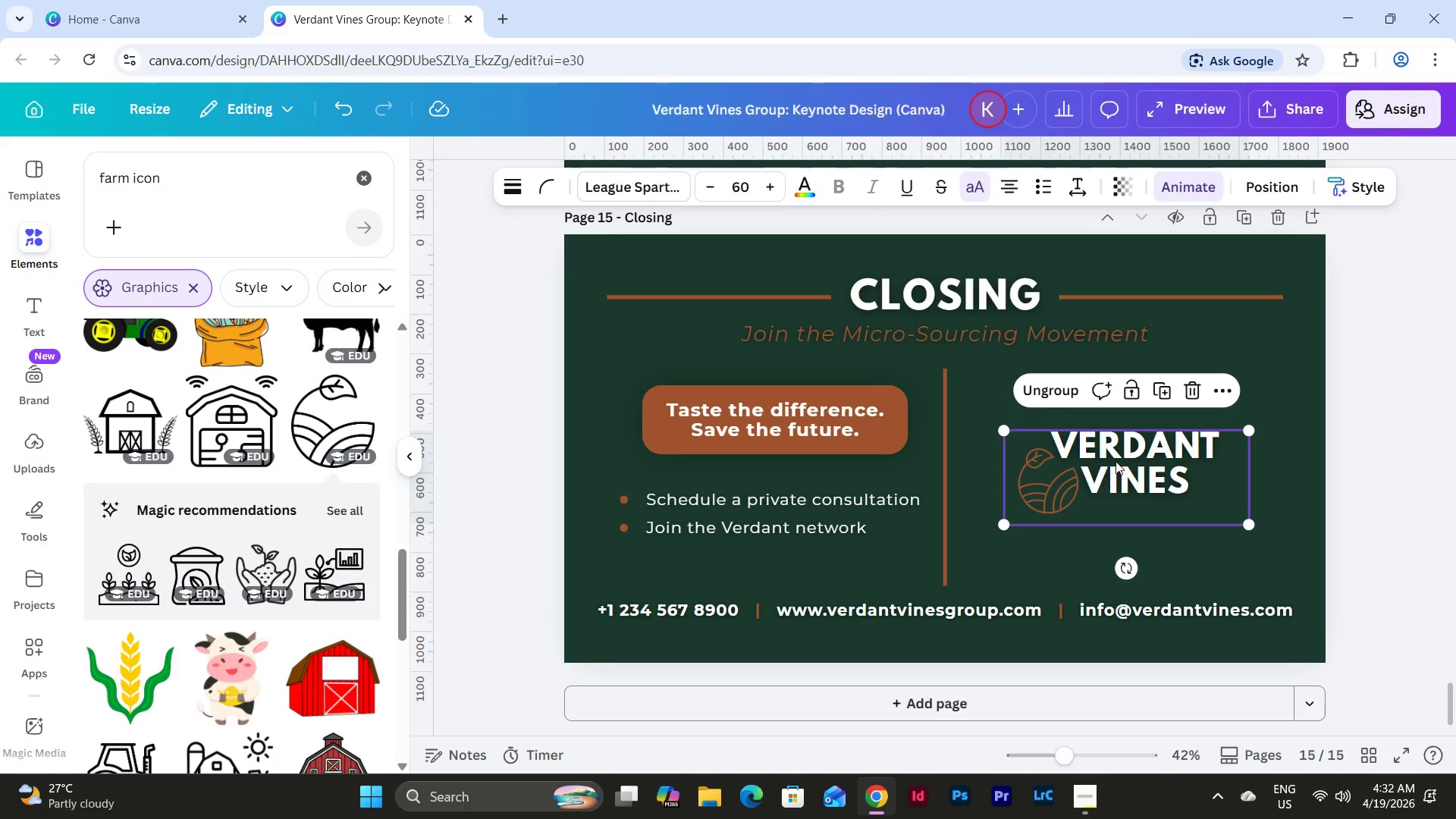 
left_click([1116, 460])
 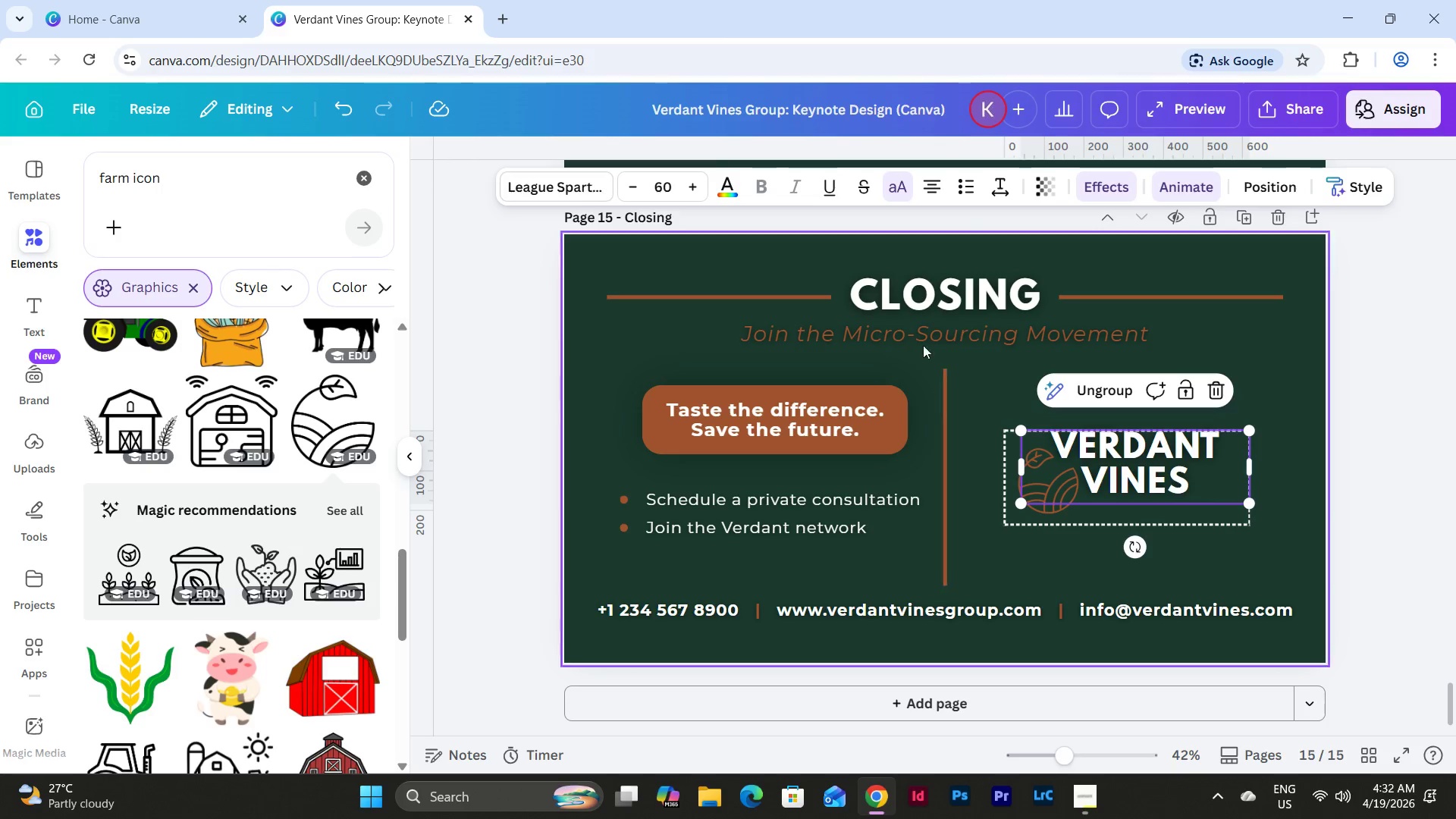 
left_click([923, 282])
 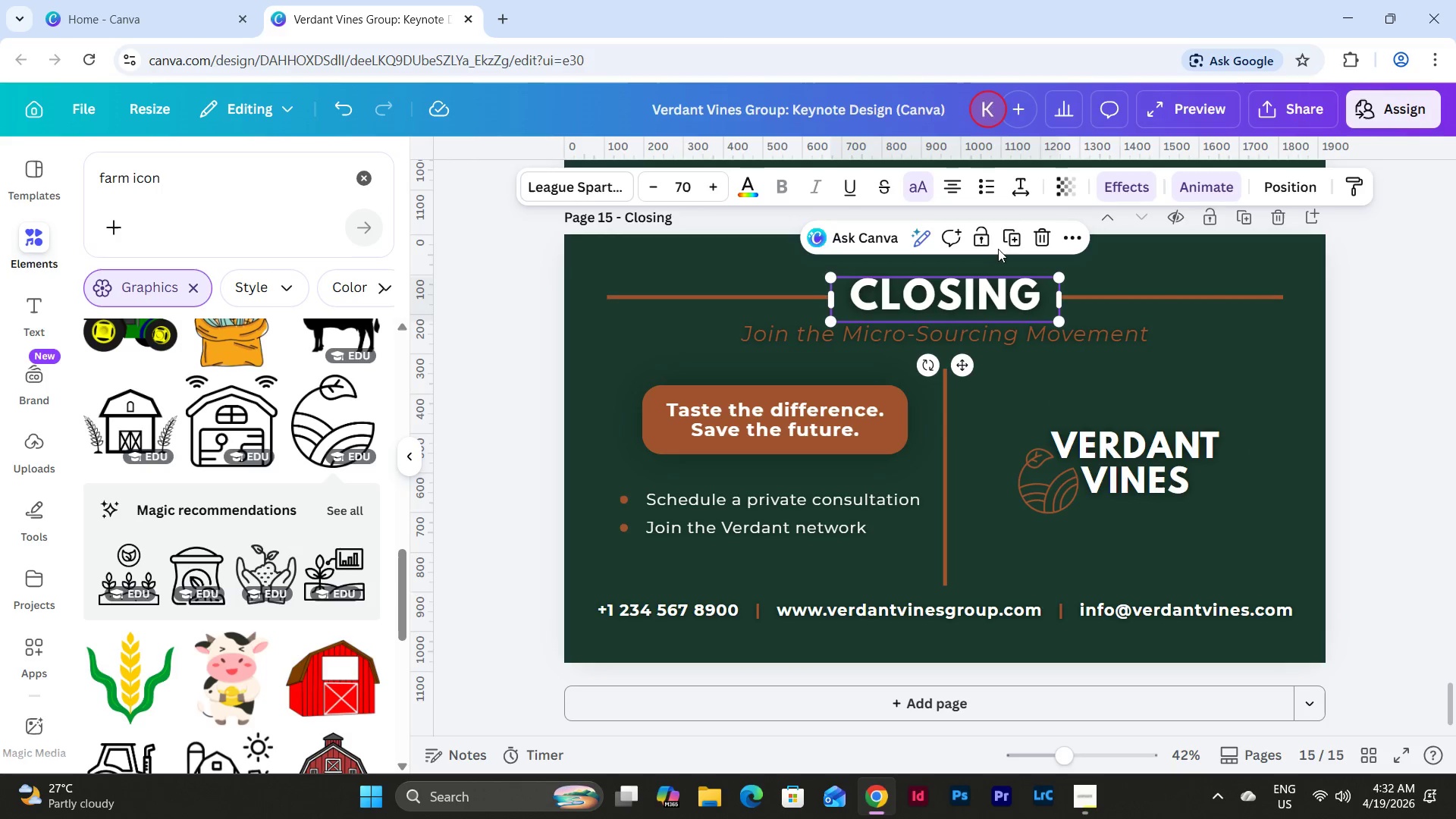 
left_click([1008, 240])
 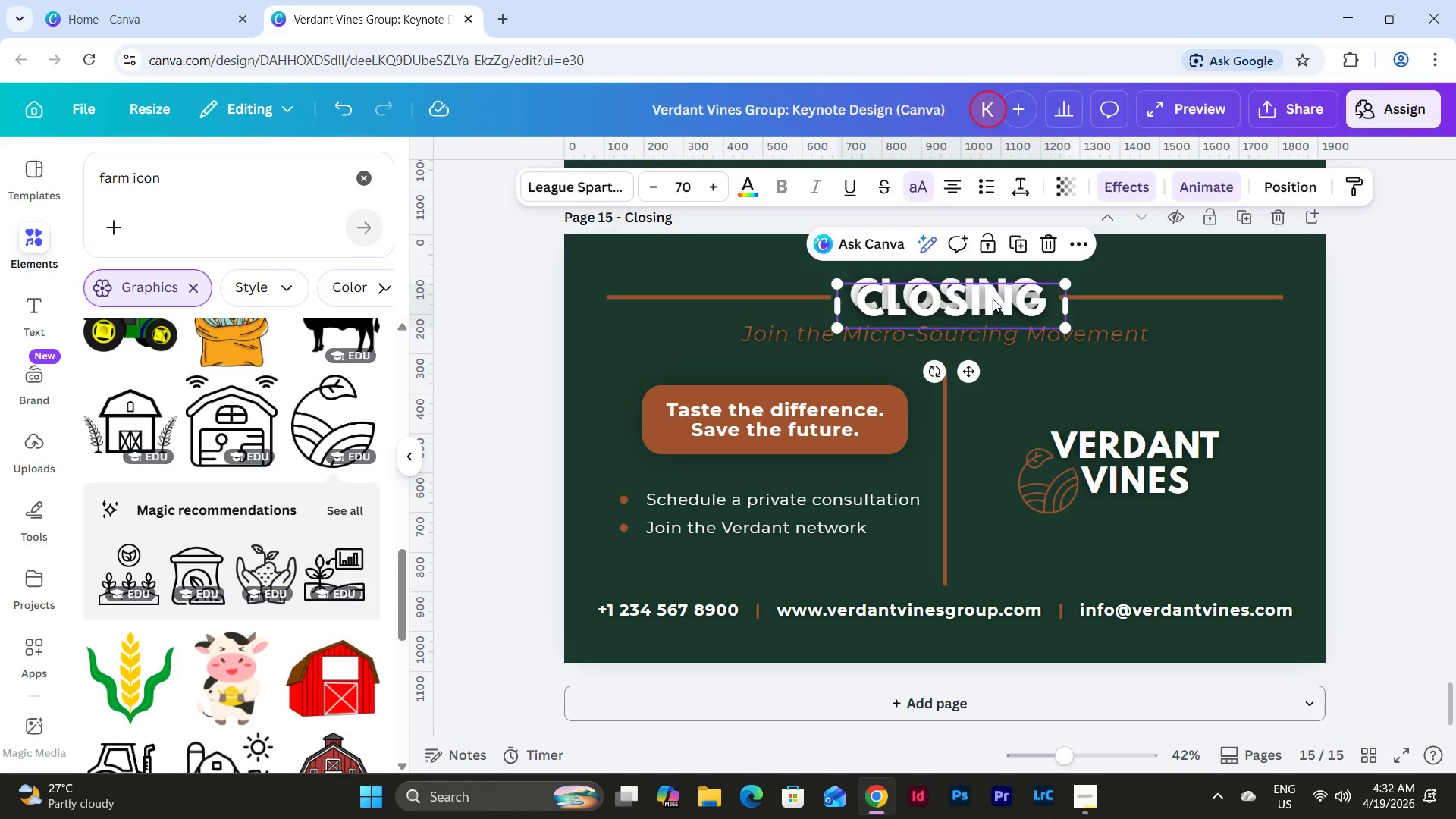 
left_click_drag(start_coordinate=[993, 299], to_coordinate=[1131, 563])
 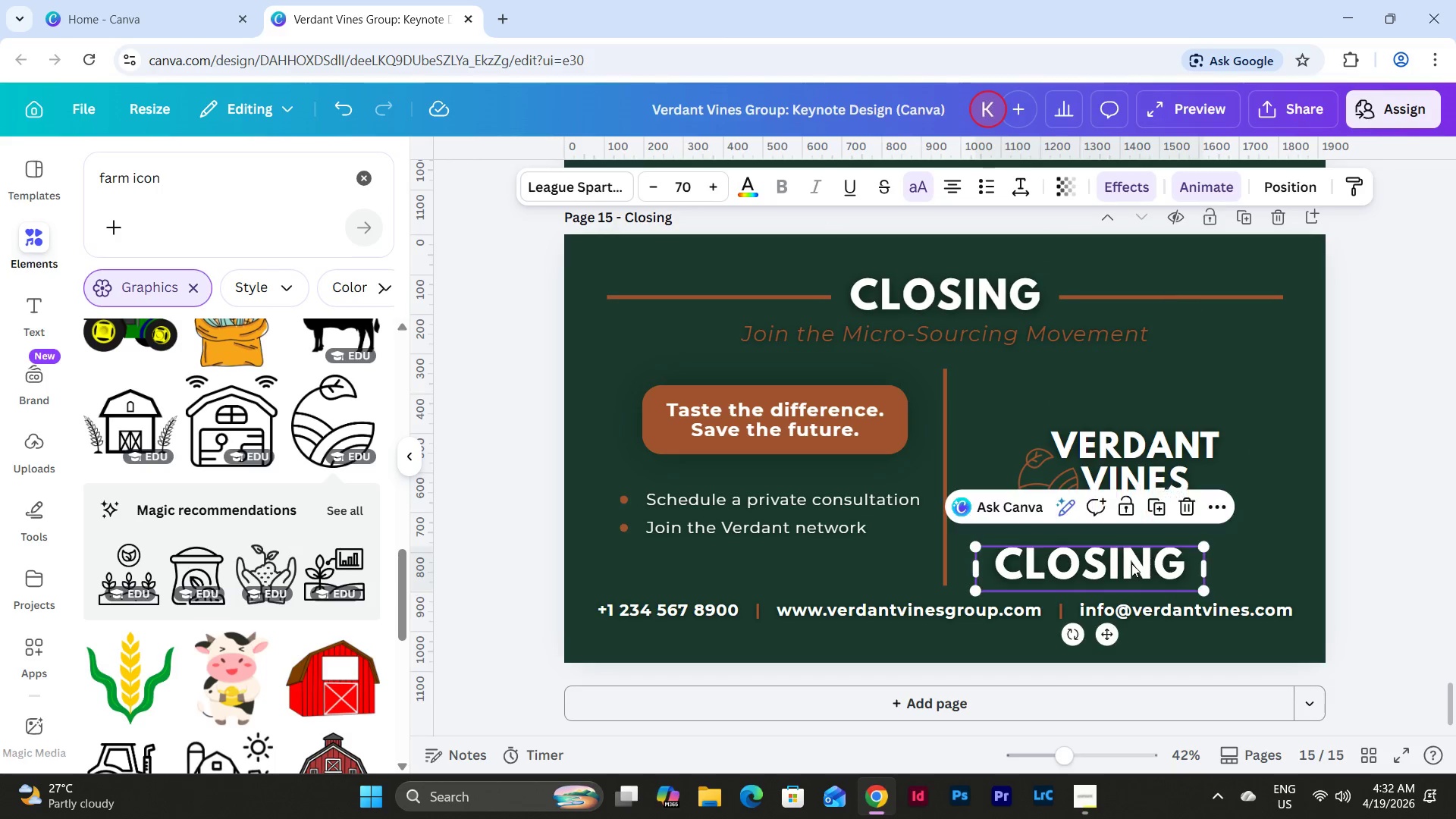 
left_click([1131, 563])
 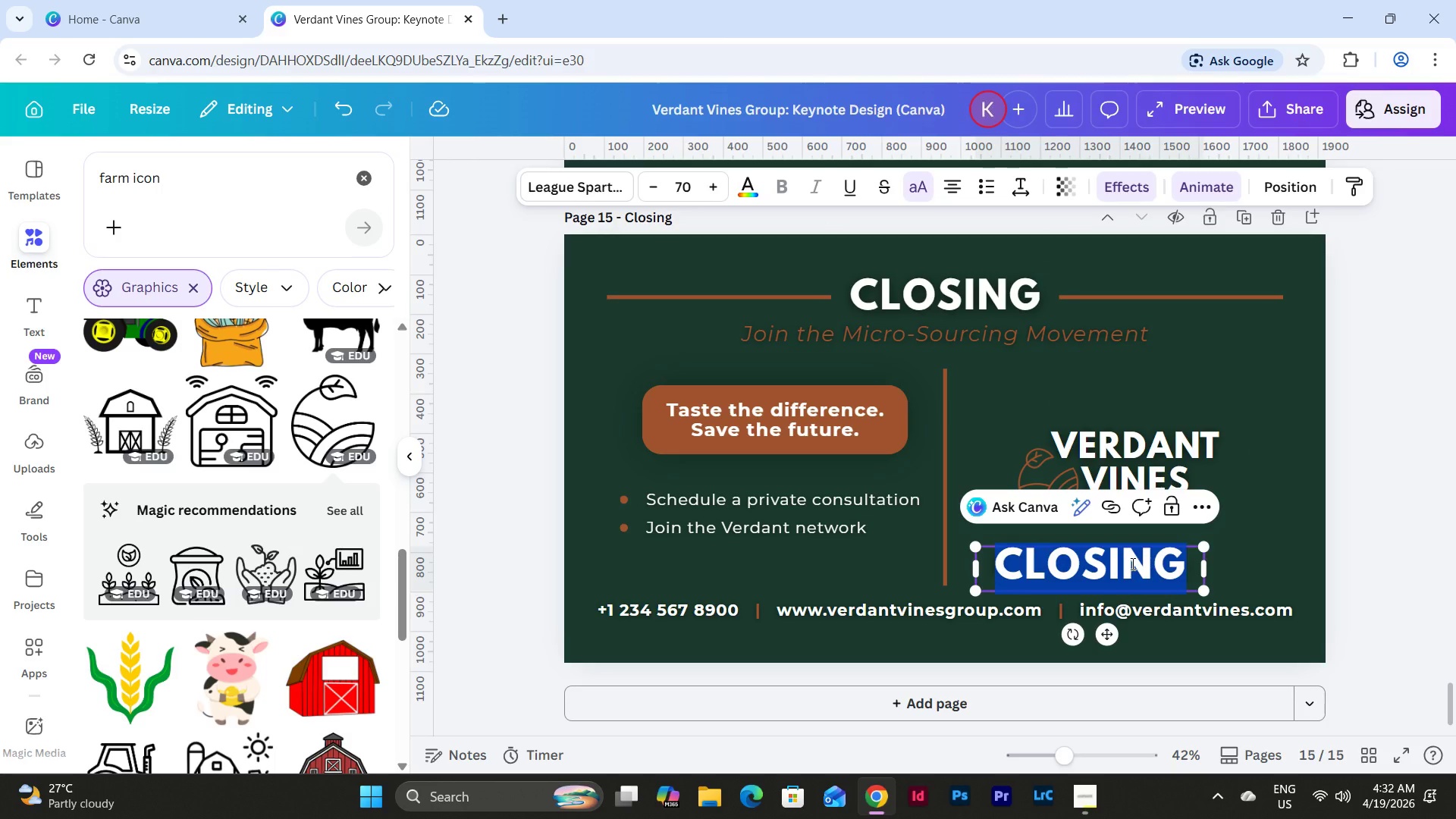 
type(GROUP)
 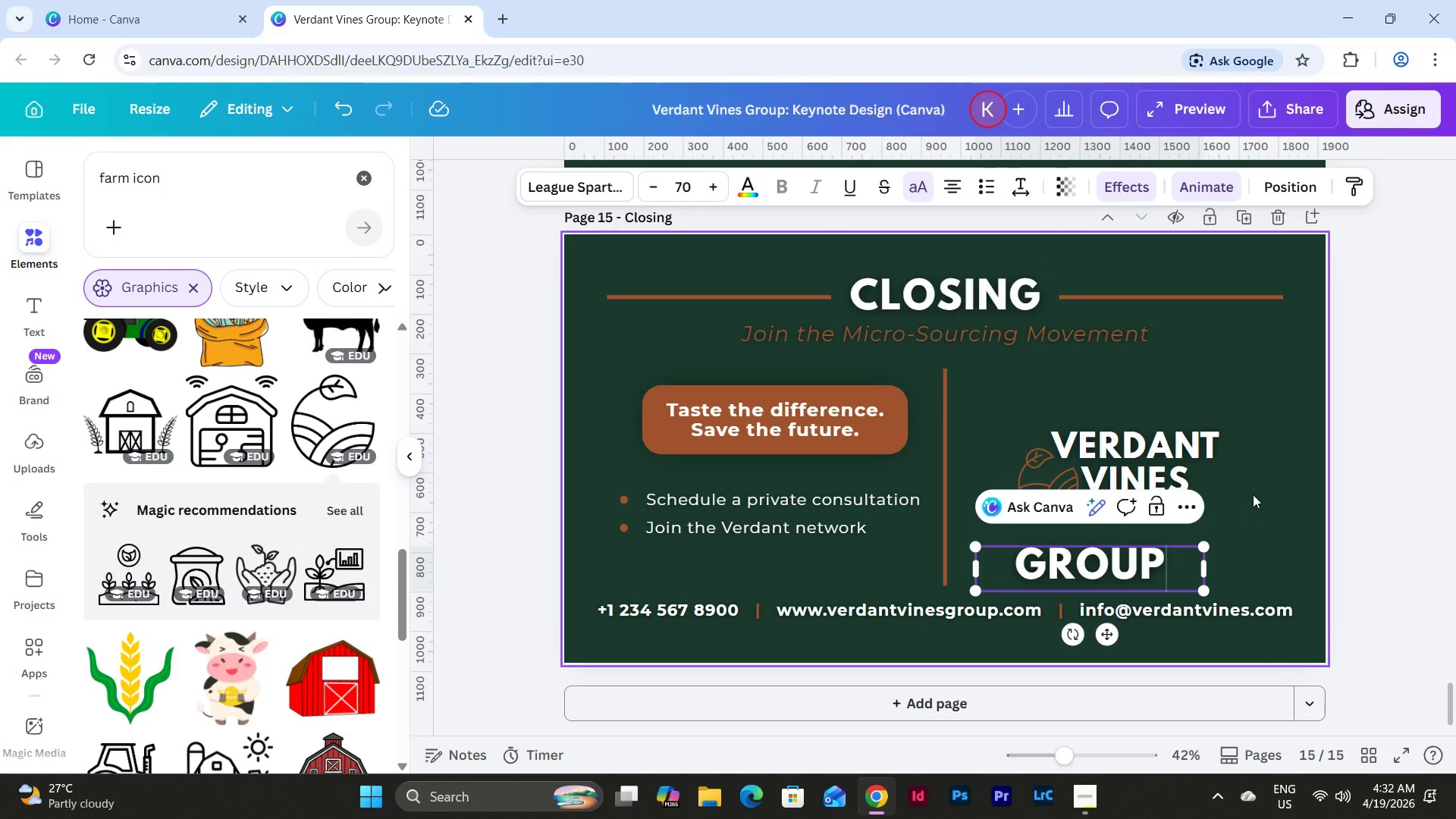 
double_click([1132, 565])
 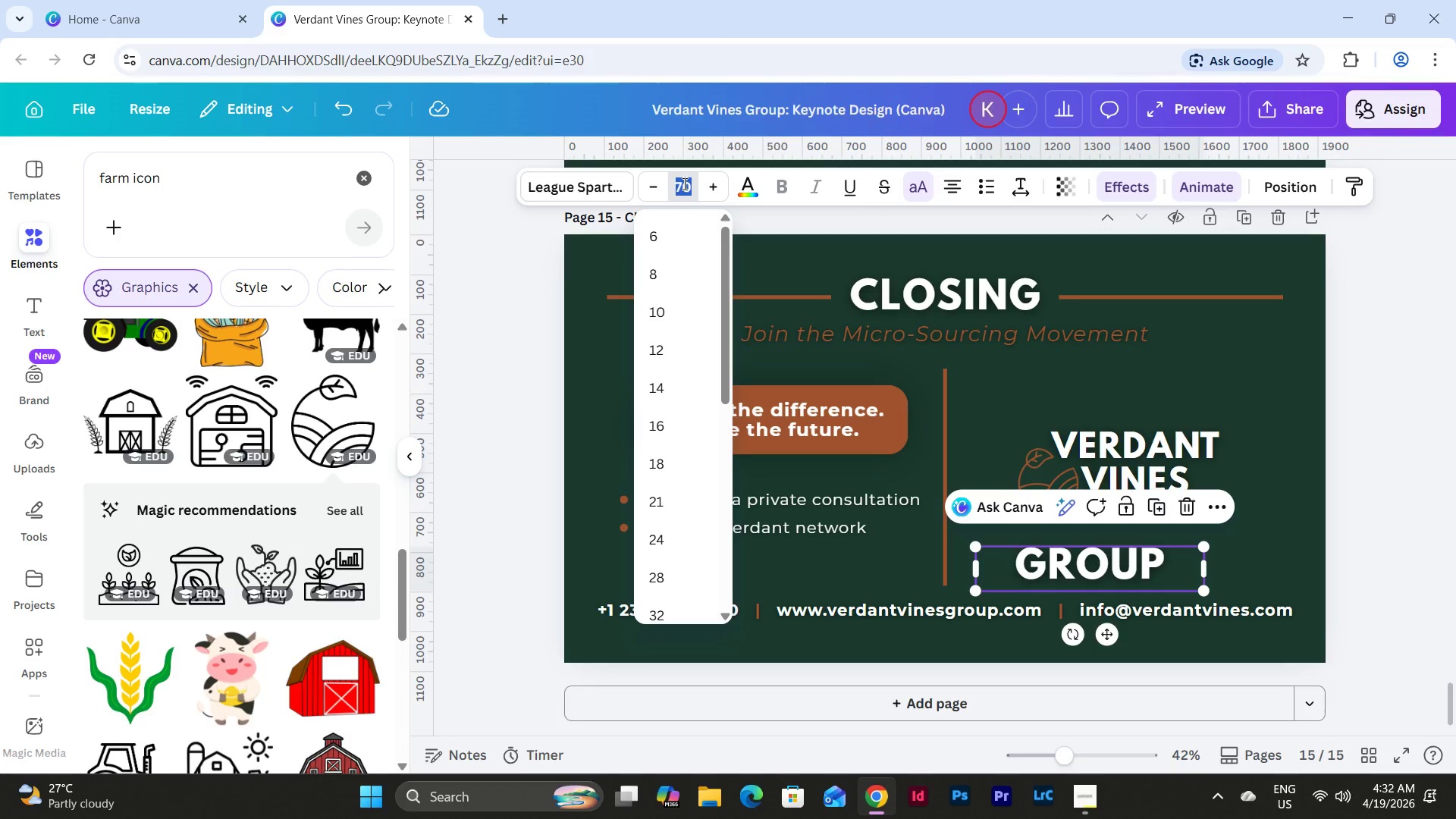 
wait(13.47)
 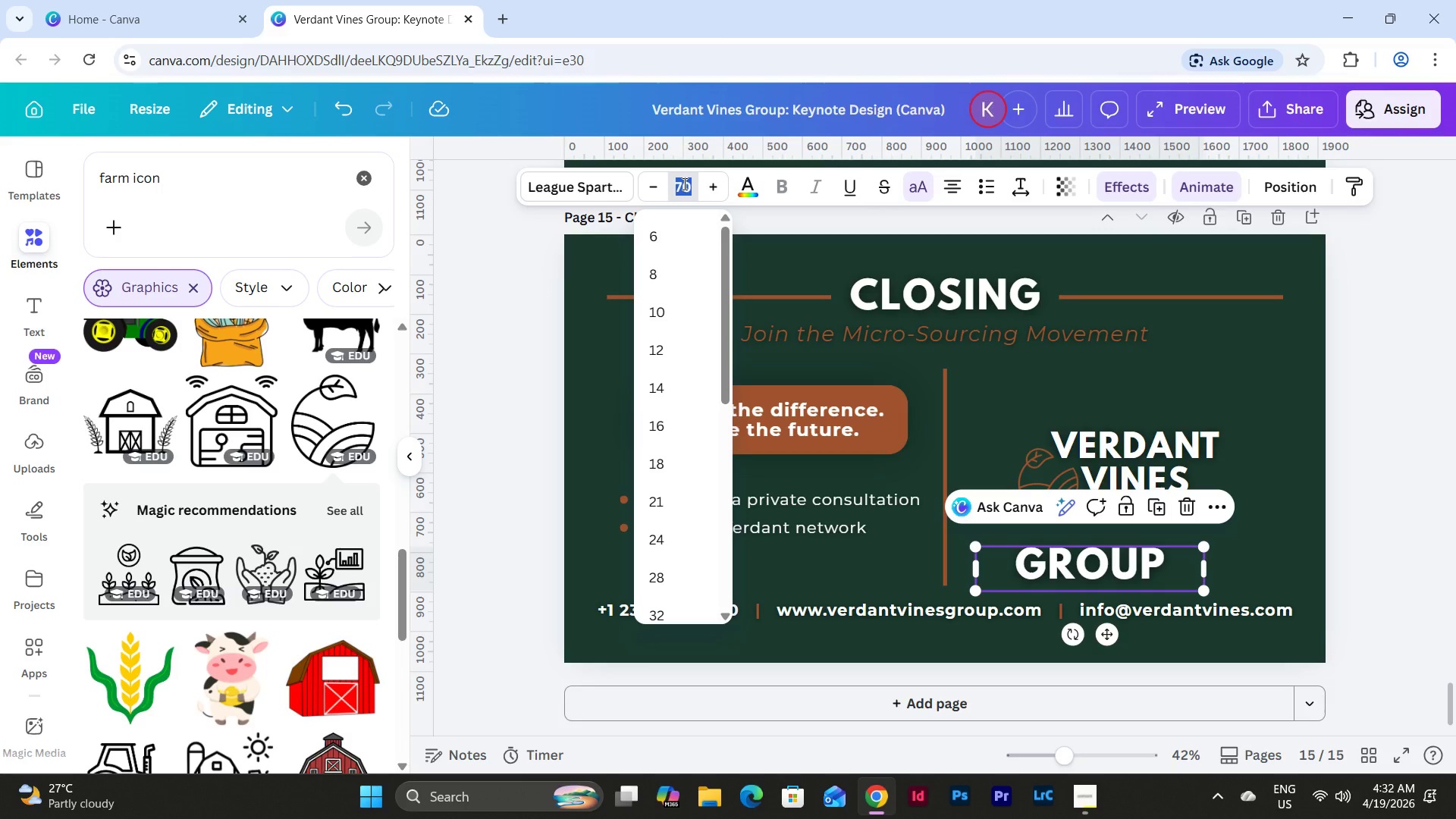 
scroll: coordinate [697, 527], scroll_direction: down, amount: 2.0
 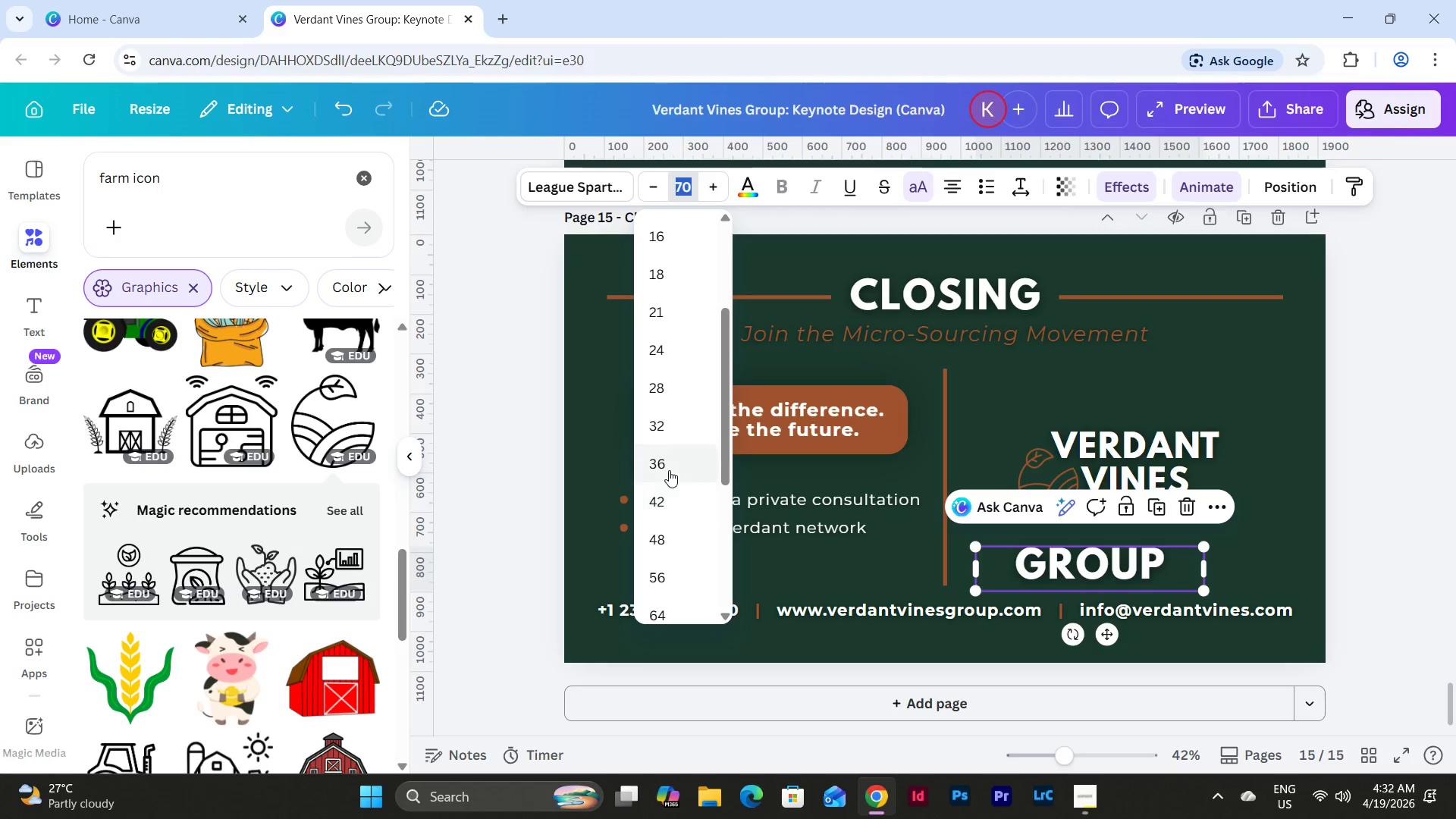 
left_click([671, 503])
 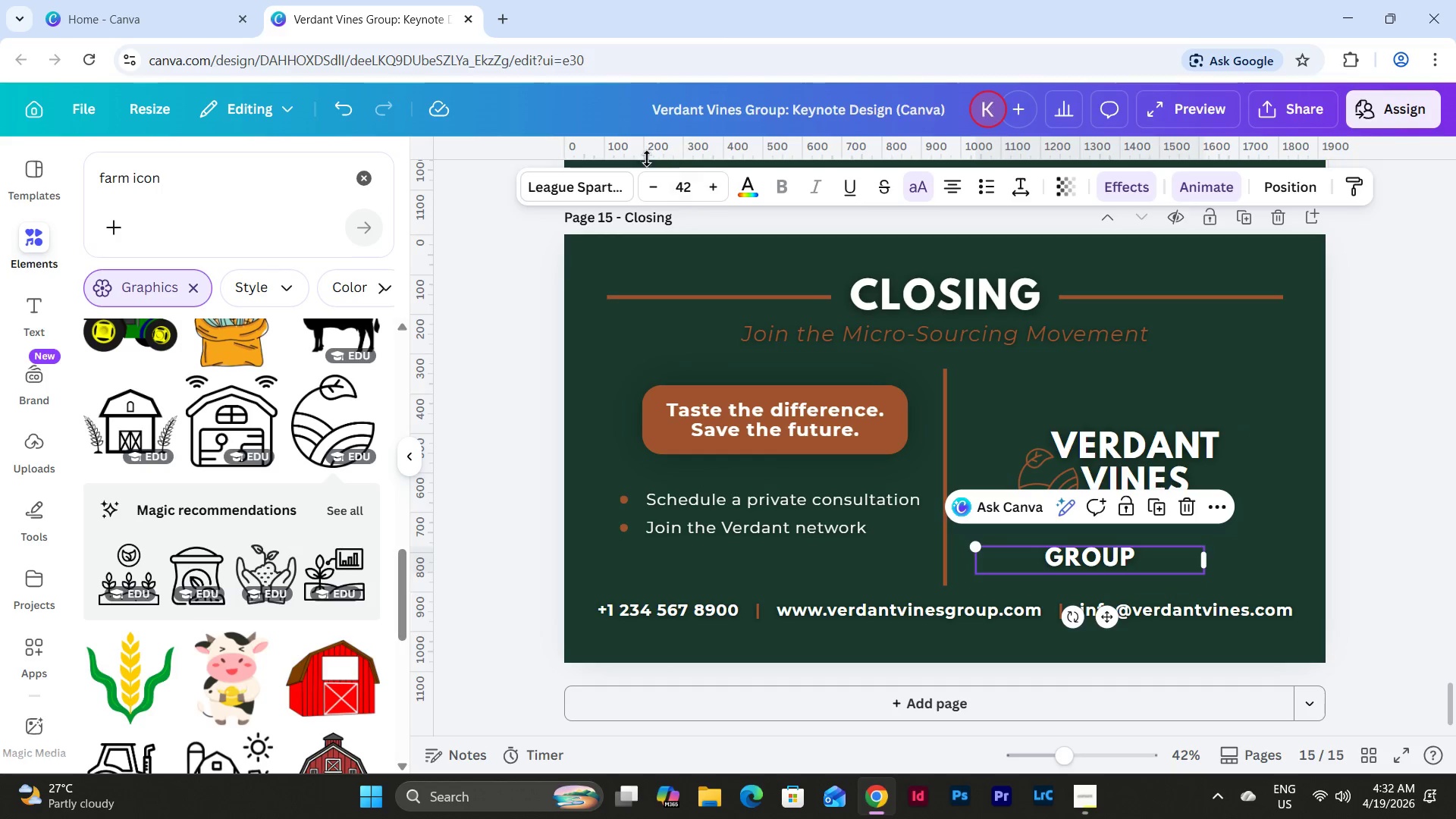 
left_click([696, 183])
 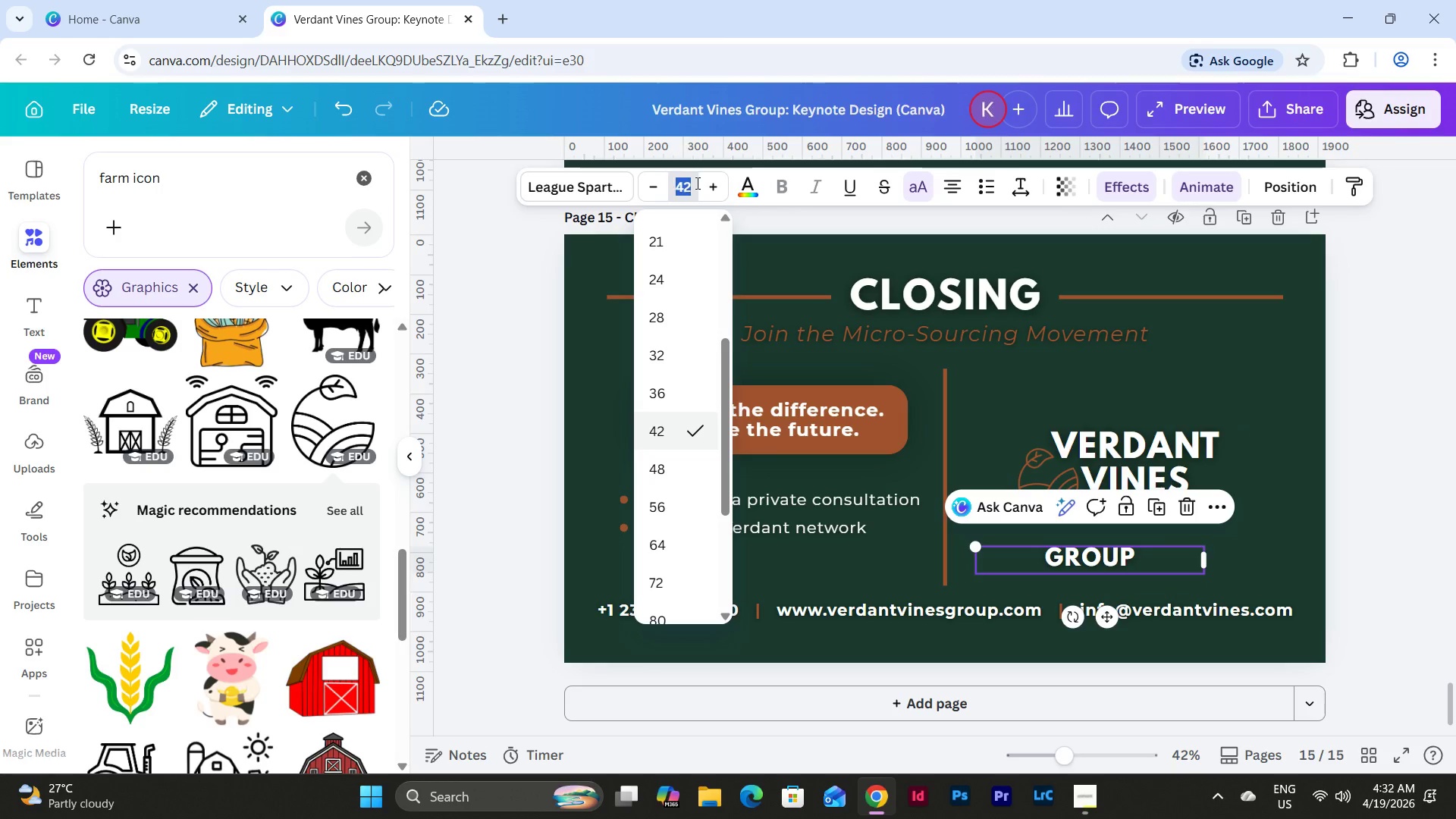 
key(Numpad4)
 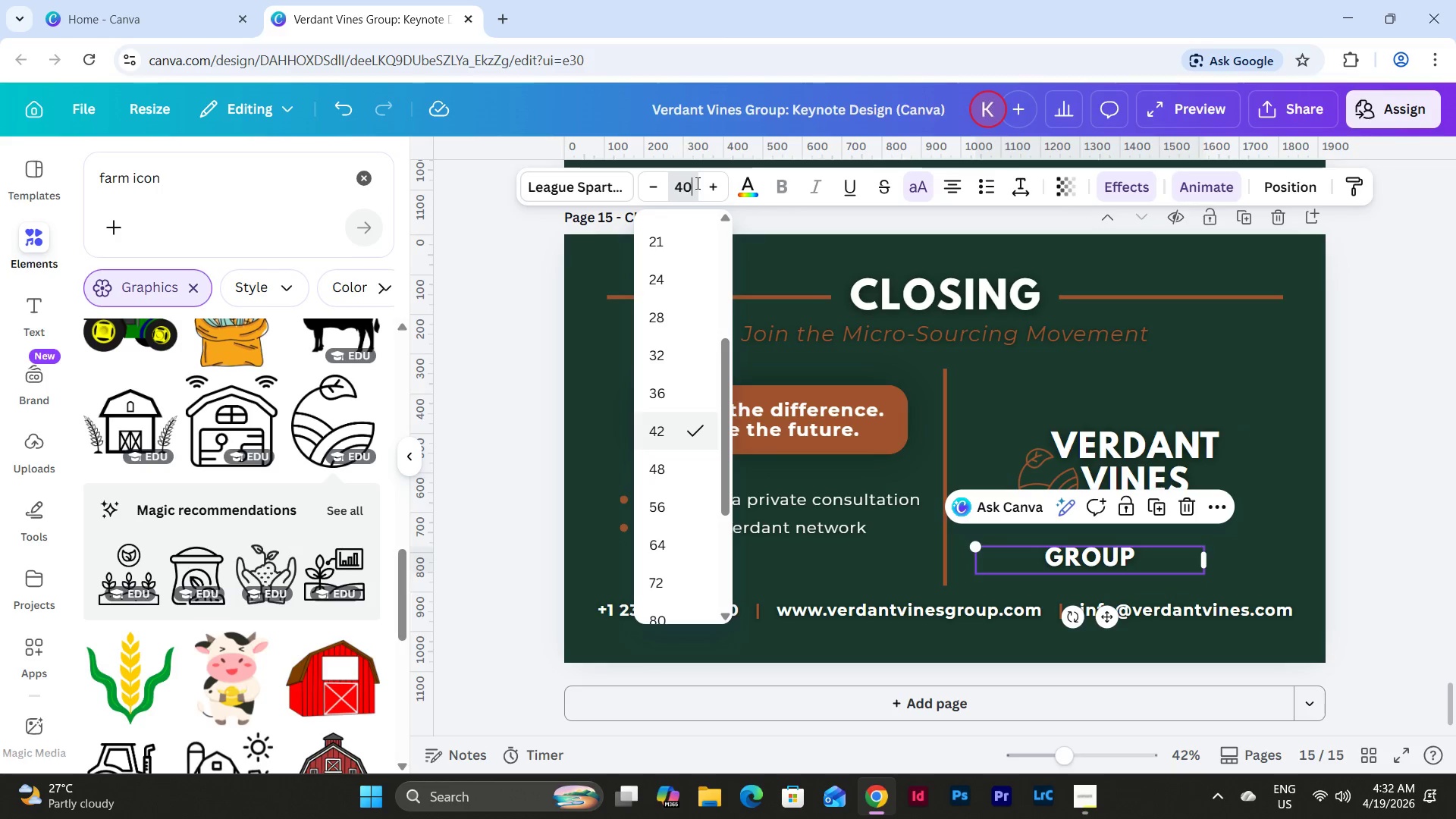 
key(Numpad0)
 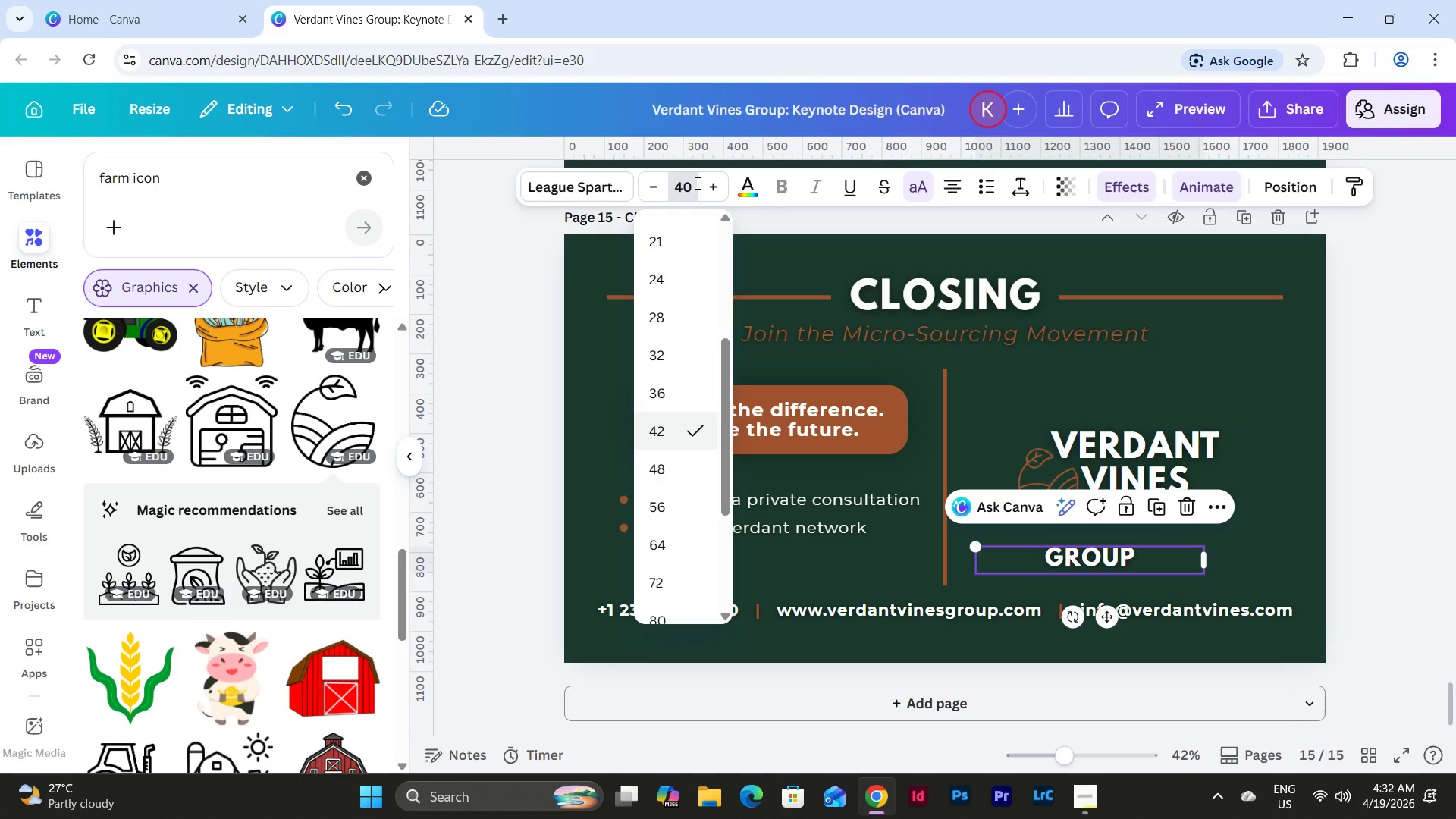 
key(NumpadEnter)
 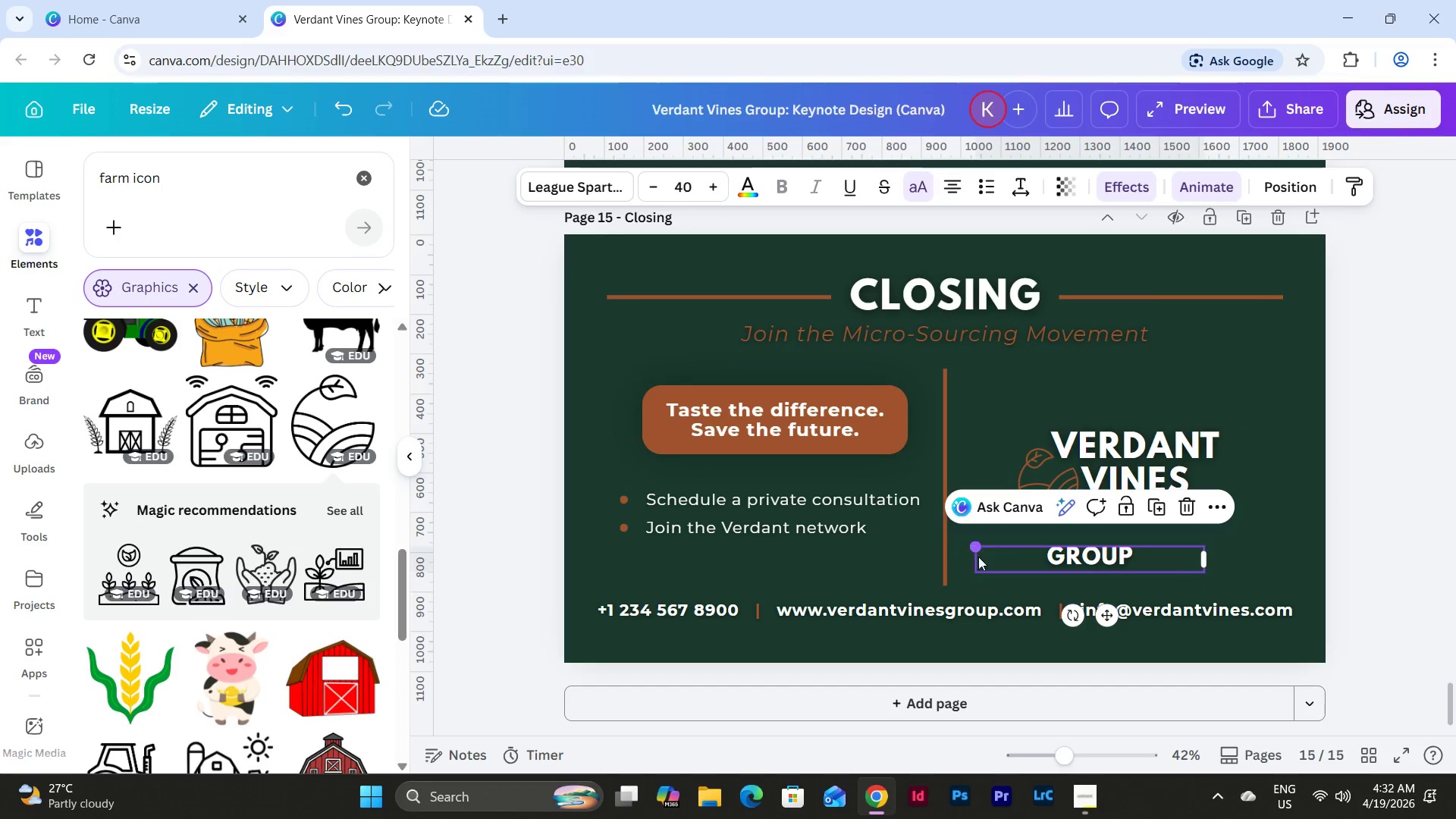 
left_click_drag(start_coordinate=[971, 559], to_coordinate=[1092, 566])
 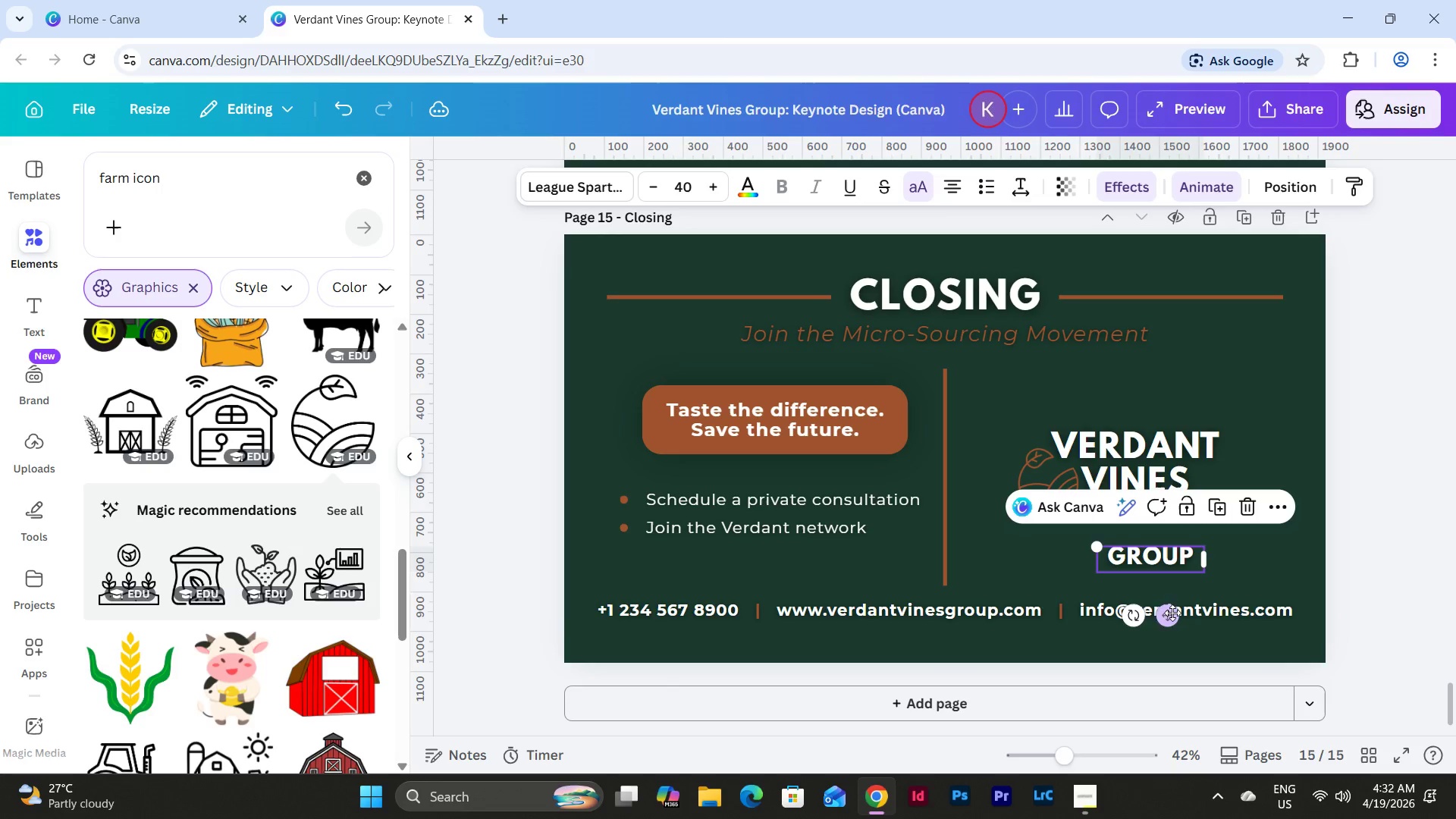 
left_click_drag(start_coordinate=[1167, 614], to_coordinate=[1154, 571])
 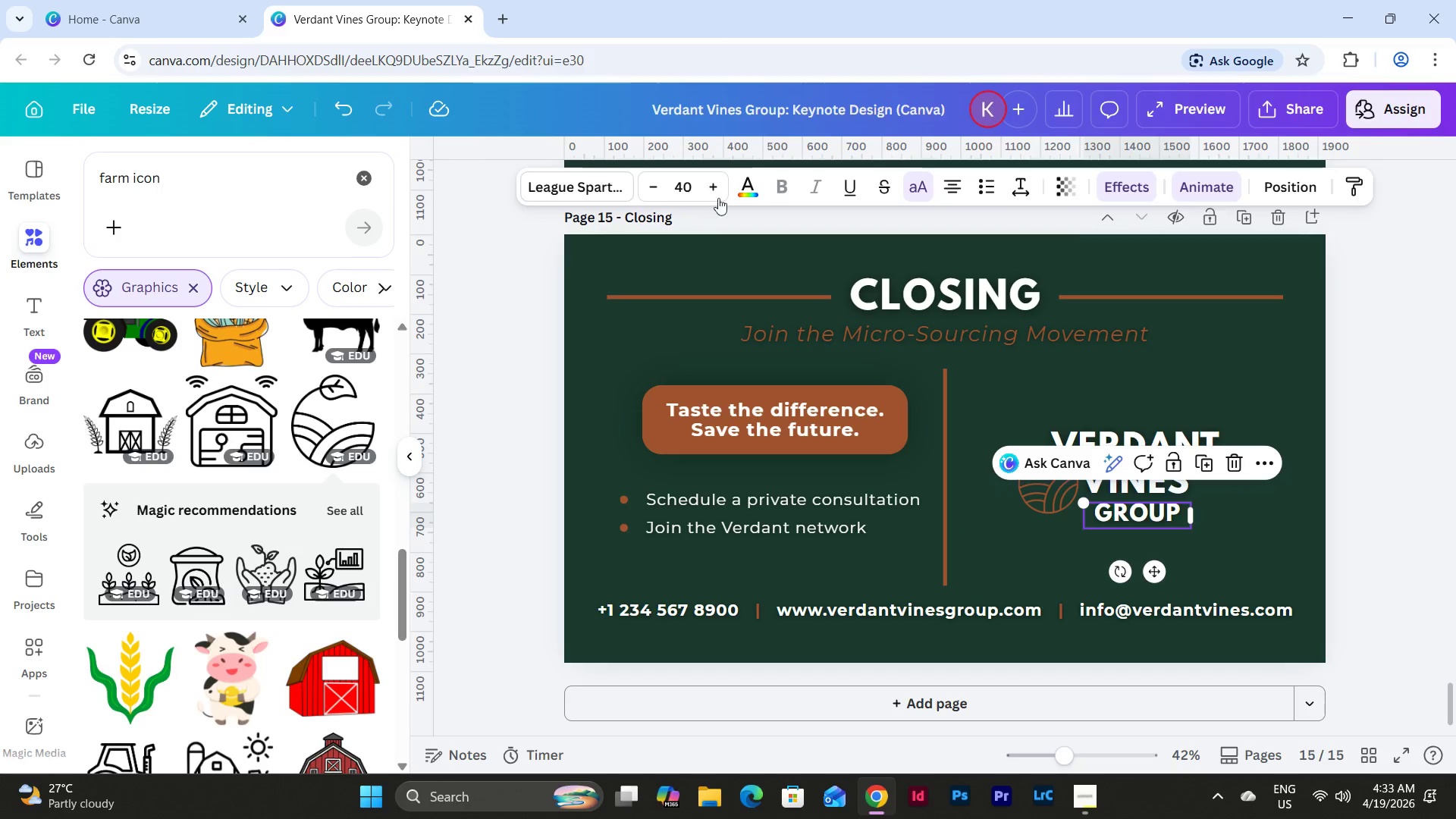 
left_click([752, 179])
 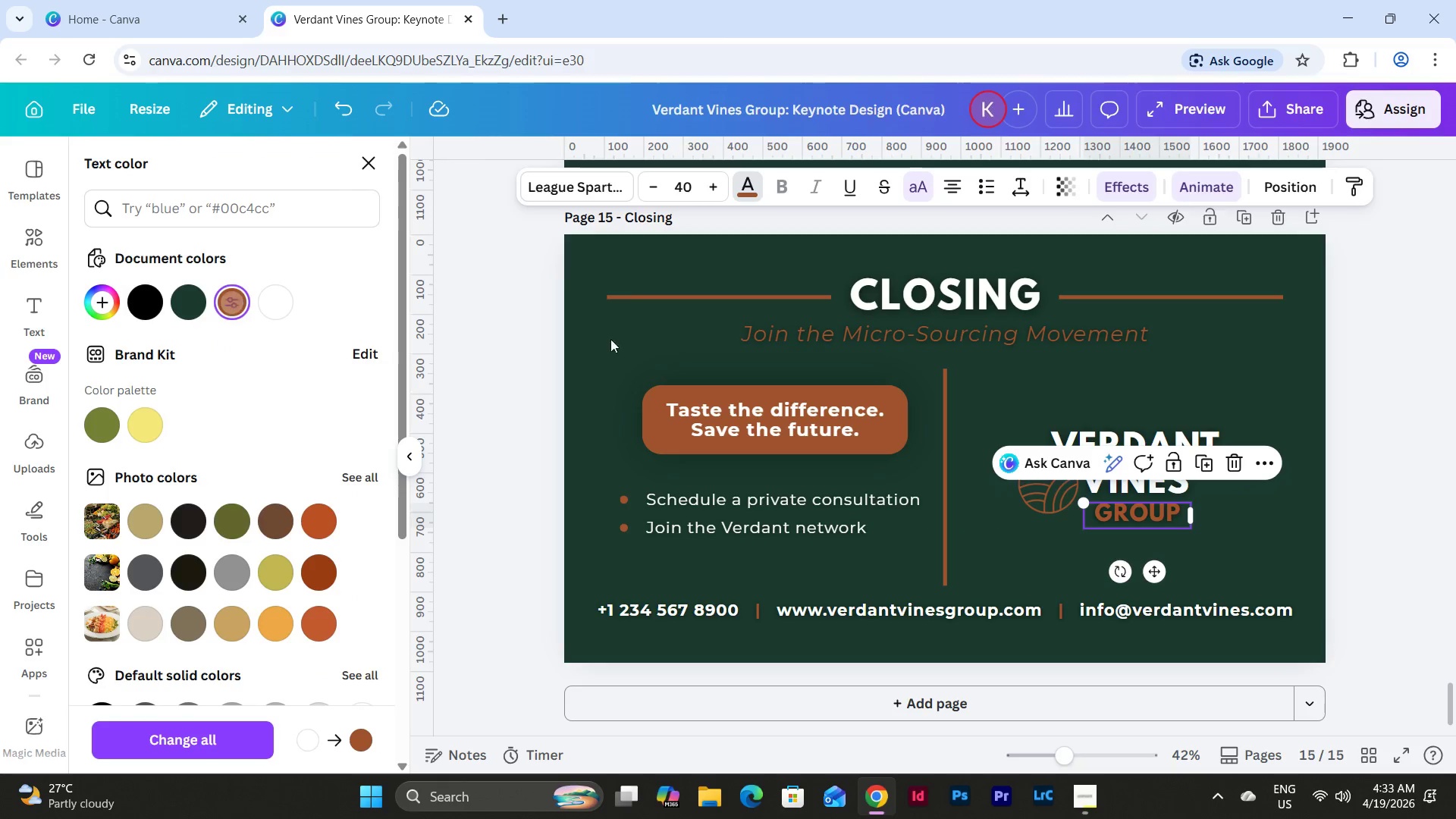 
left_click([1216, 549])
 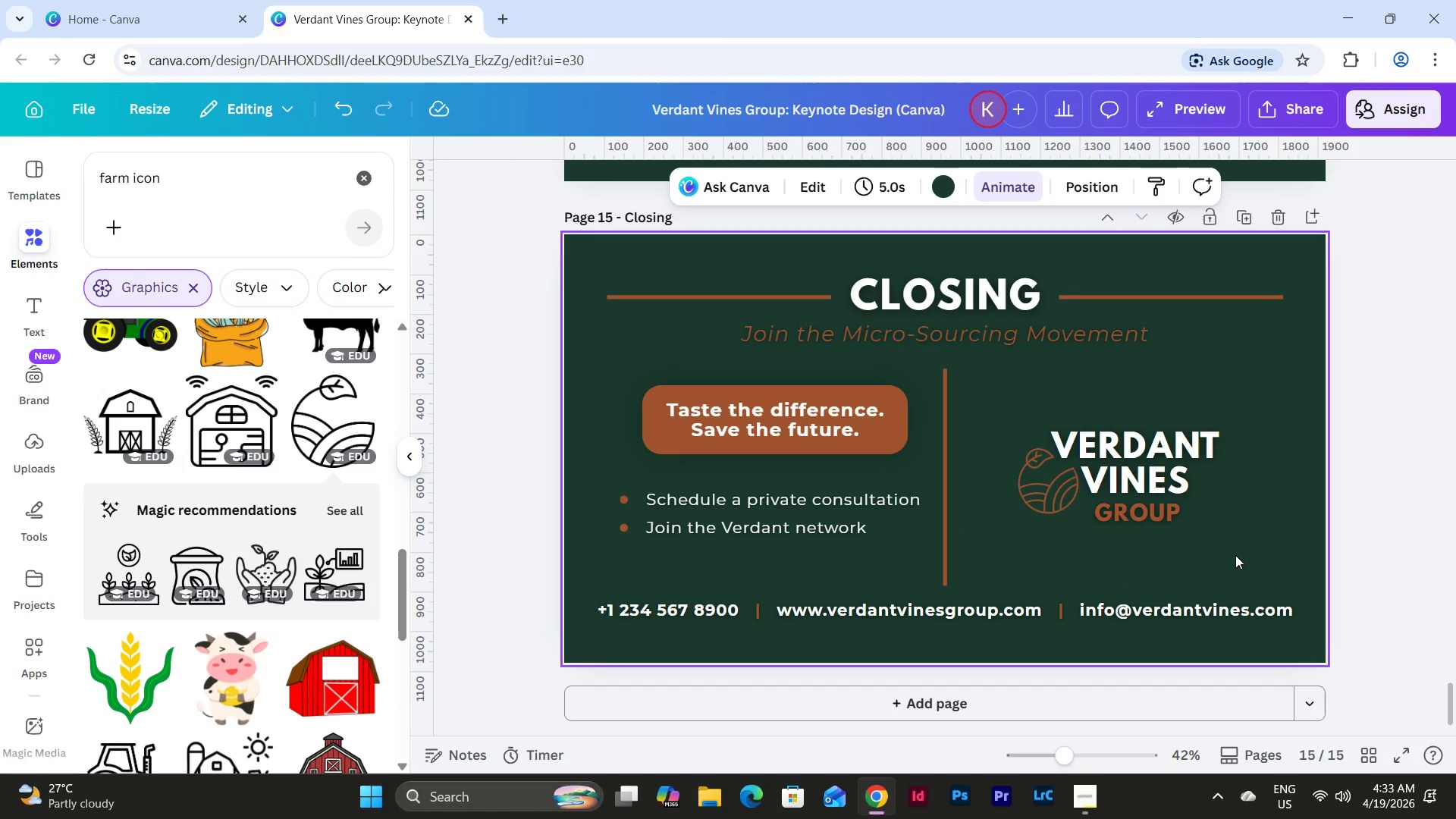 
left_click_drag(start_coordinate=[1235, 556], to_coordinate=[996, 403])
 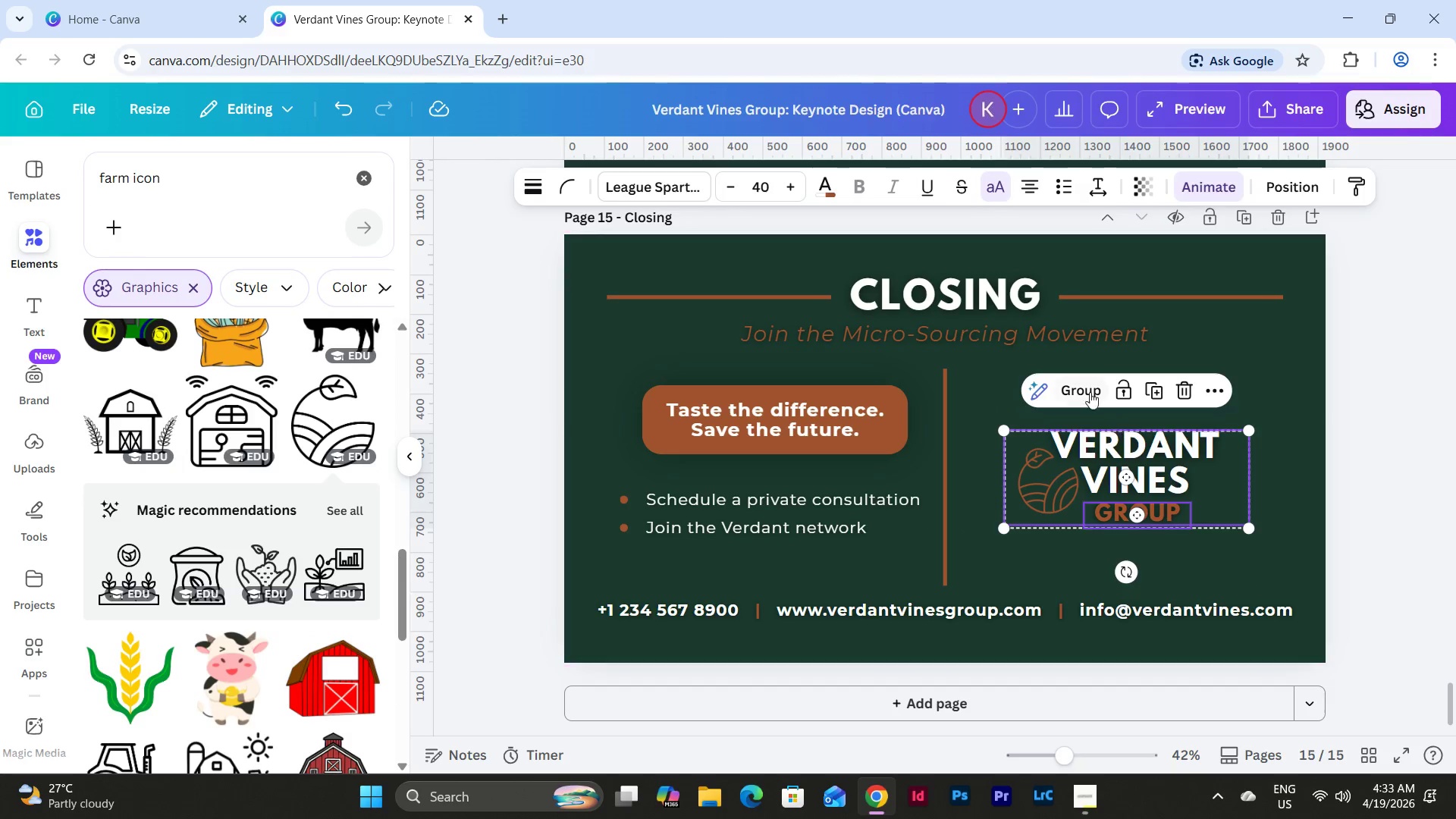 
left_click([1086, 391])
 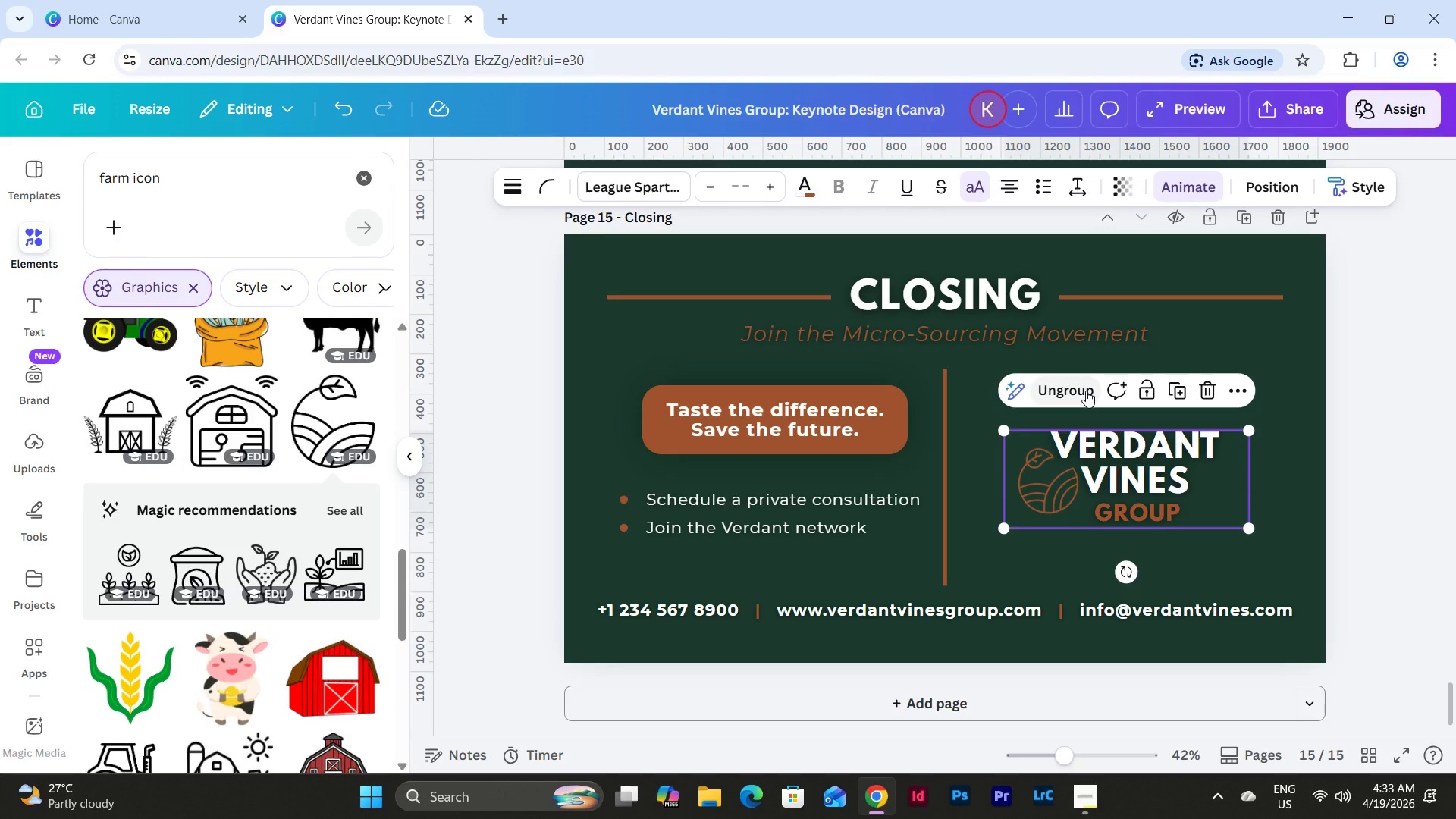 
wait(6.94)
 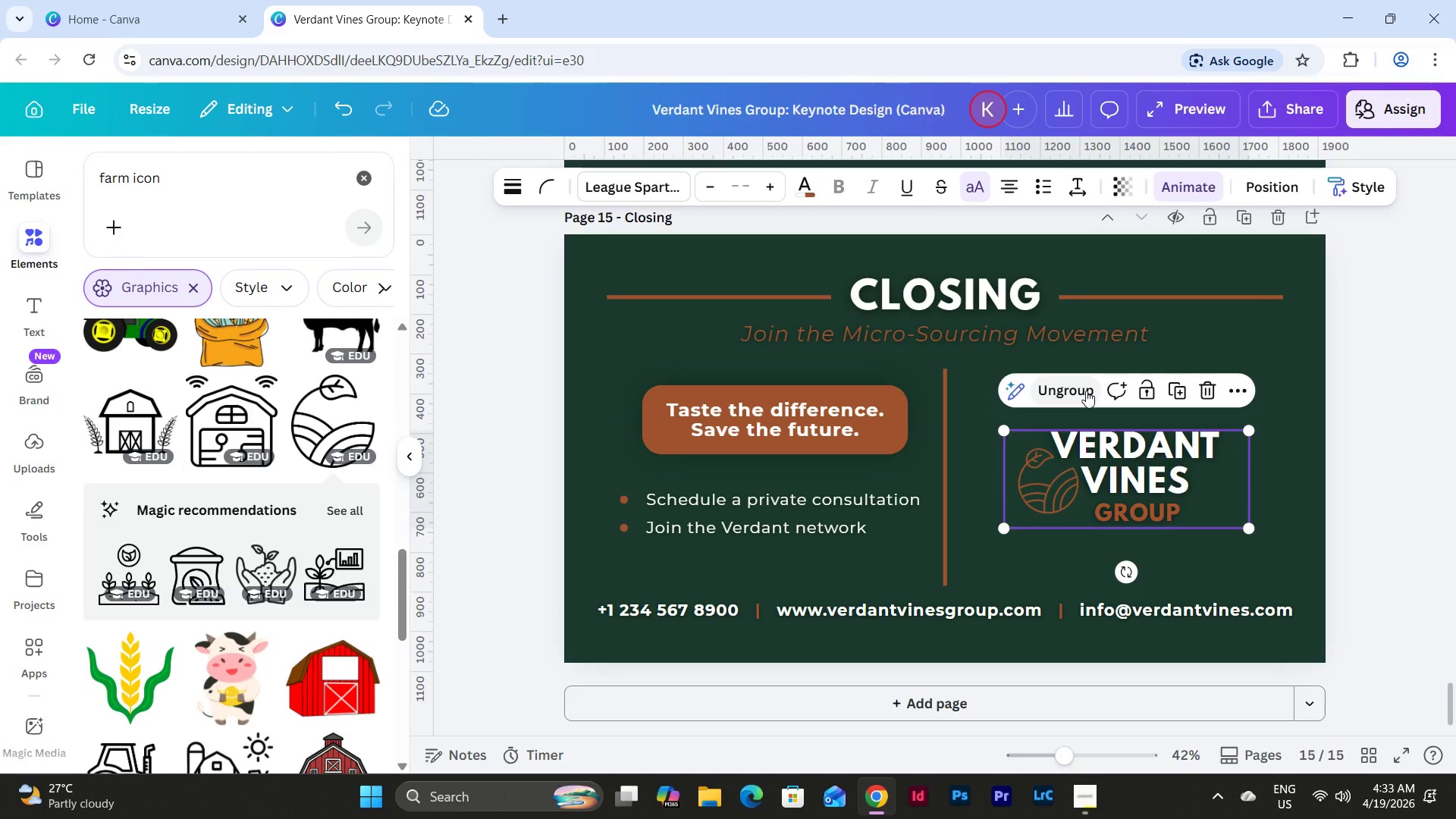 
left_click([1250, 573])
 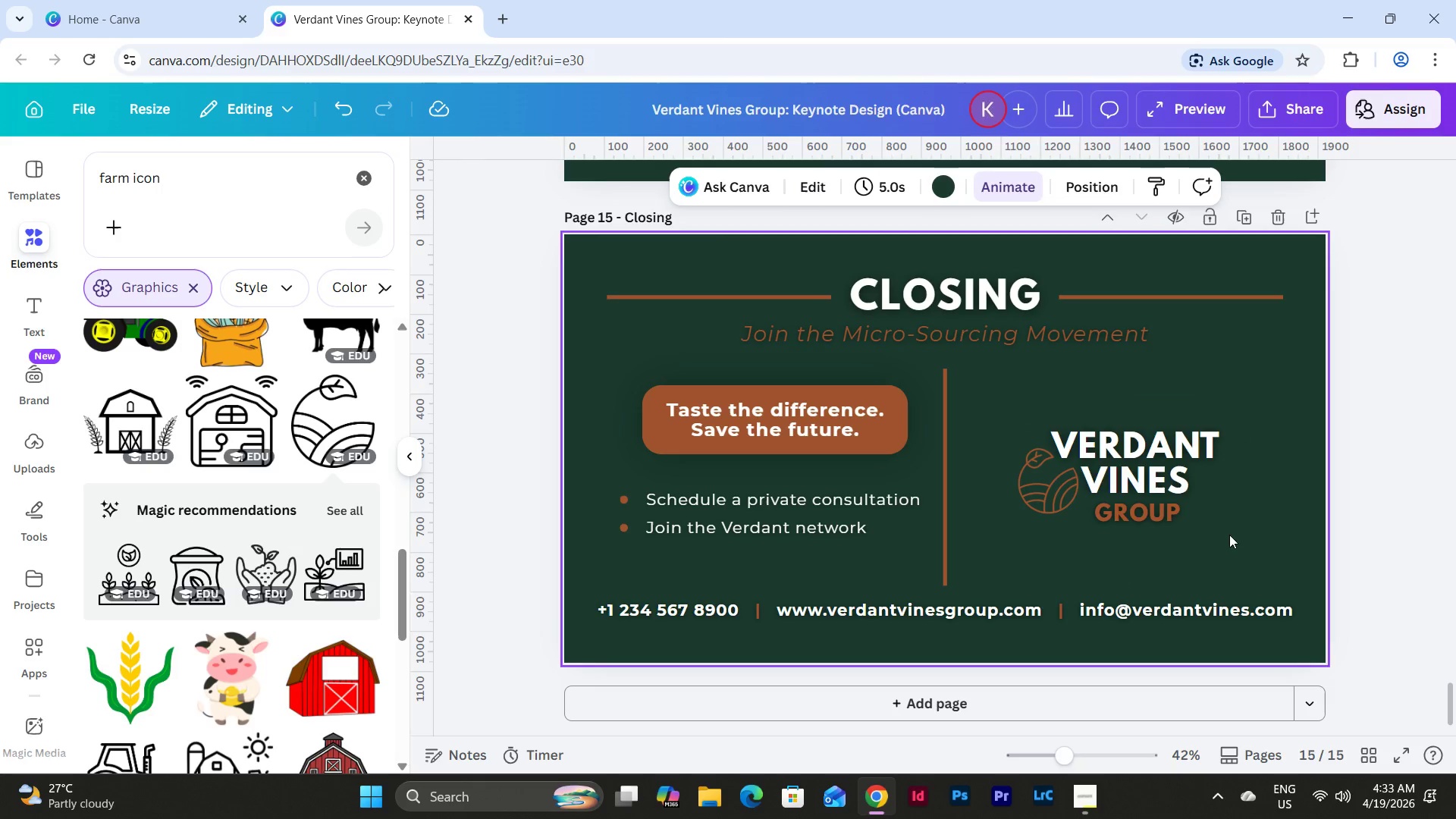 
left_click_drag(start_coordinate=[1228, 536], to_coordinate=[1025, 388])
 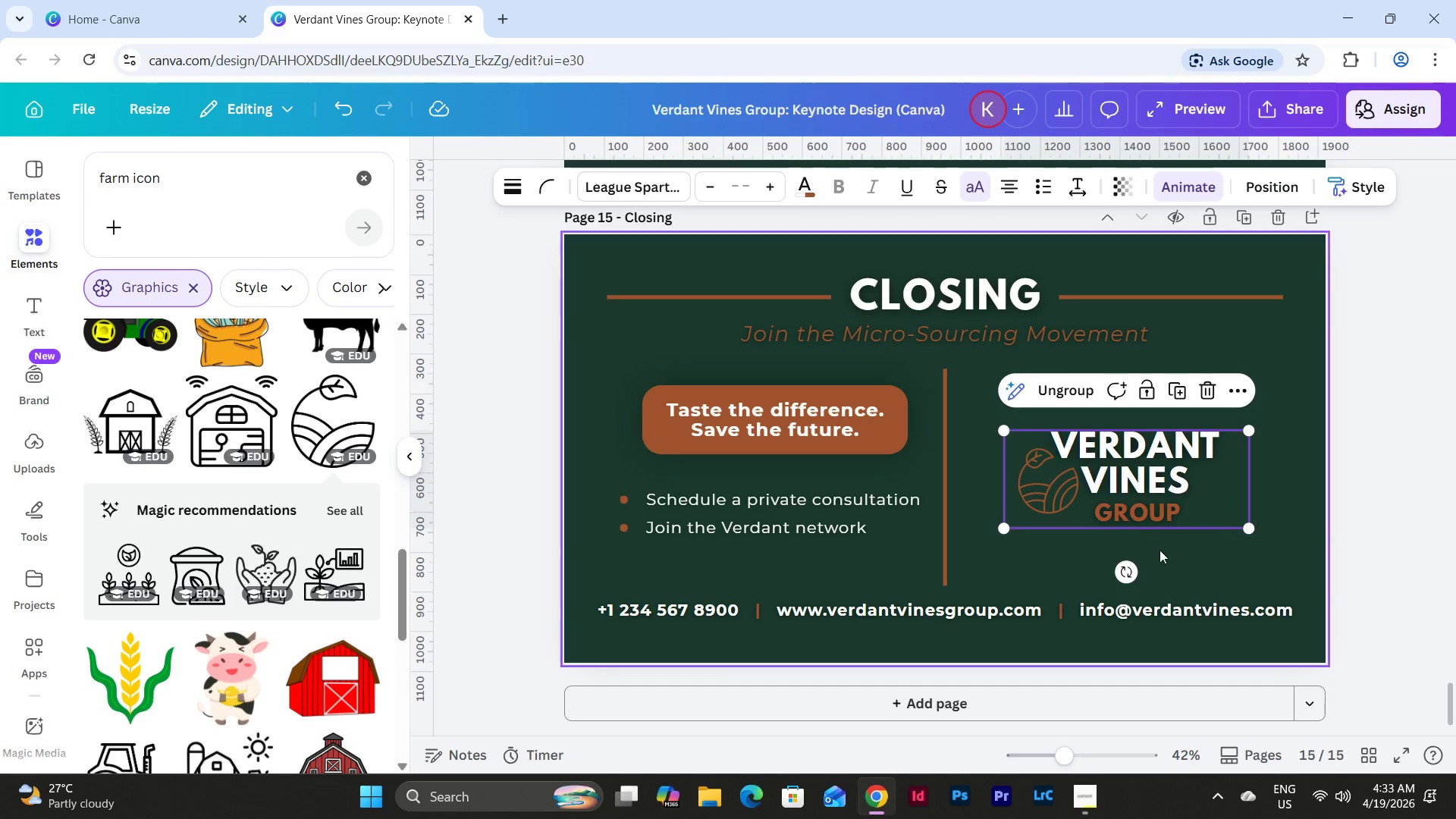 
left_click([1165, 562])
 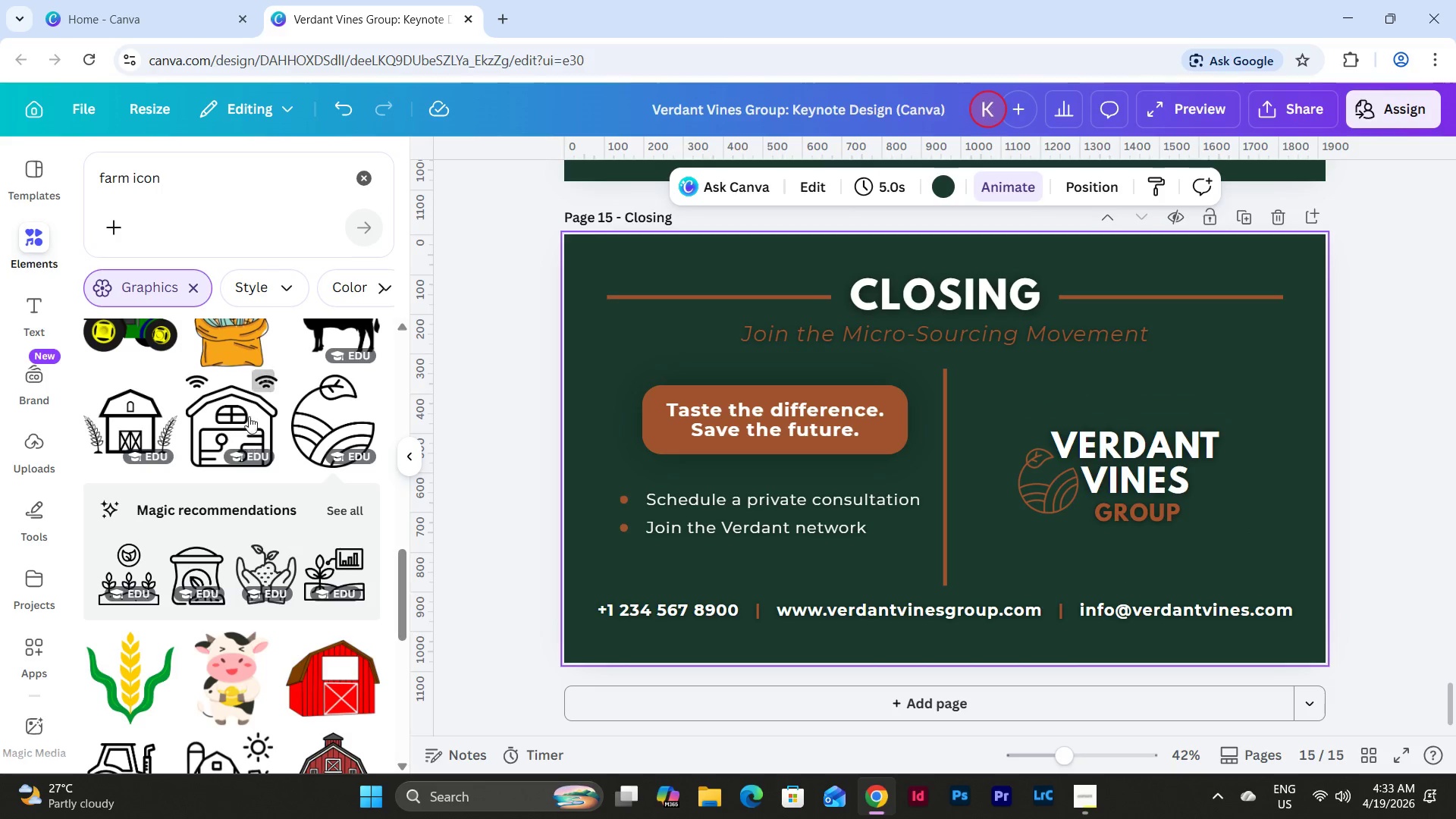 
scroll: coordinate [253, 402], scroll_direction: down, amount: 17.0
 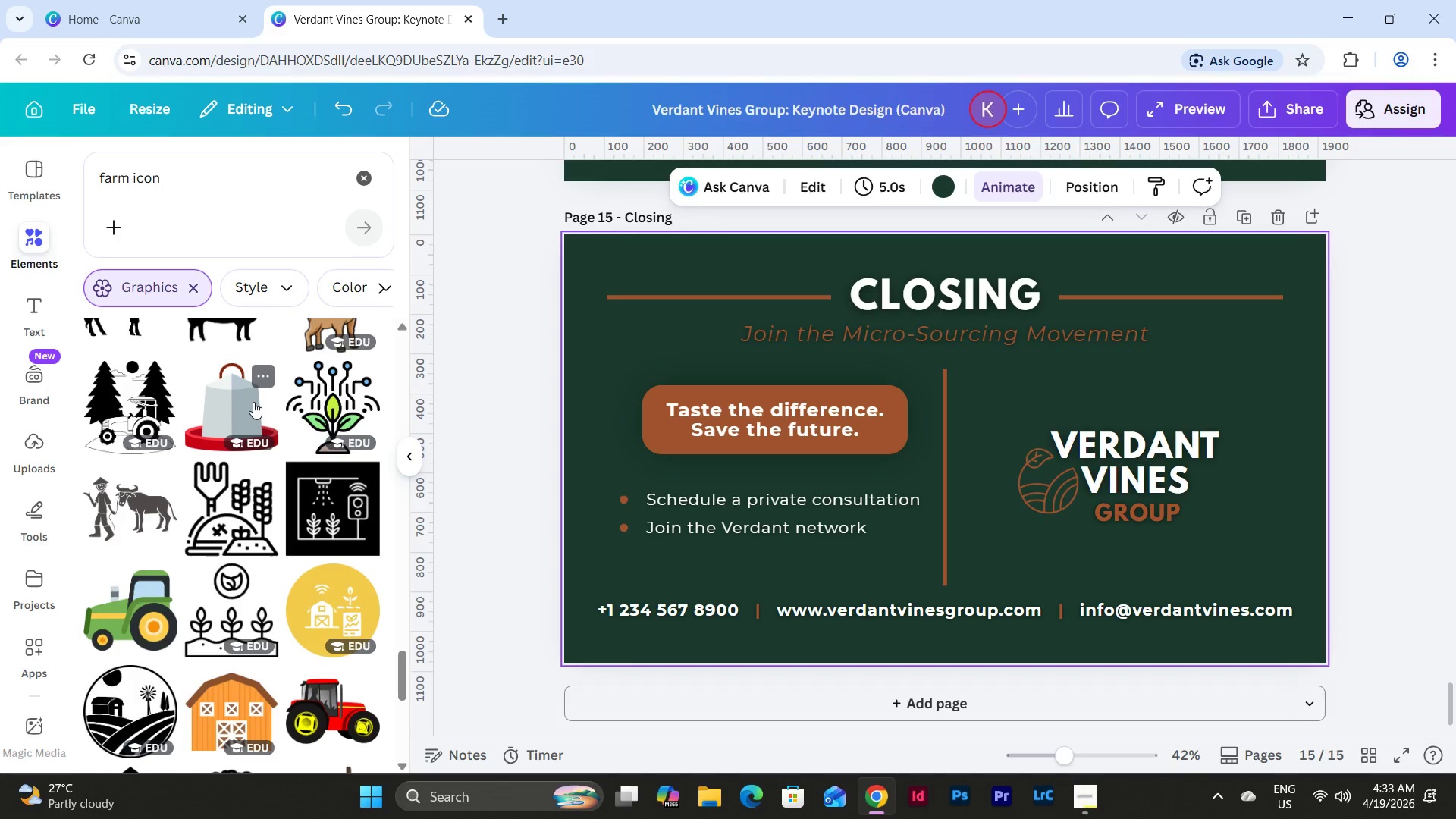 
scroll: coordinate [253, 402], scroll_direction: down, amount: 4.0
 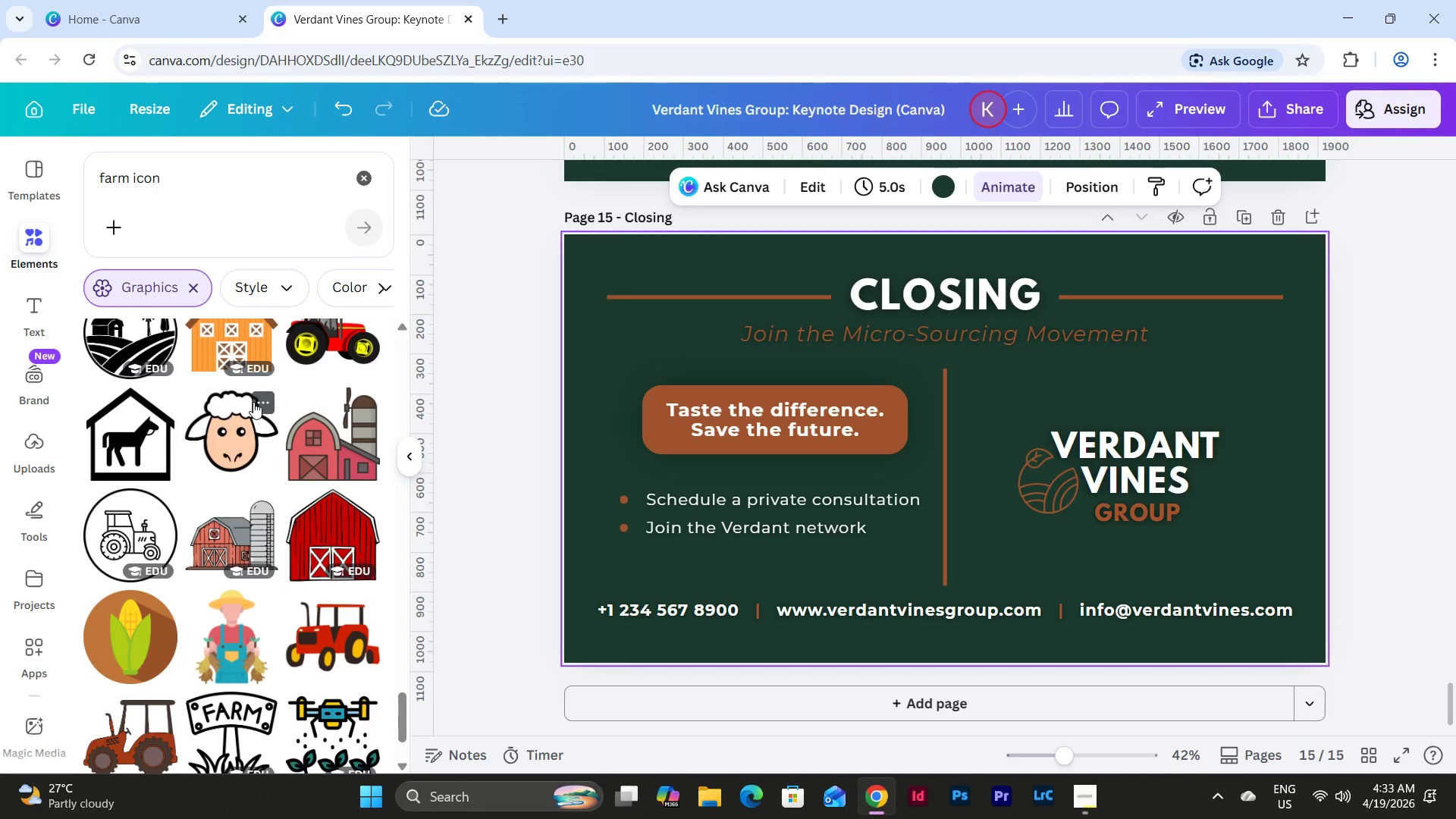 
scroll: coordinate [253, 402], scroll_direction: up, amount: 1.0
 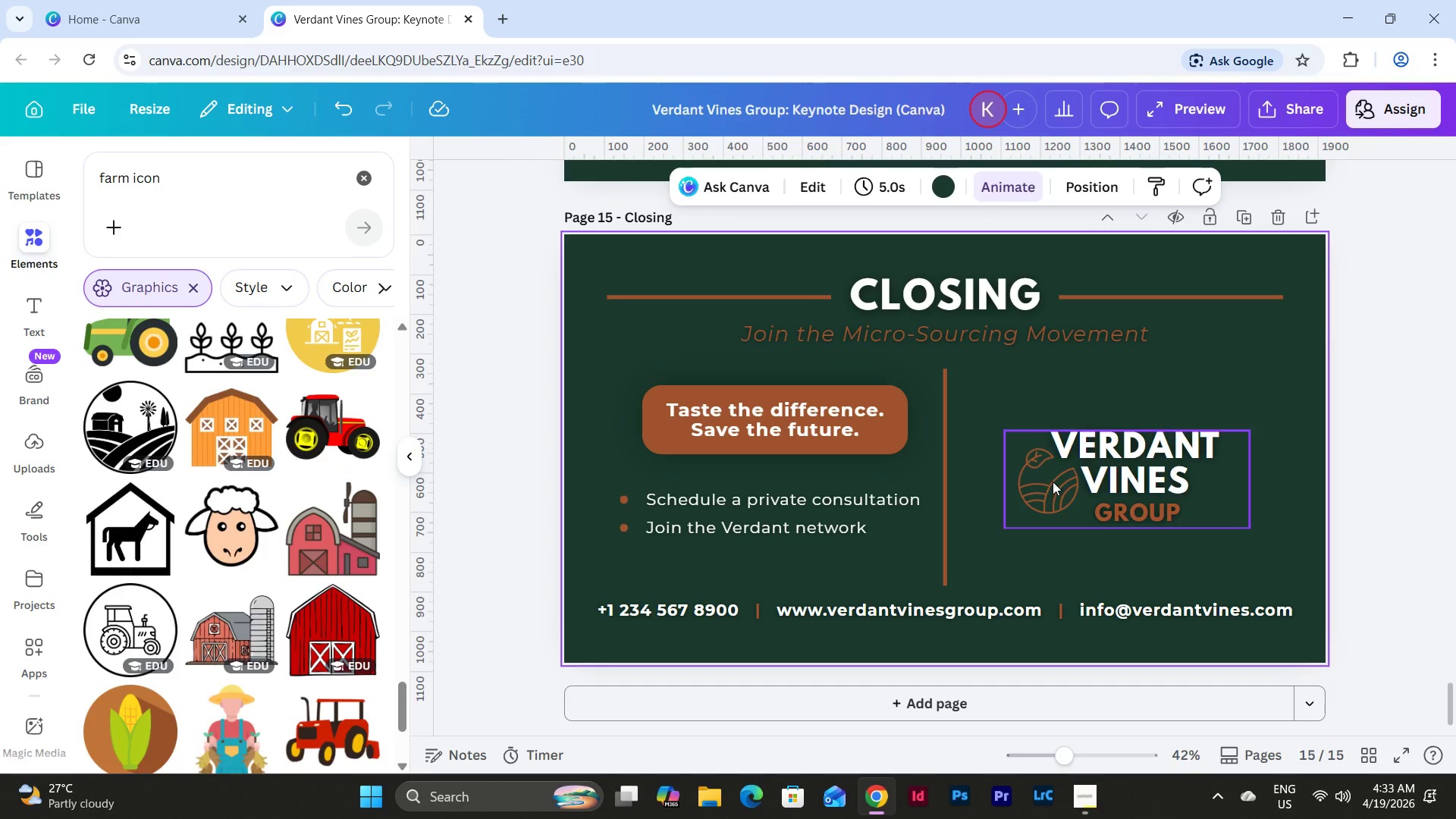 
left_click([1081, 381])
 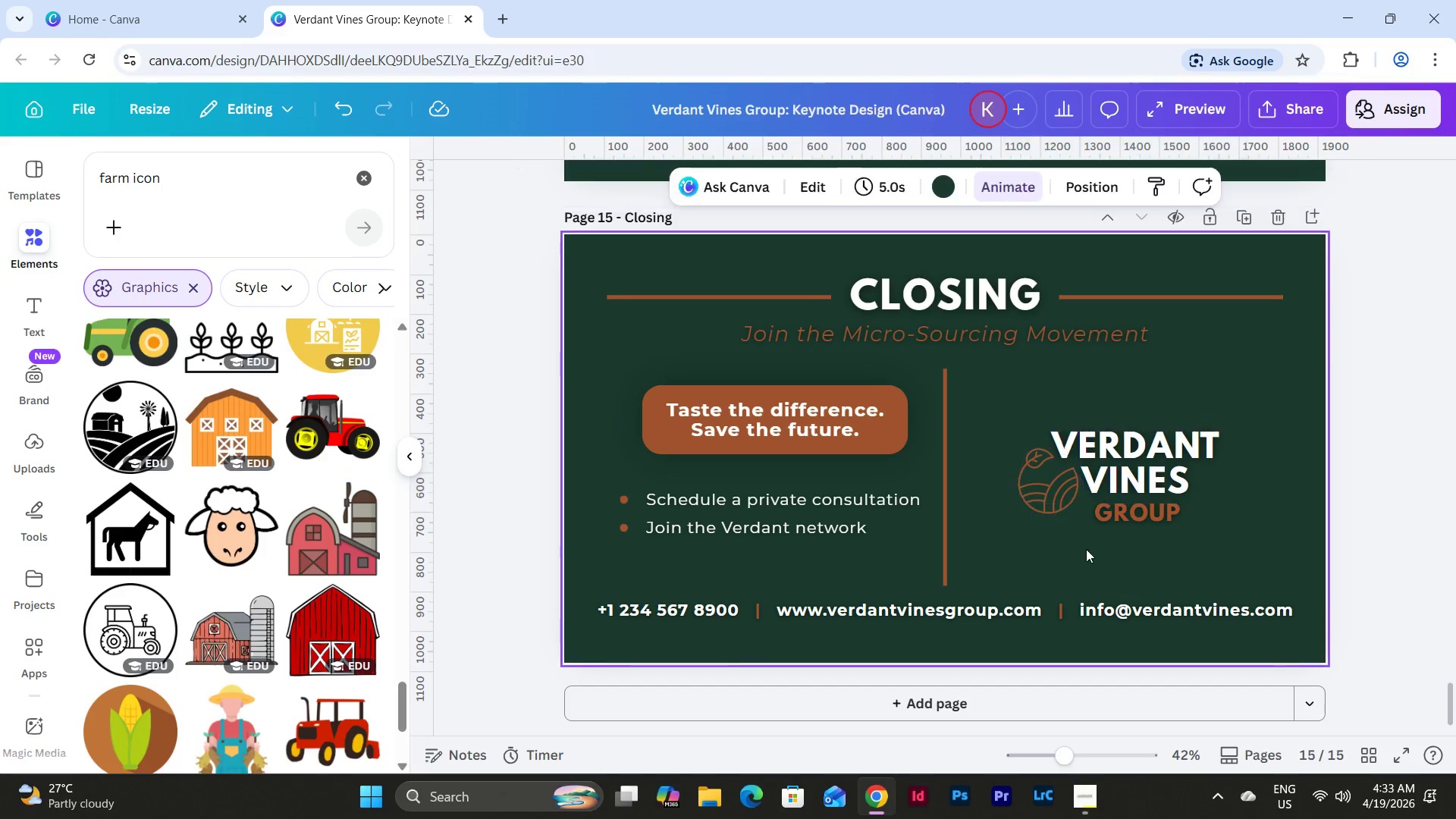 
double_click([1045, 481])
 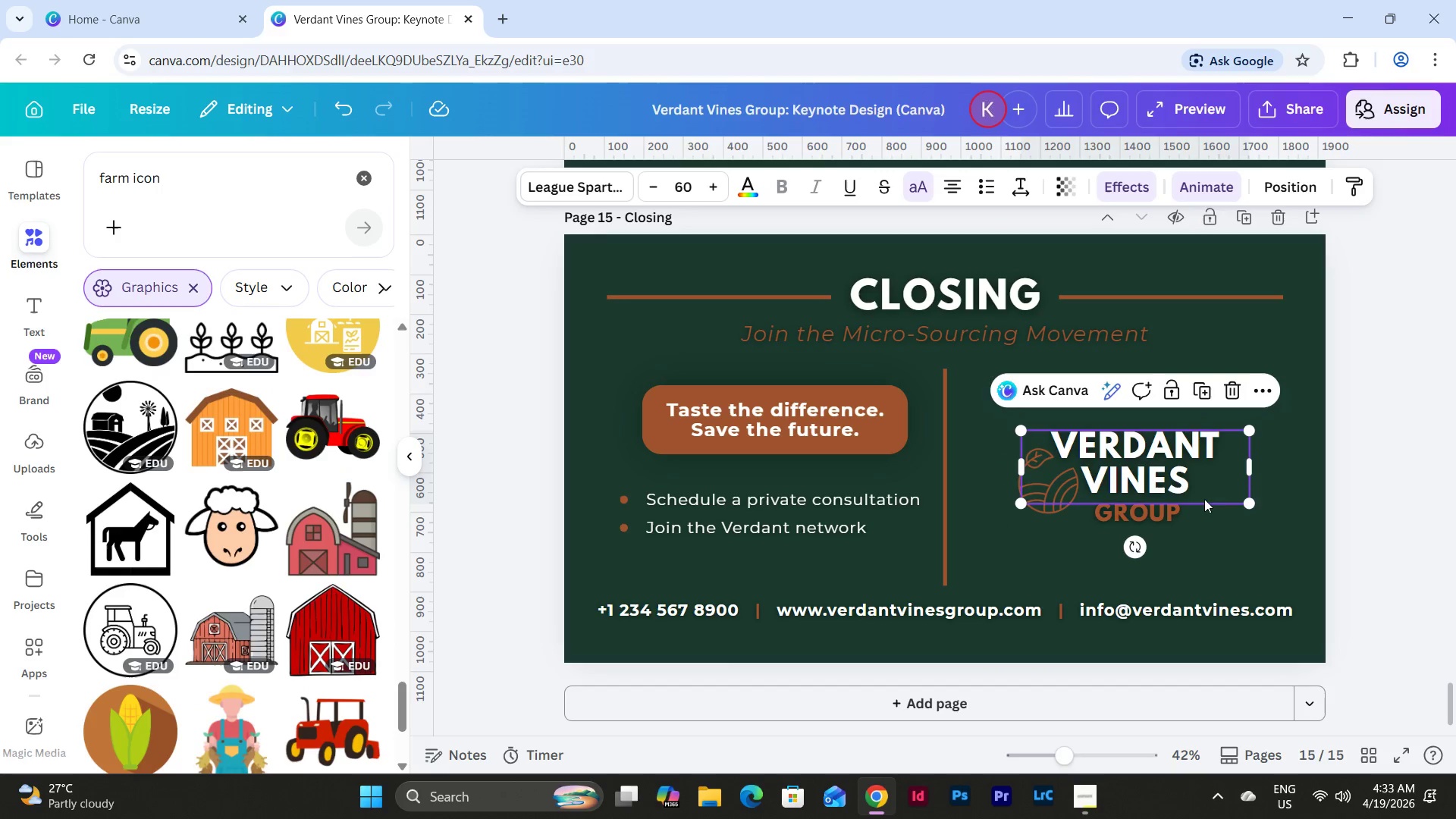 
left_click([1210, 542])
 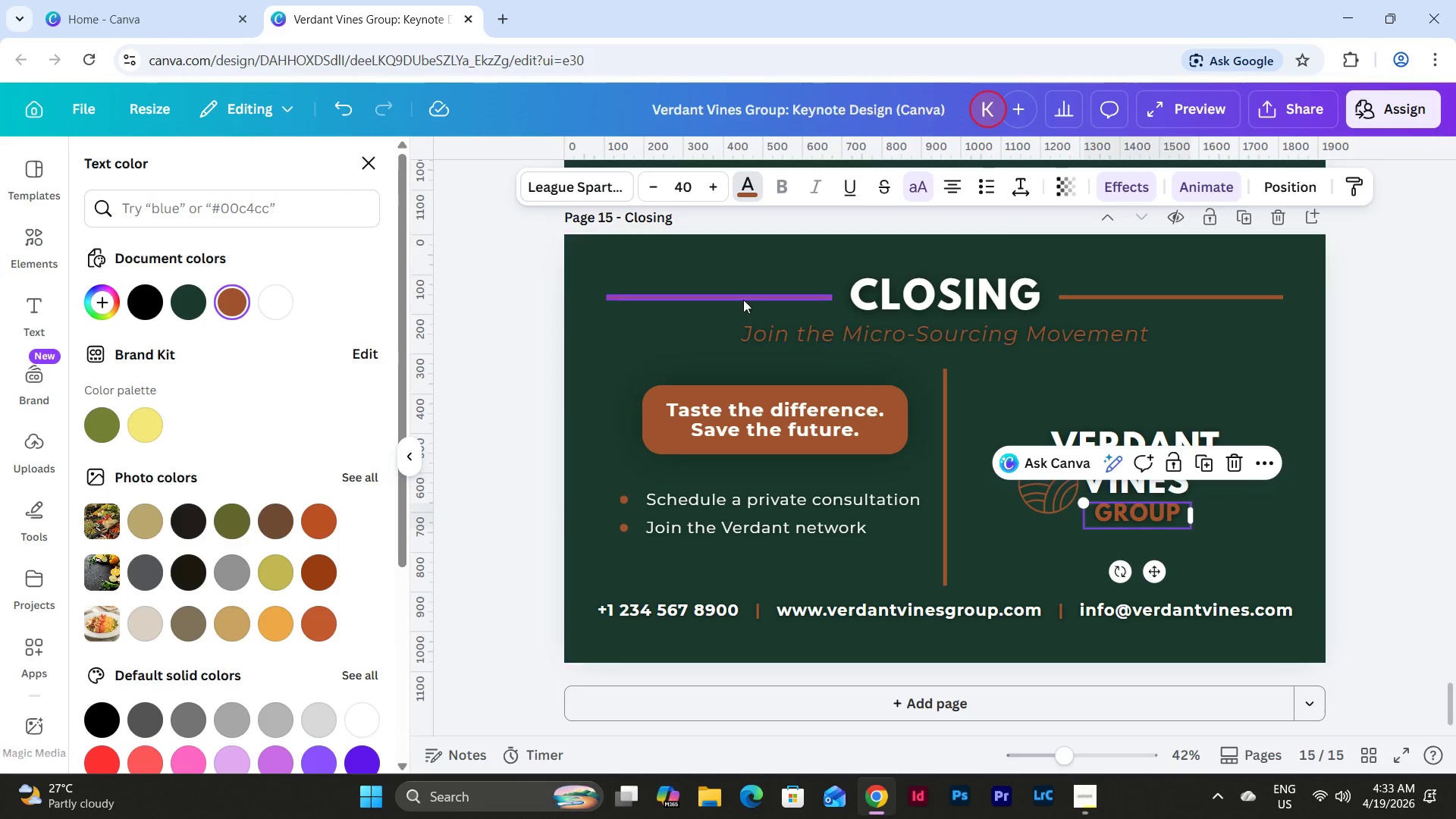 
left_click([278, 300])
 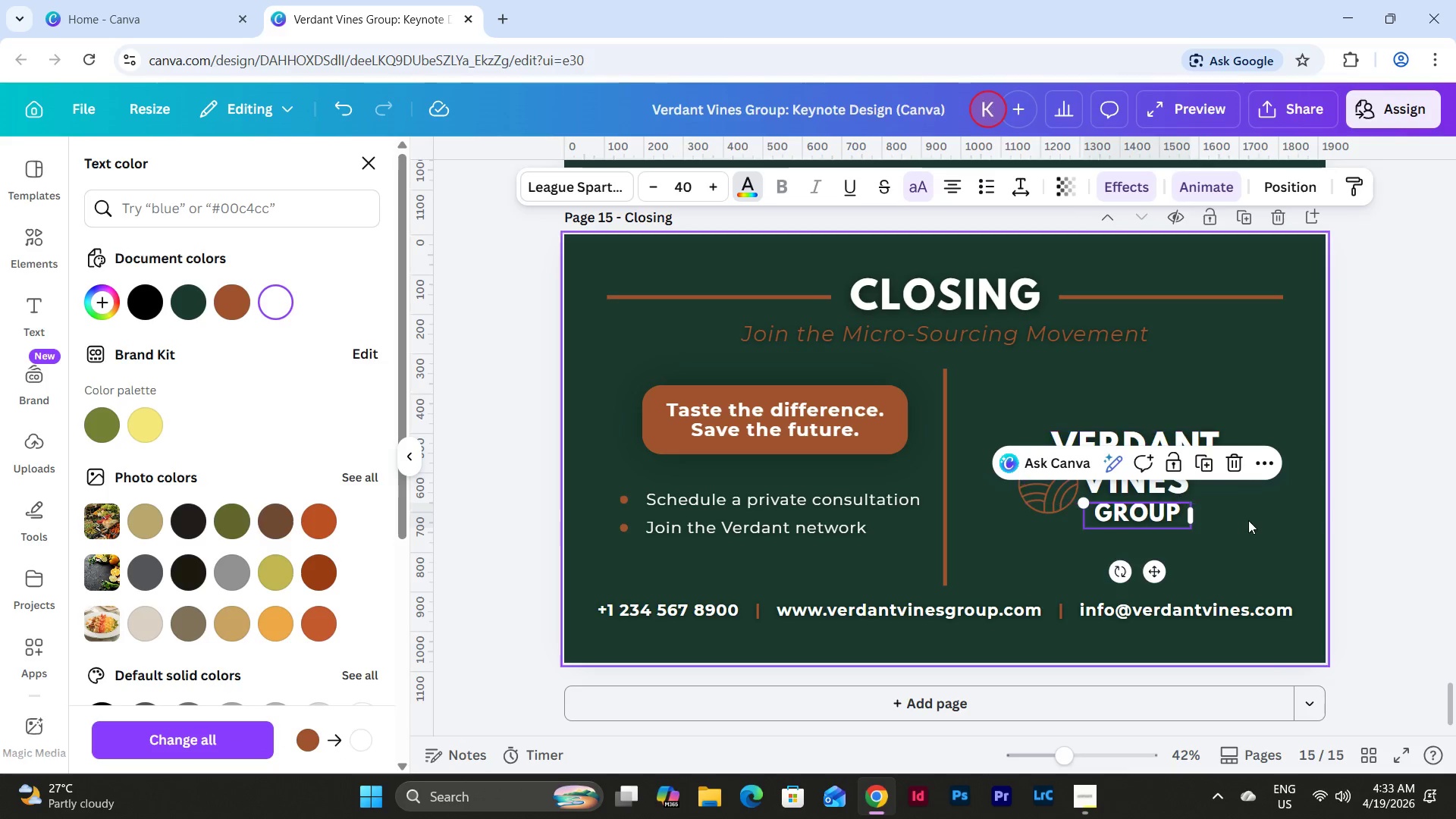 
left_click([1248, 530])
 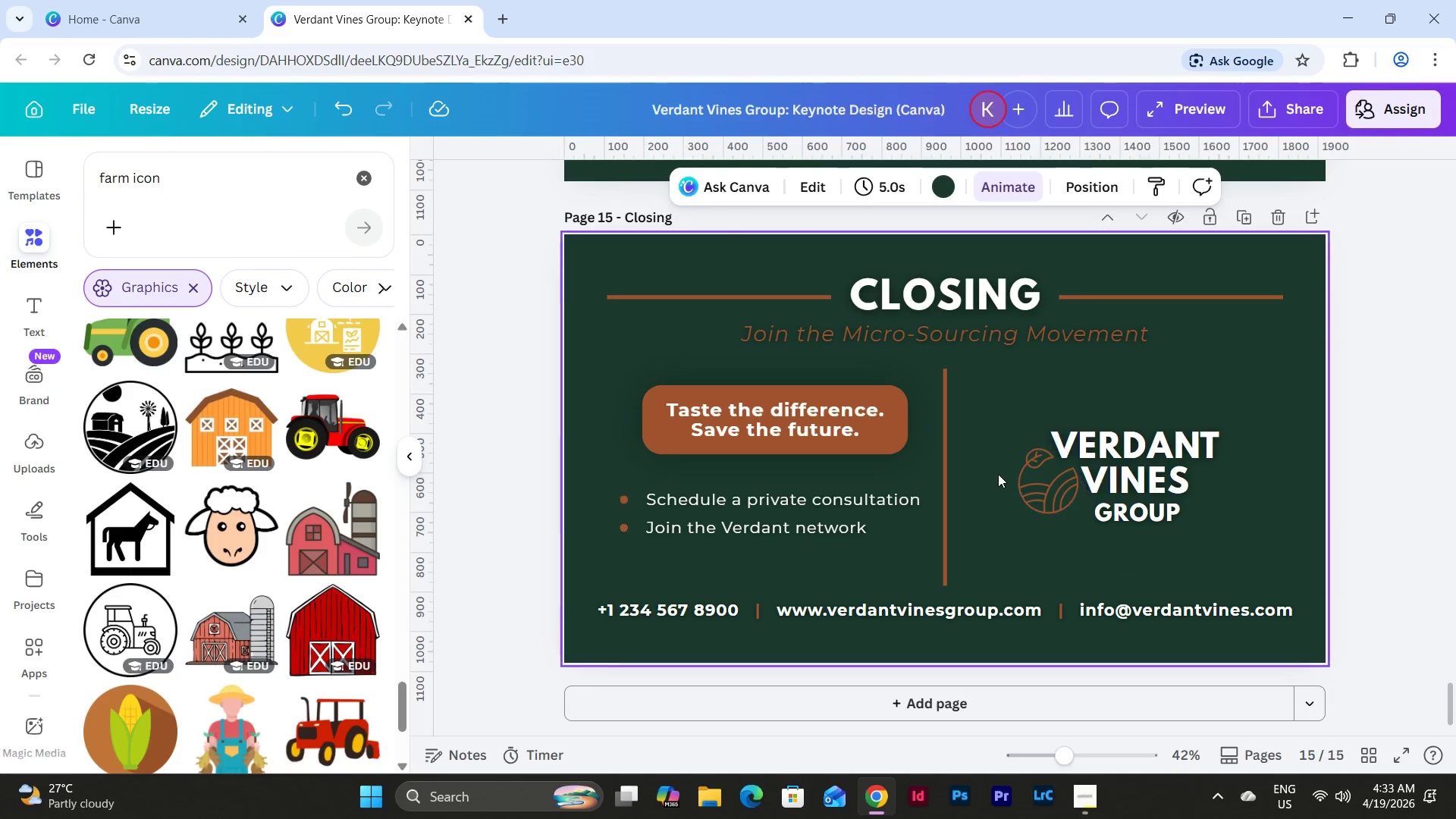 
double_click([1056, 494])
 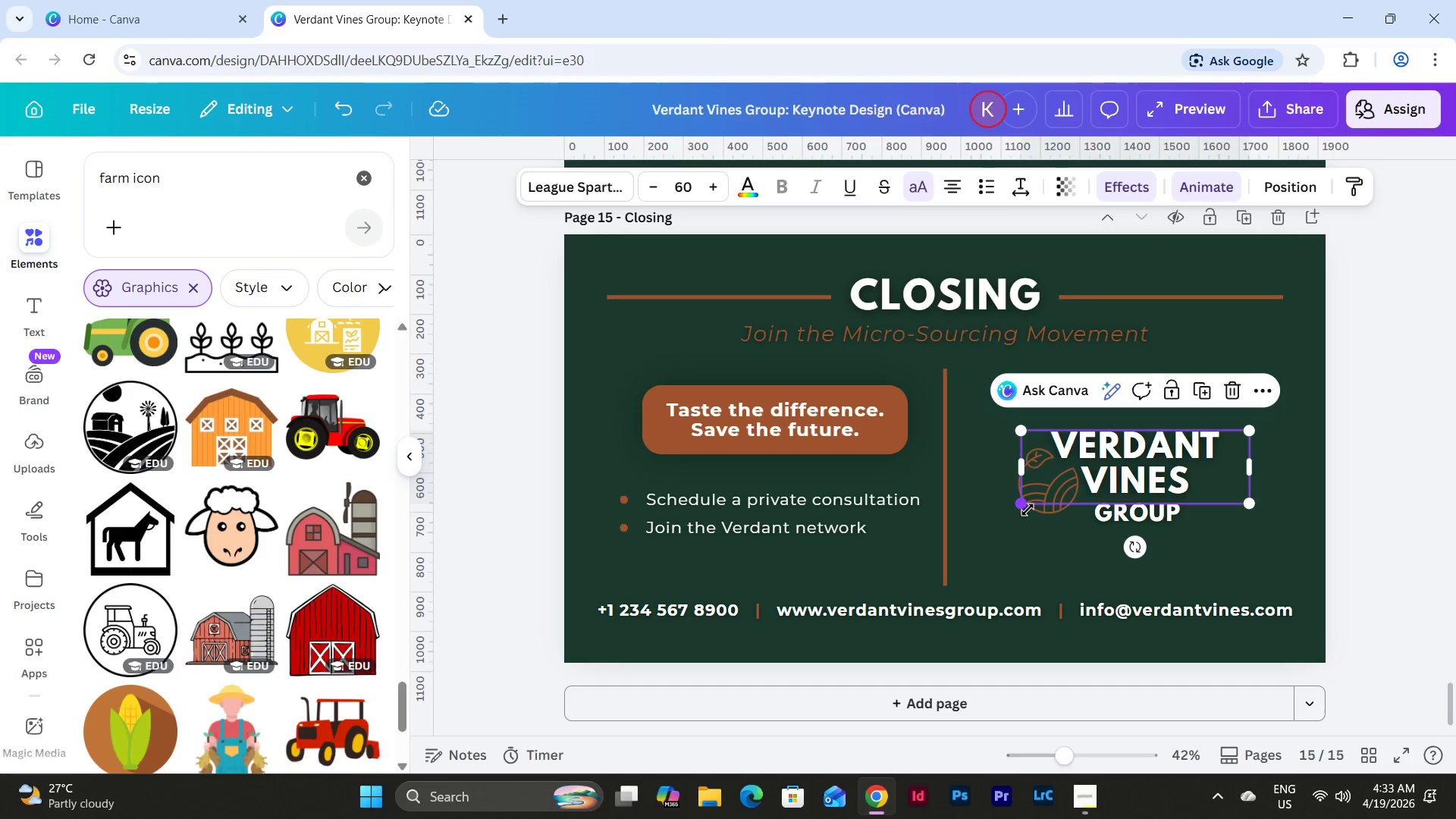 
left_click([1041, 510])
 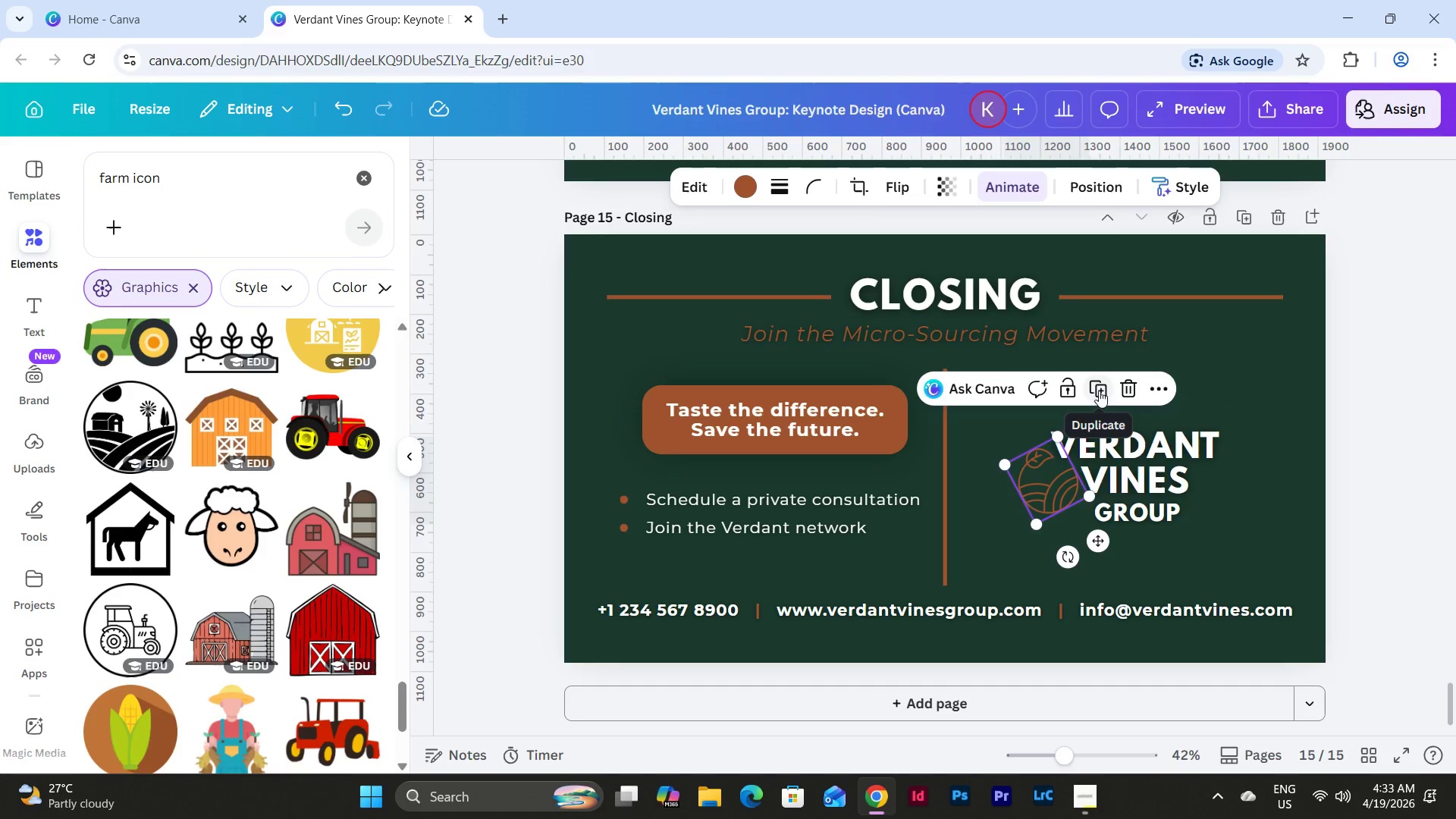 
left_click([1128, 388])
 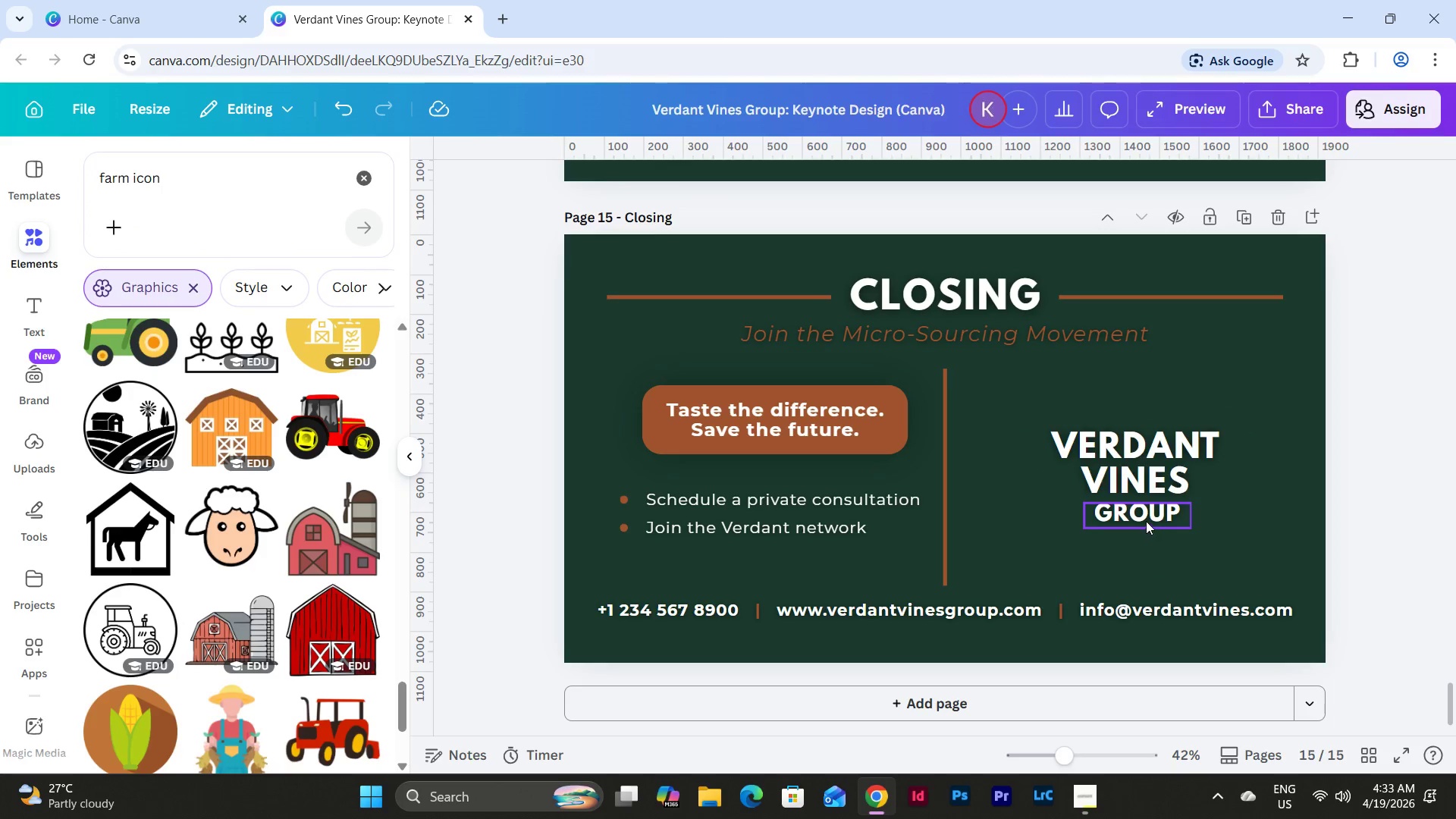 
left_click_drag(start_coordinate=[1144, 517], to_coordinate=[1140, 518])
 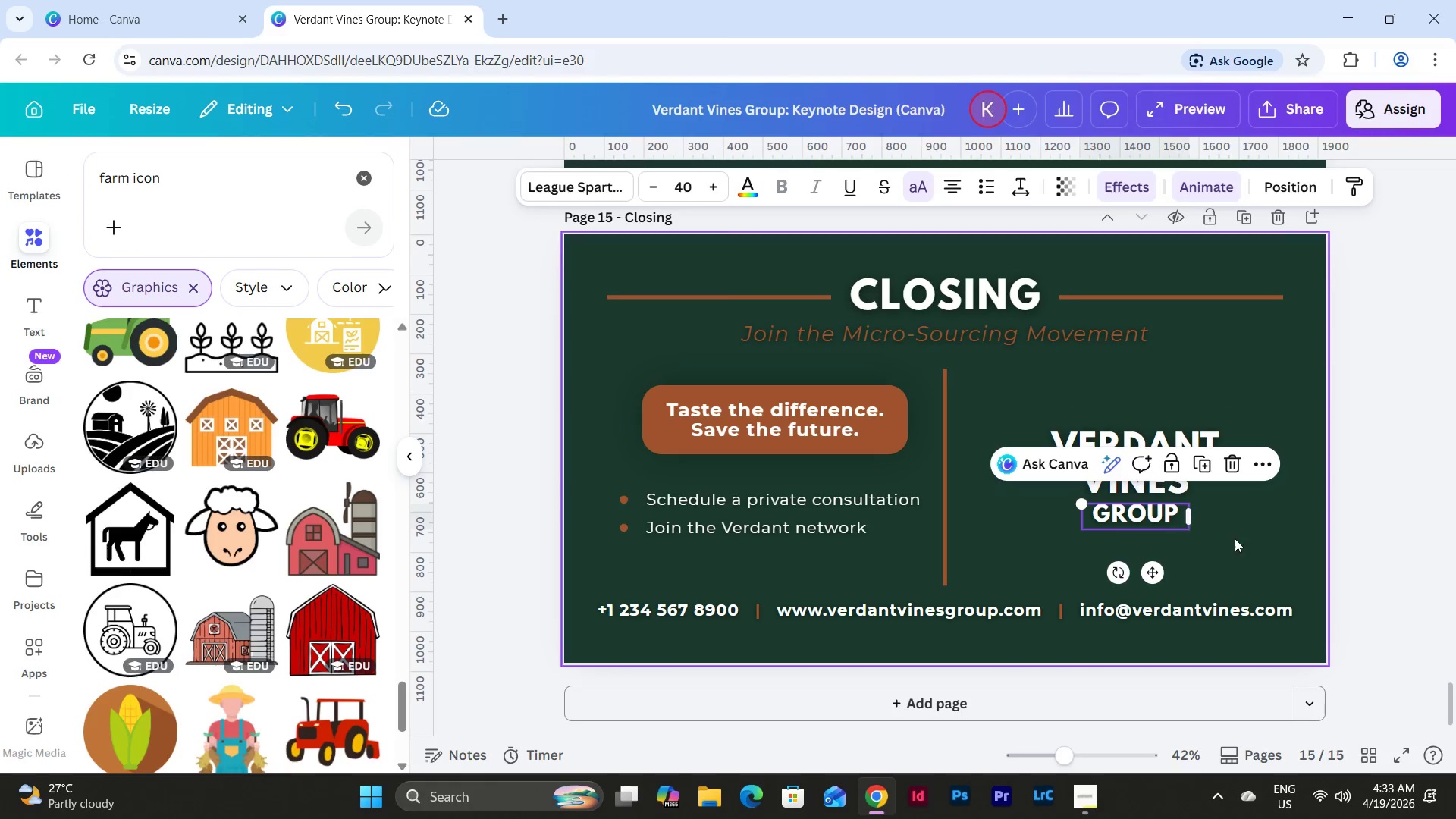 
left_click([1235, 538])
 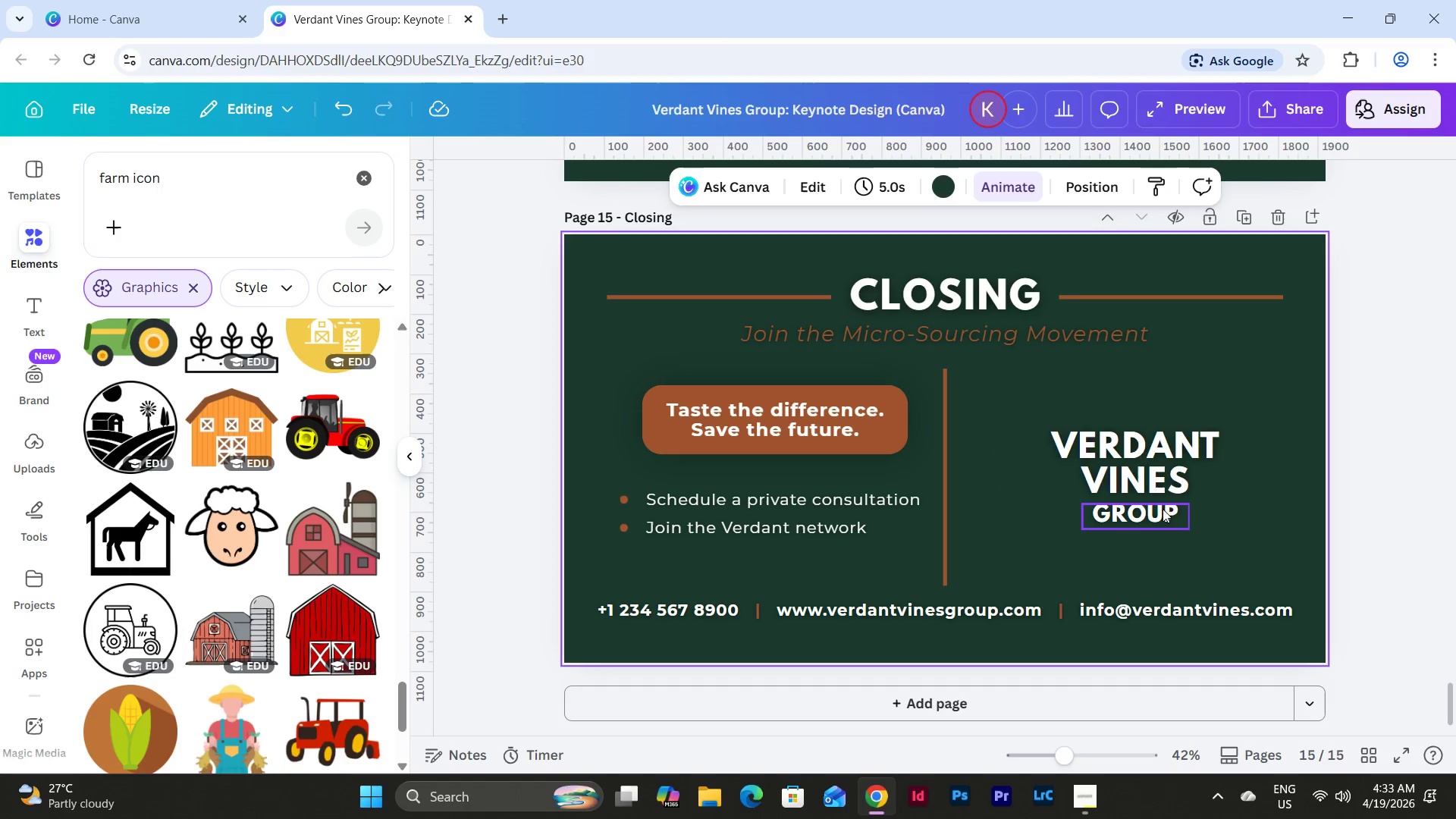 
left_click([1159, 508])
 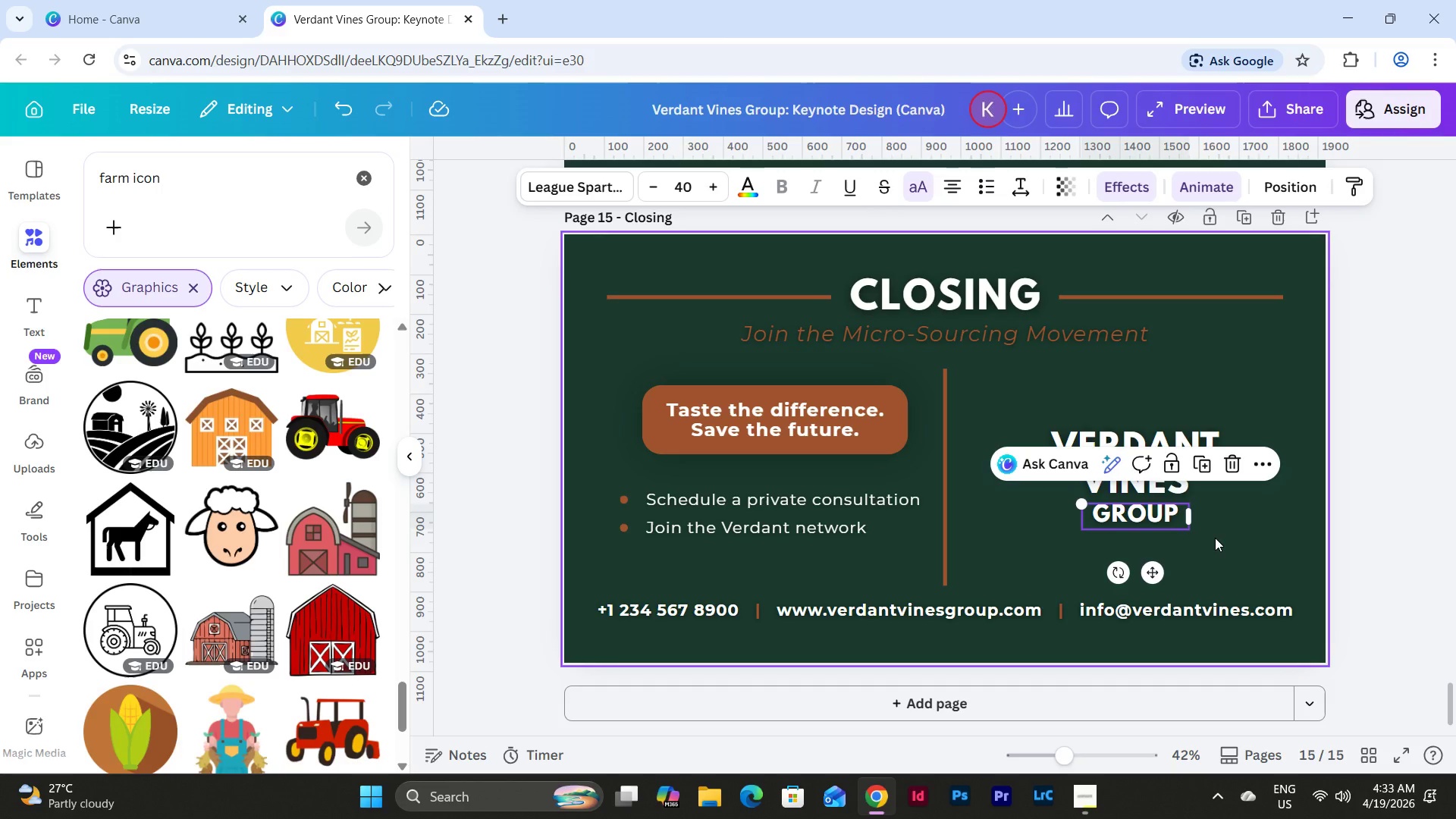 
key(Shift+ArrowUp)
 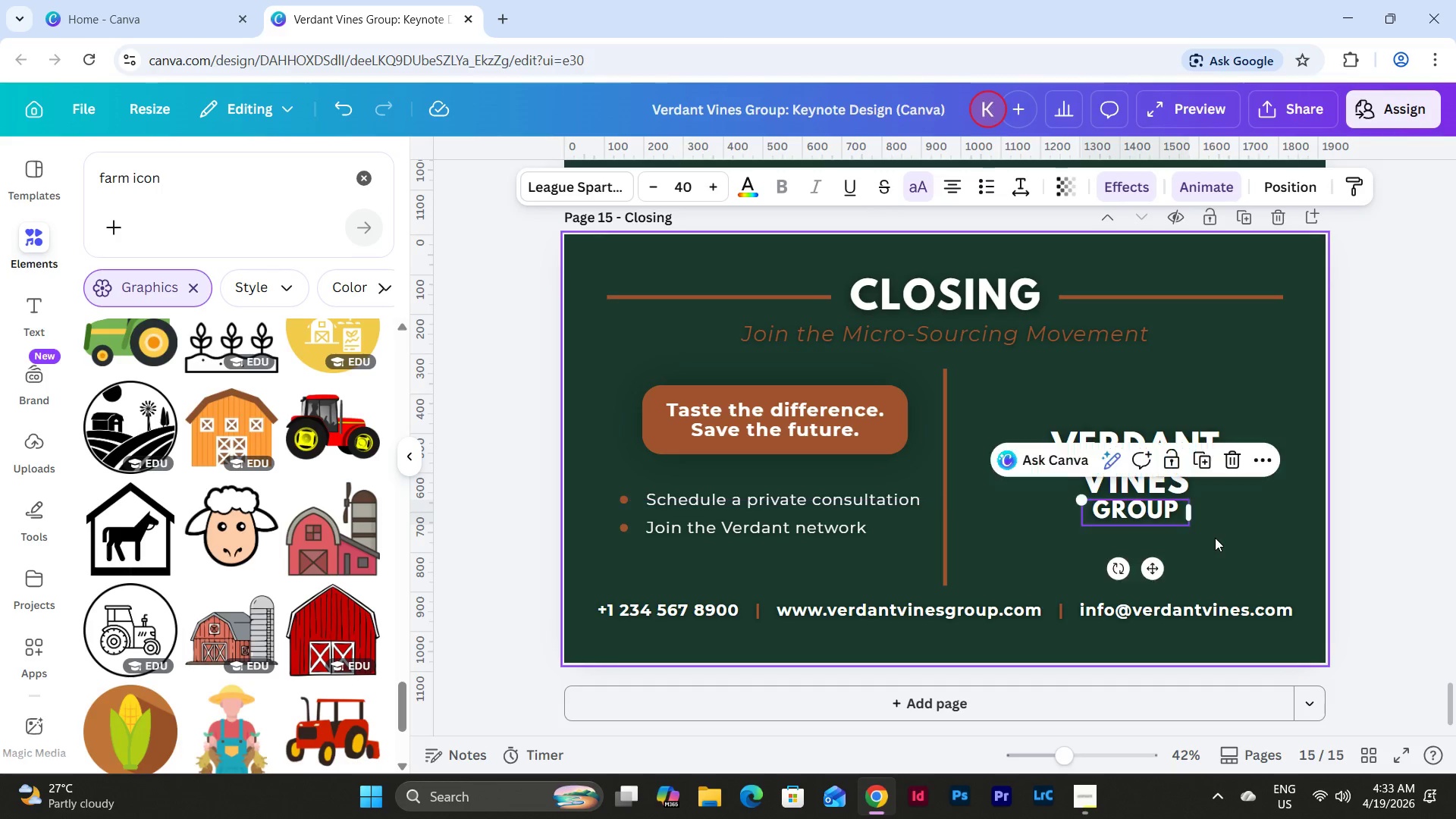 
left_click([1215, 538])
 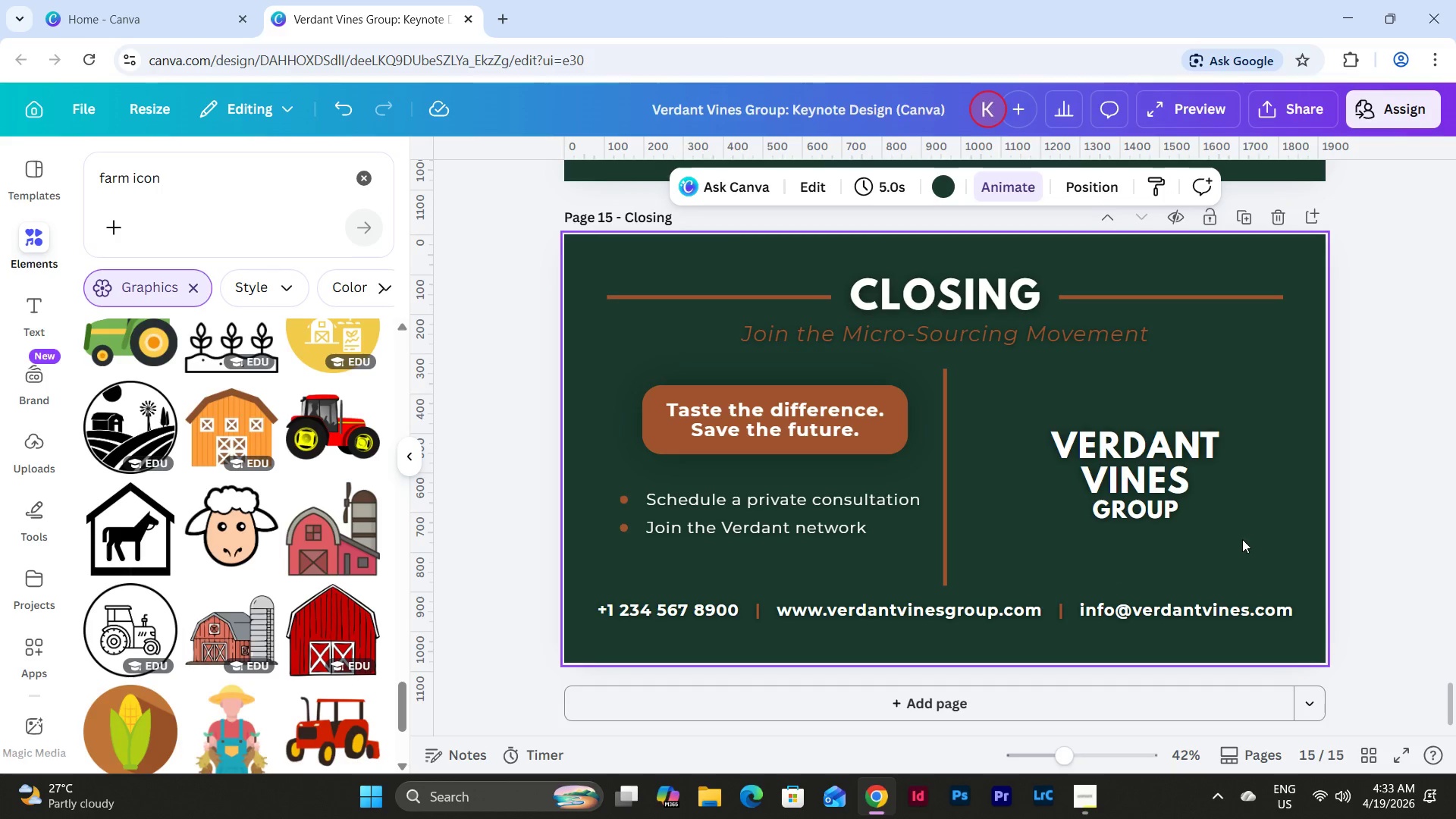 
left_click_drag(start_coordinate=[1242, 539], to_coordinate=[1046, 397])
 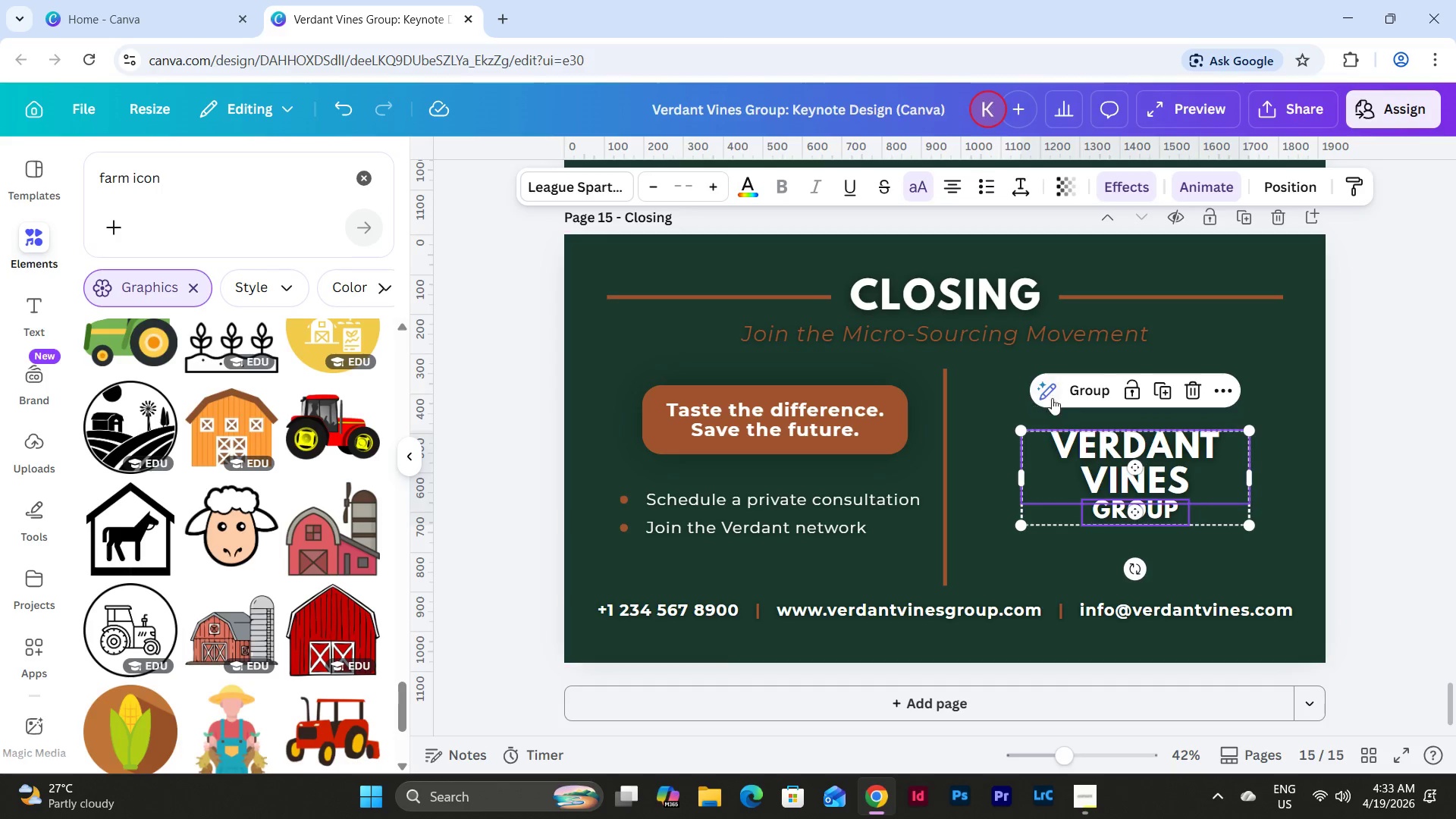 
left_click([1084, 394])
 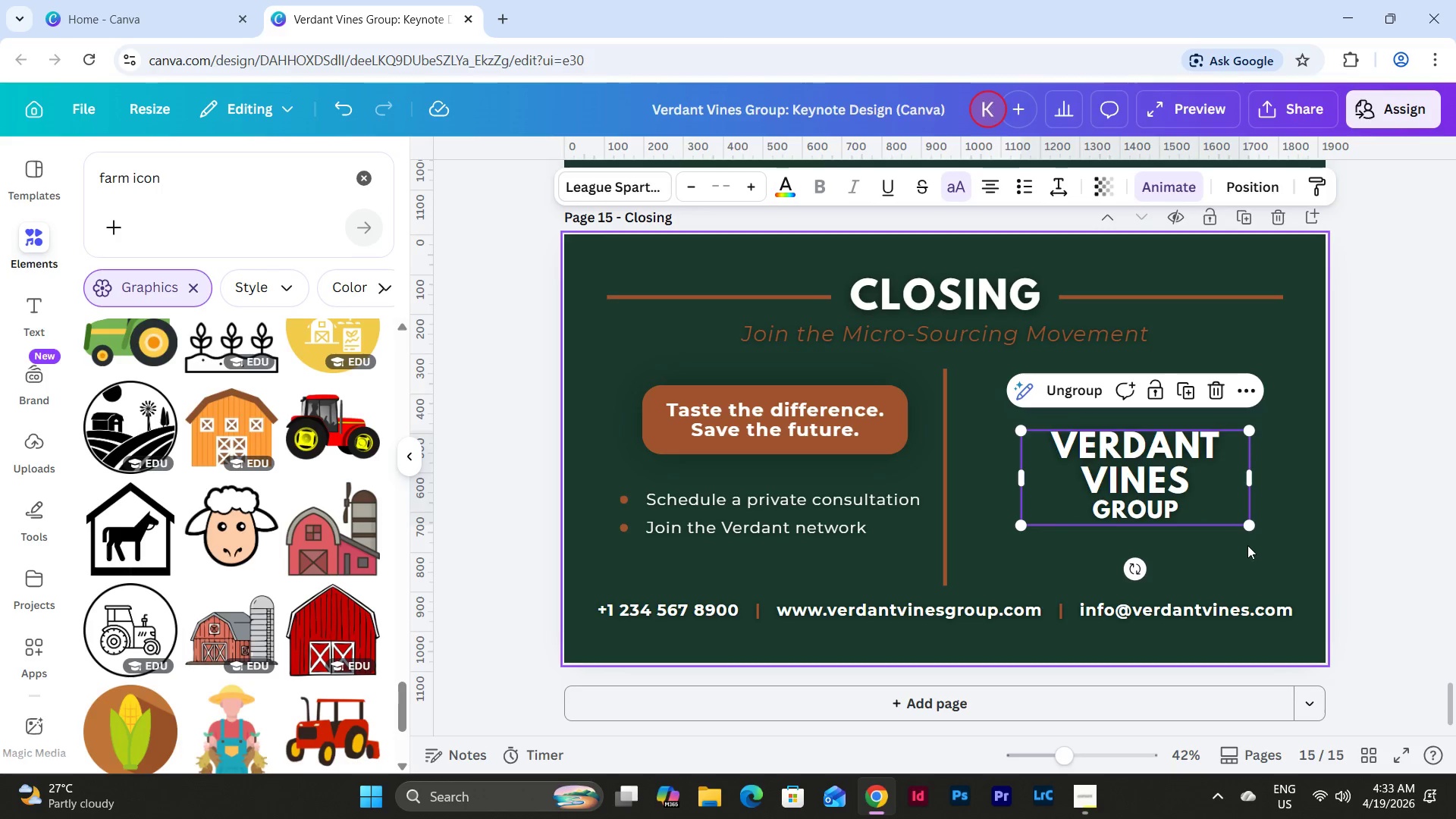 
left_click([1241, 554])
 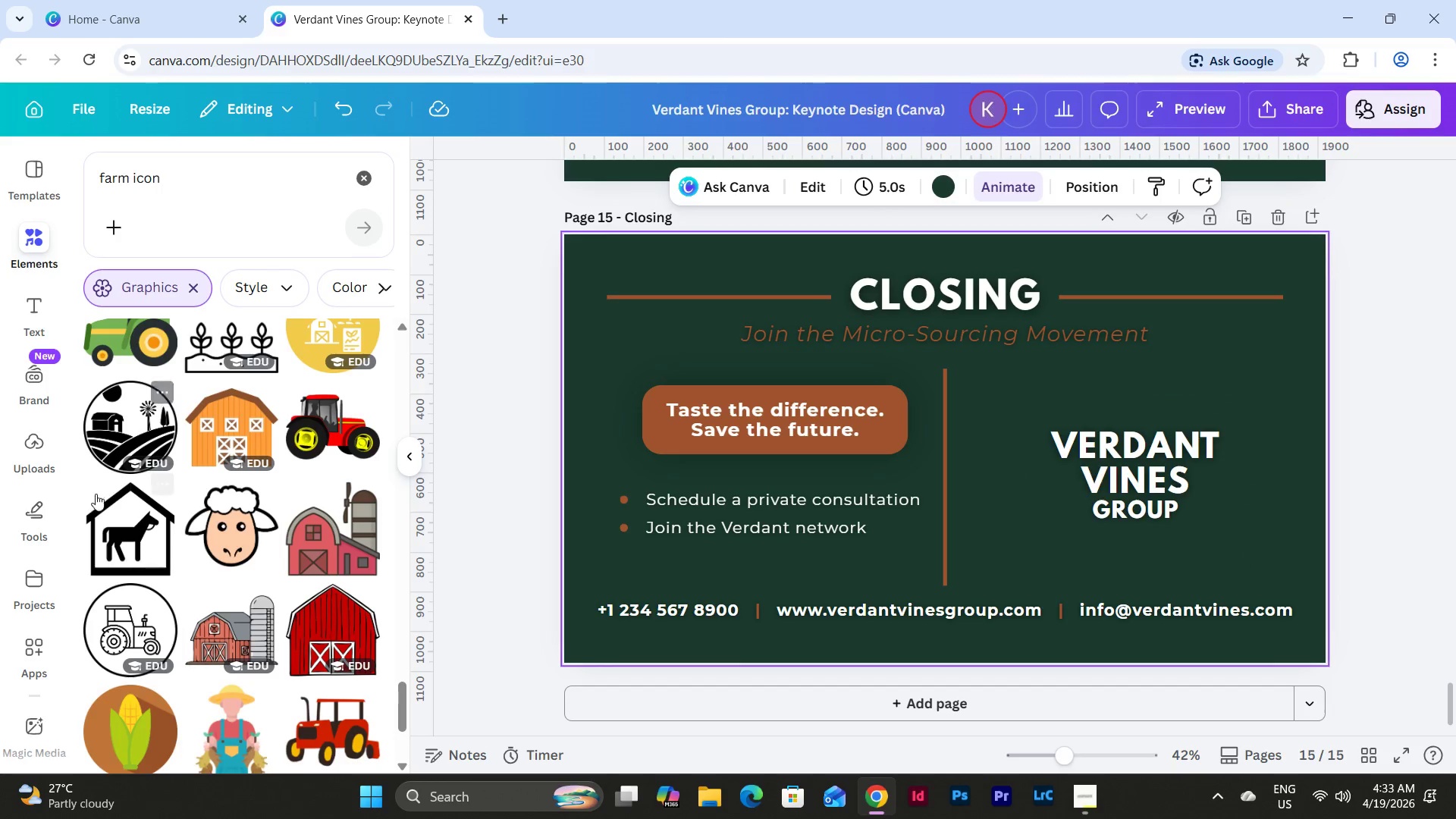 
left_click([118, 441])
 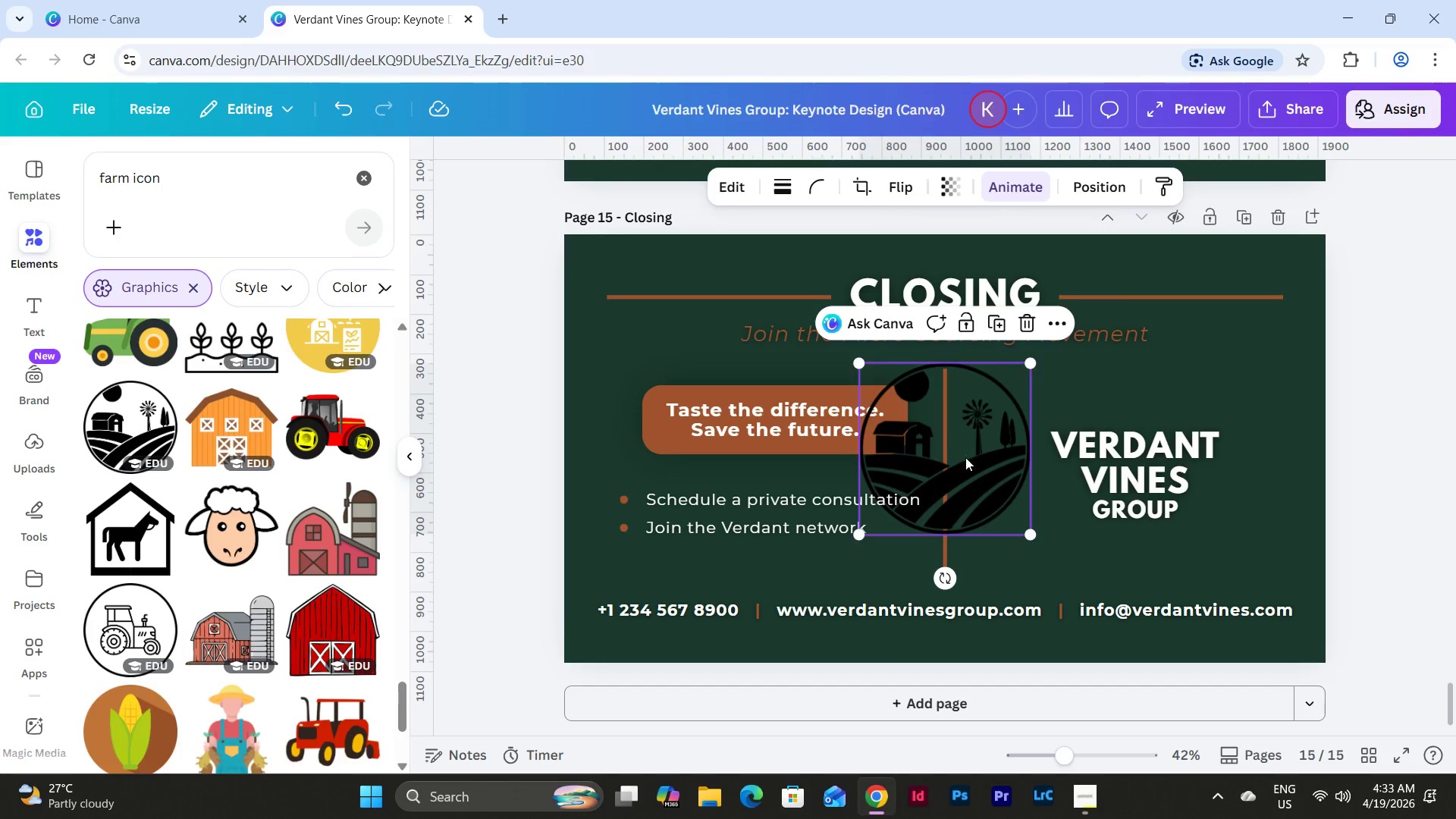 
left_click_drag(start_coordinate=[989, 470], to_coordinate=[1075, 470])
 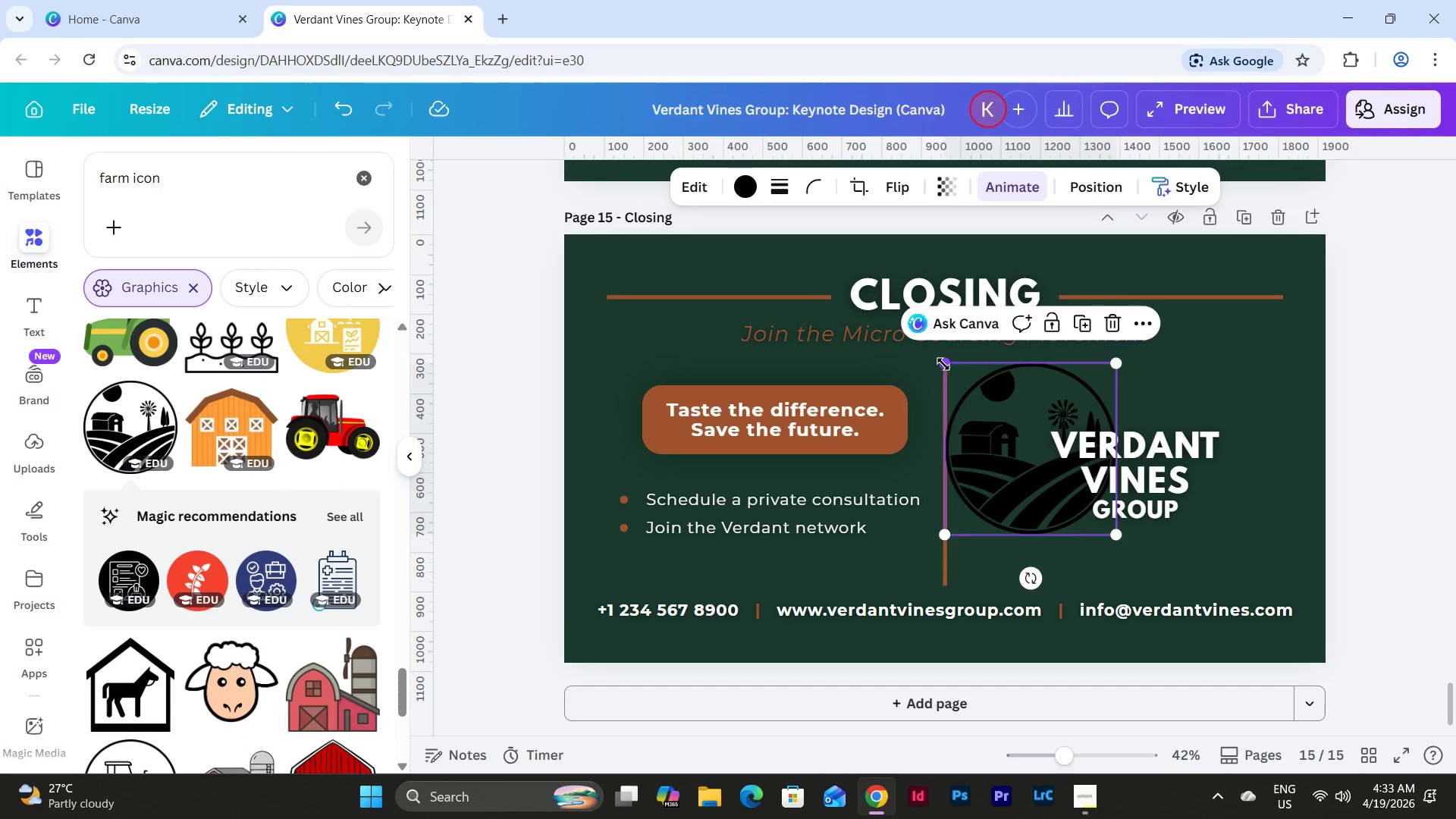 
left_click_drag(start_coordinate=[944, 366], to_coordinate=[1024, 459])
 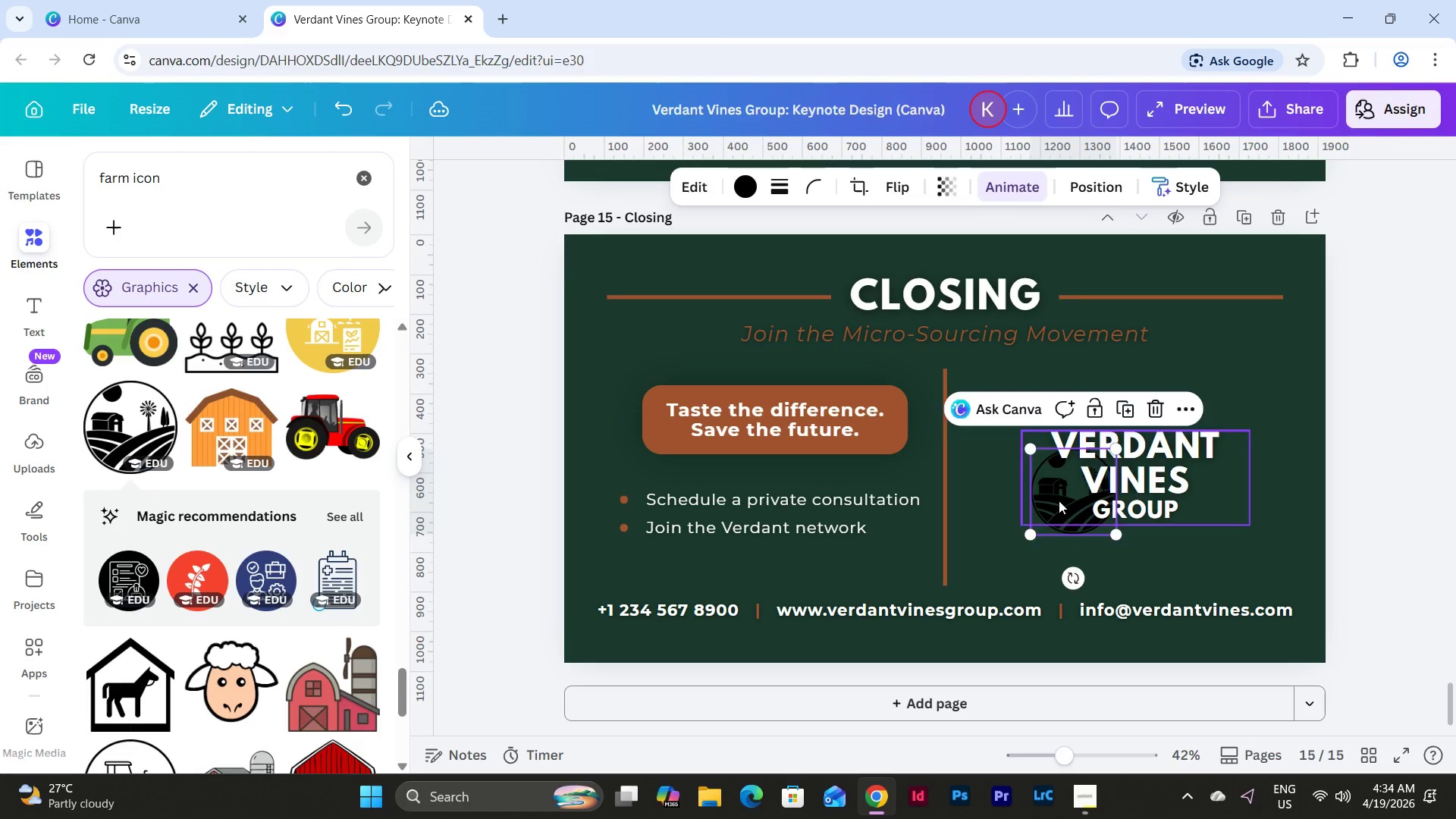 
left_click_drag(start_coordinate=[1063, 500], to_coordinate=[1226, 372])
 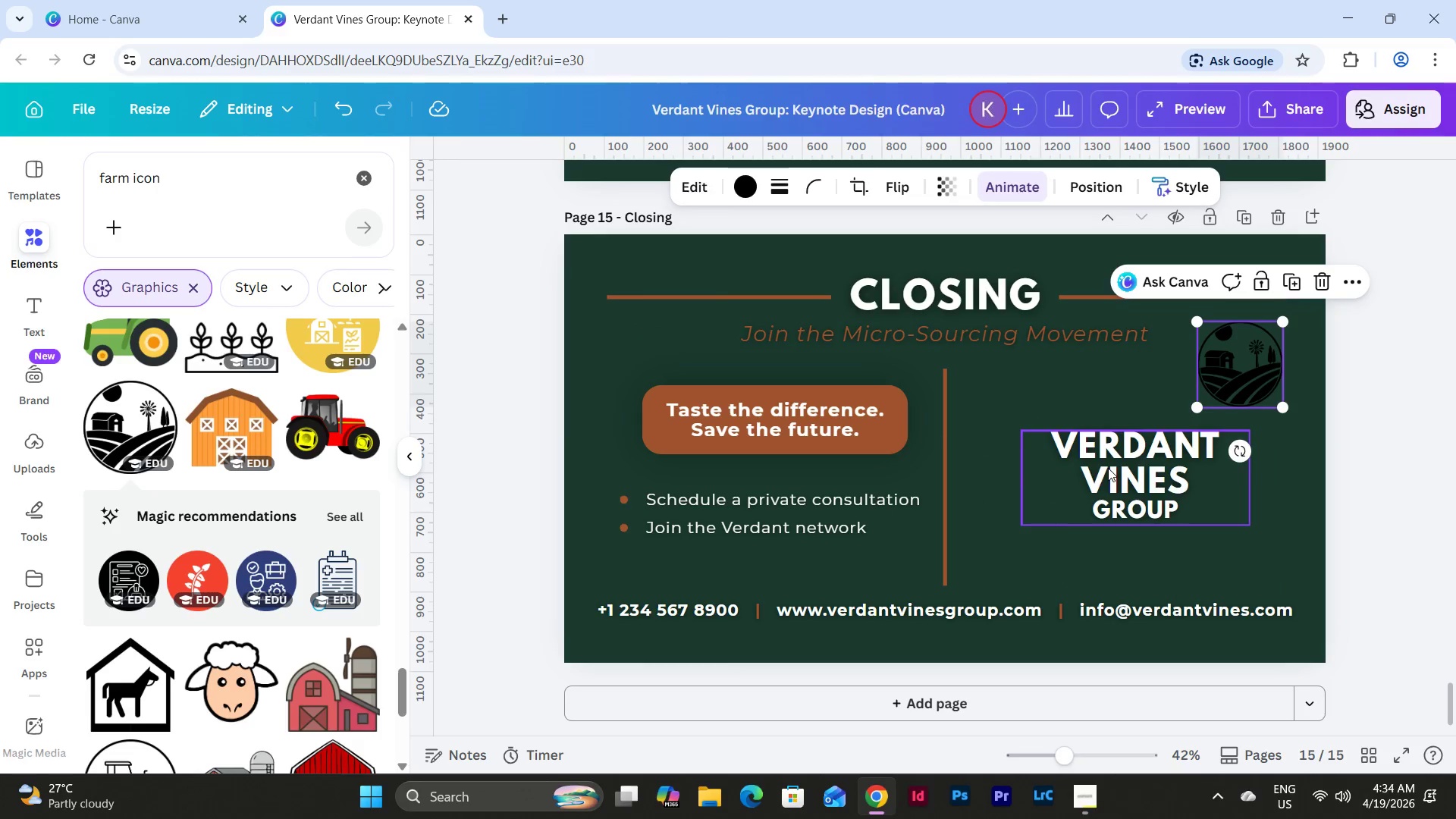 
wait(9.67)
 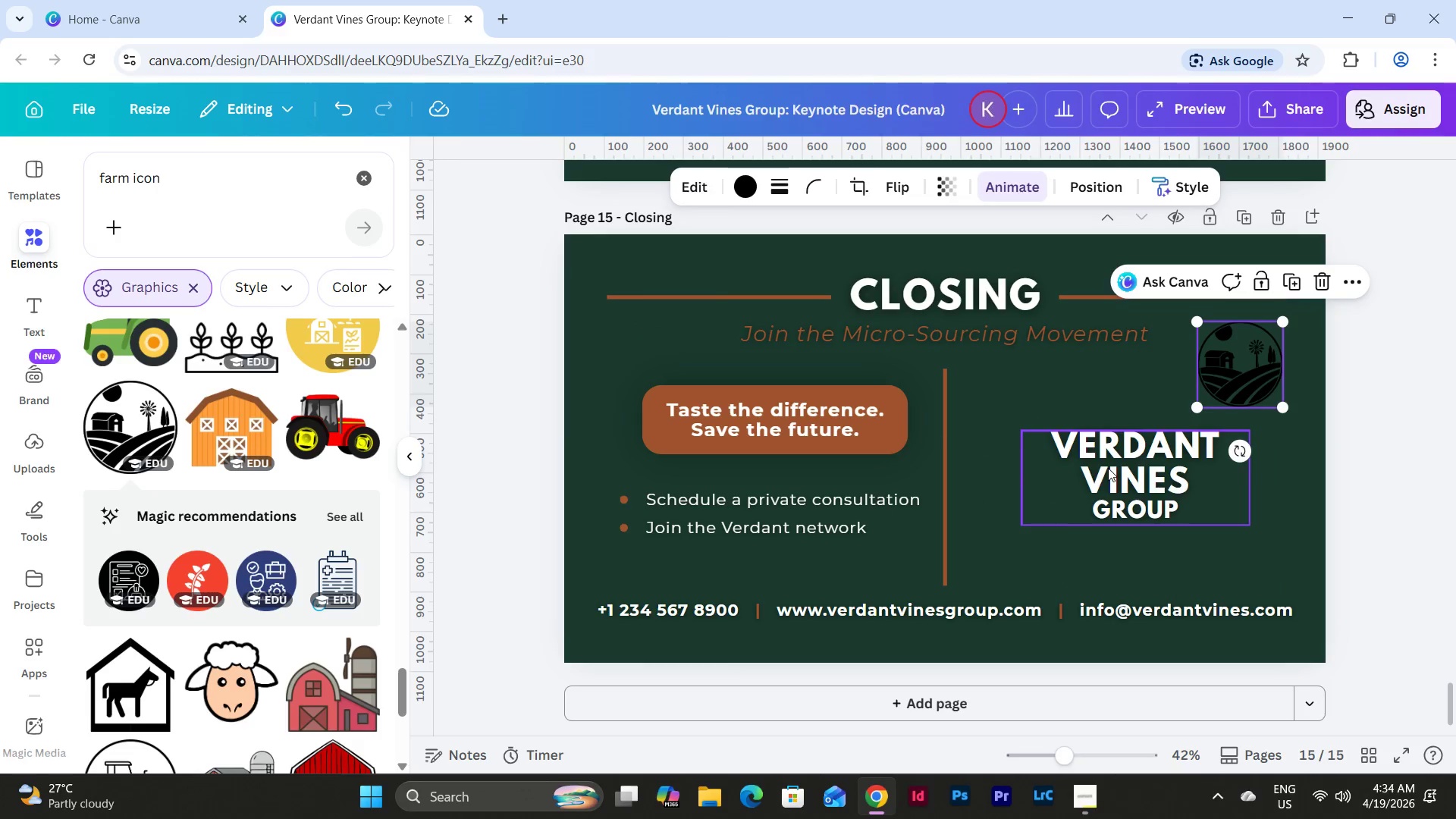 
left_click_drag(start_coordinate=[1134, 479], to_coordinate=[1134, 506])
 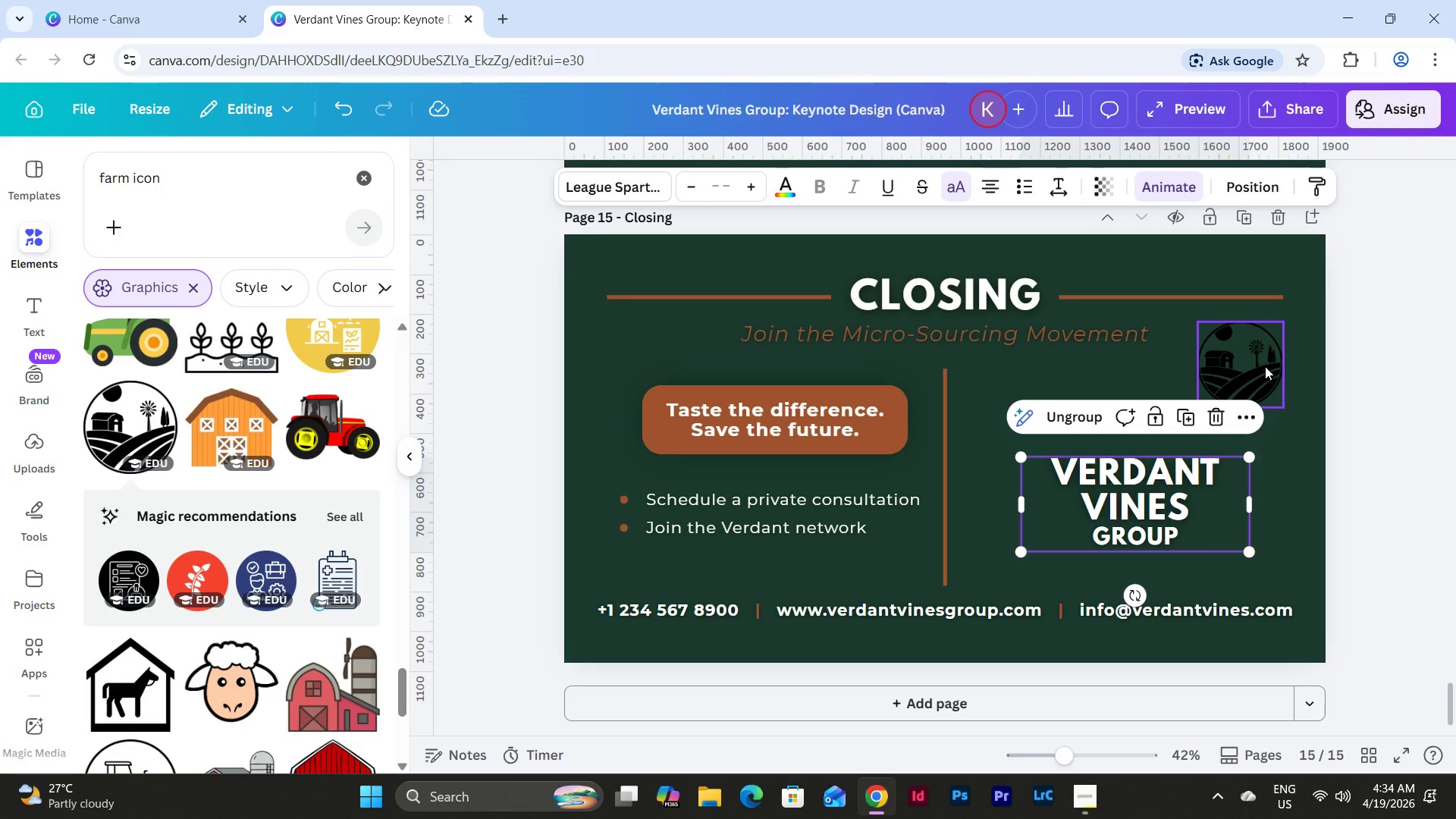 
left_click([1265, 366])
 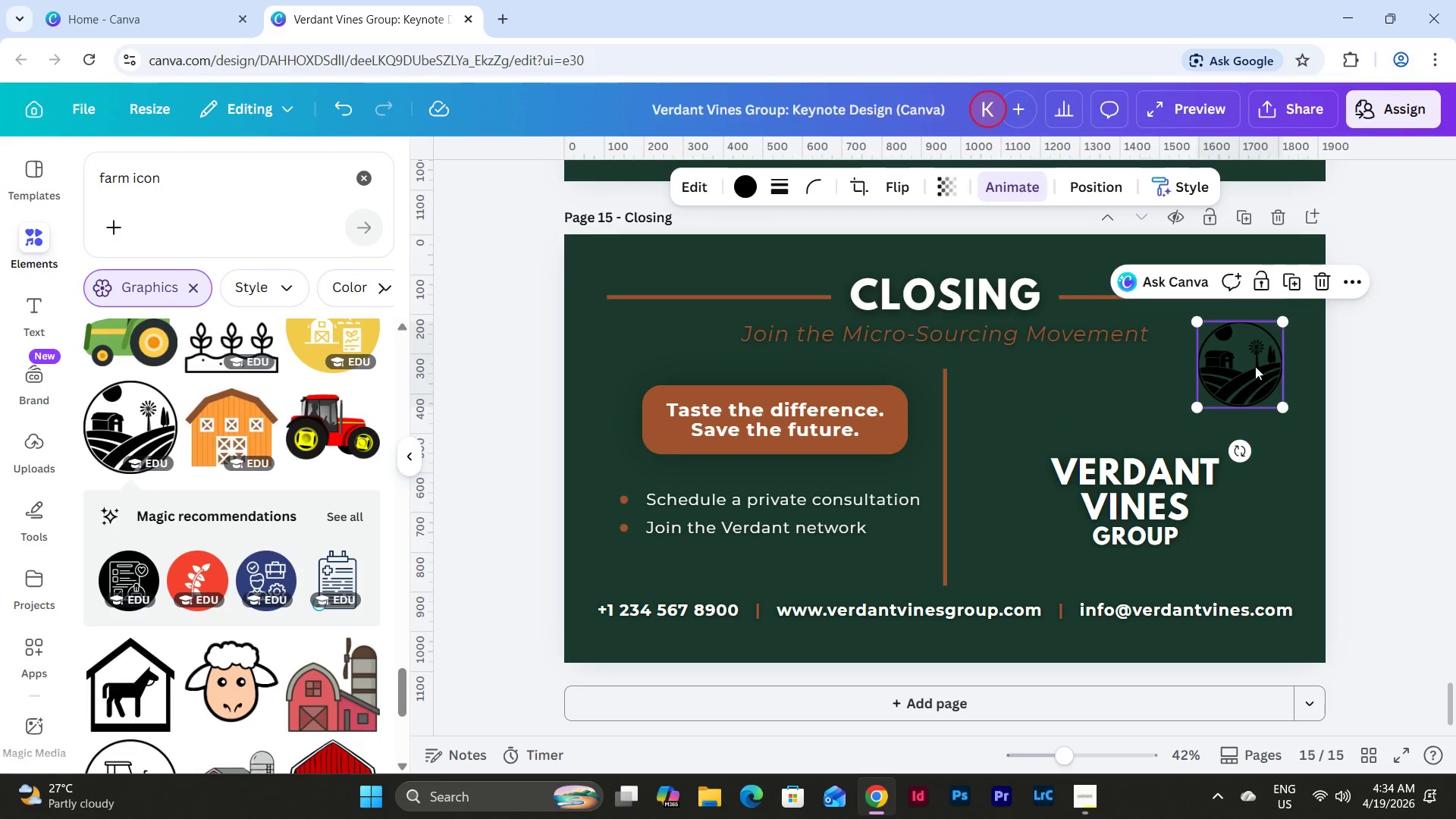 
left_click_drag(start_coordinate=[1255, 366], to_coordinate=[1168, 414])
 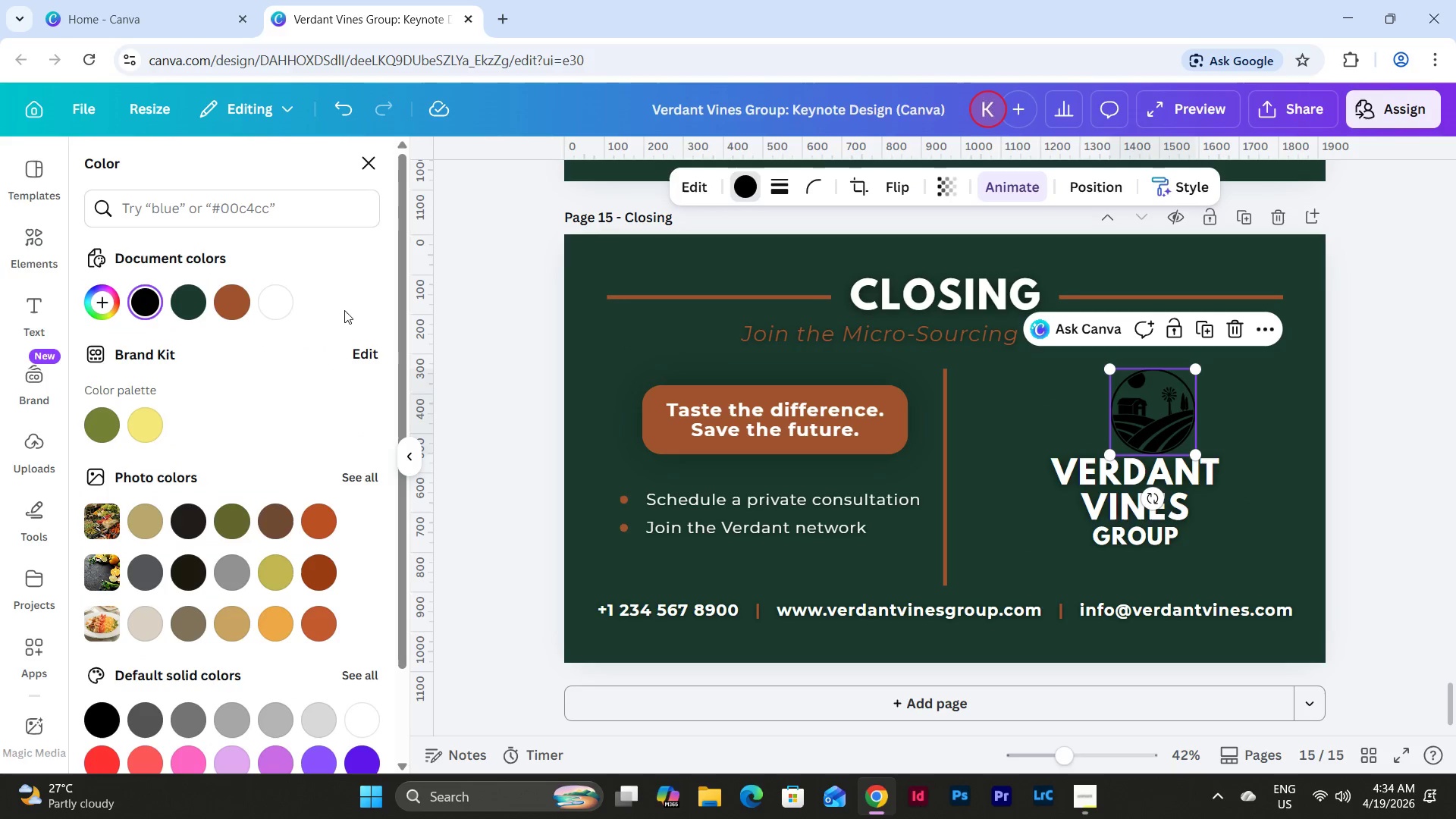 
left_click([242, 305])
 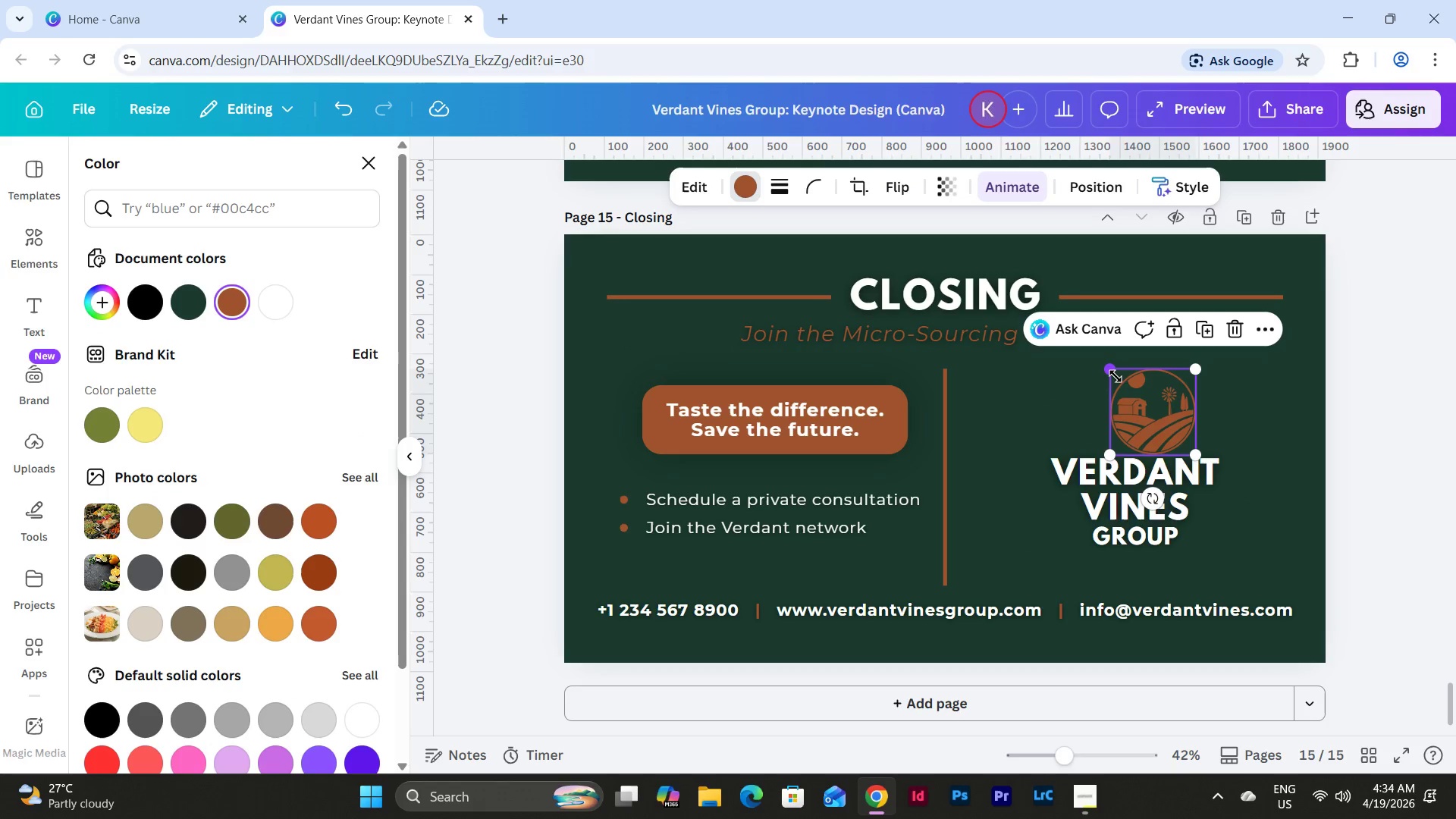 
left_click_drag(start_coordinate=[1109, 372], to_coordinate=[1121, 383])
 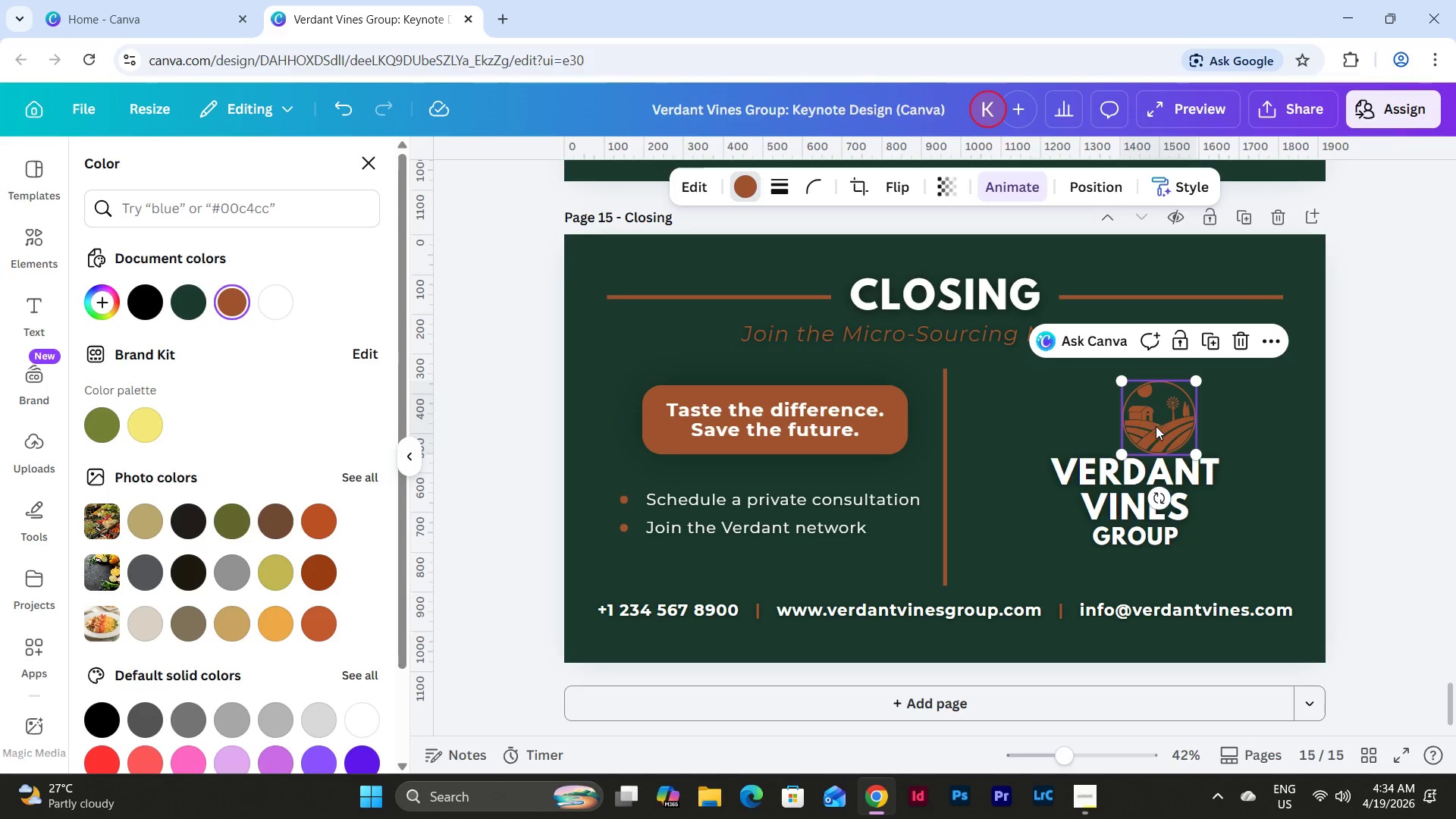 
left_click_drag(start_coordinate=[1156, 426], to_coordinate=[1135, 421])
 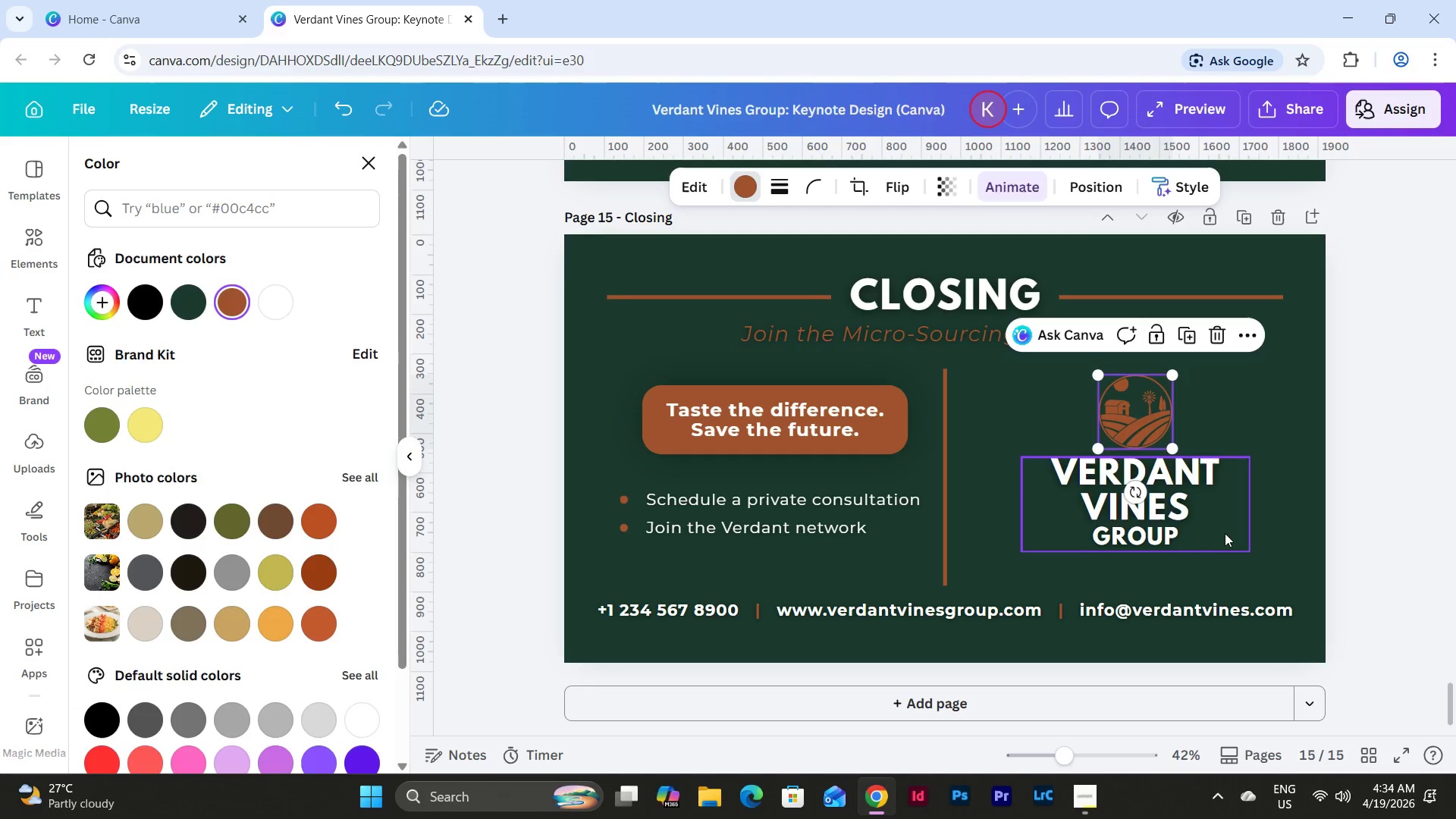 
left_click([1239, 542])
 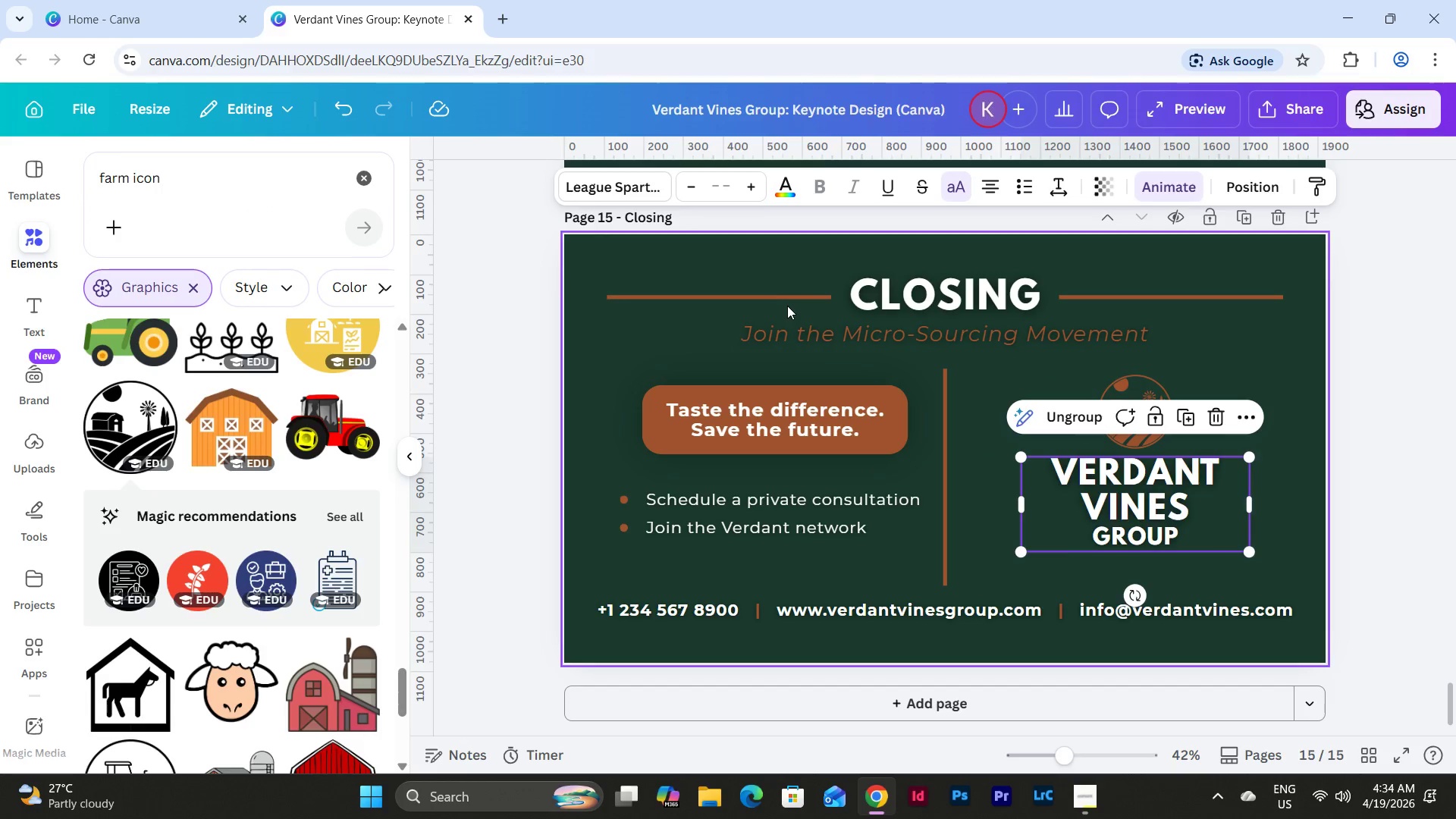 
left_click([787, 299])
 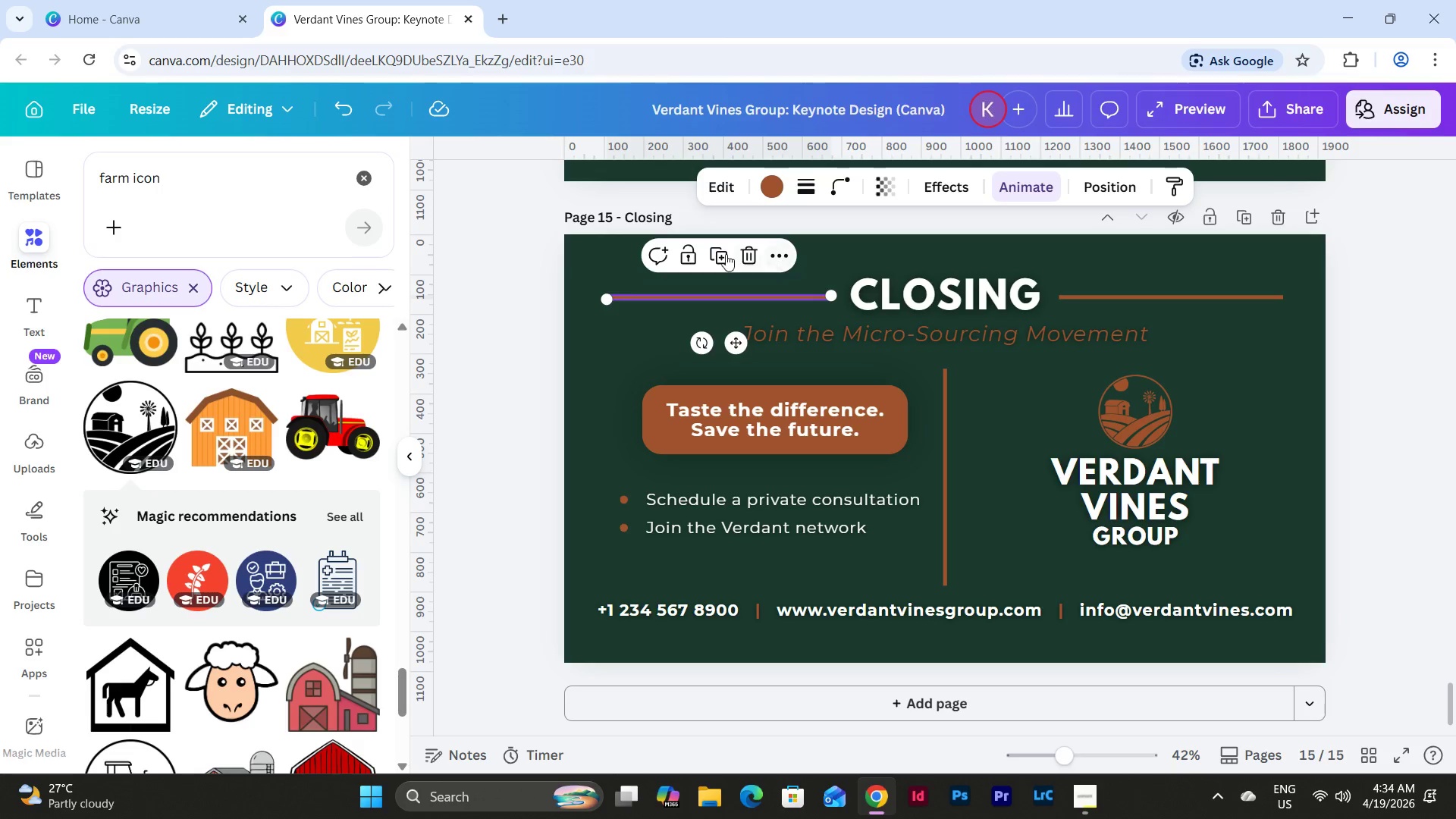 
left_click([716, 254])
 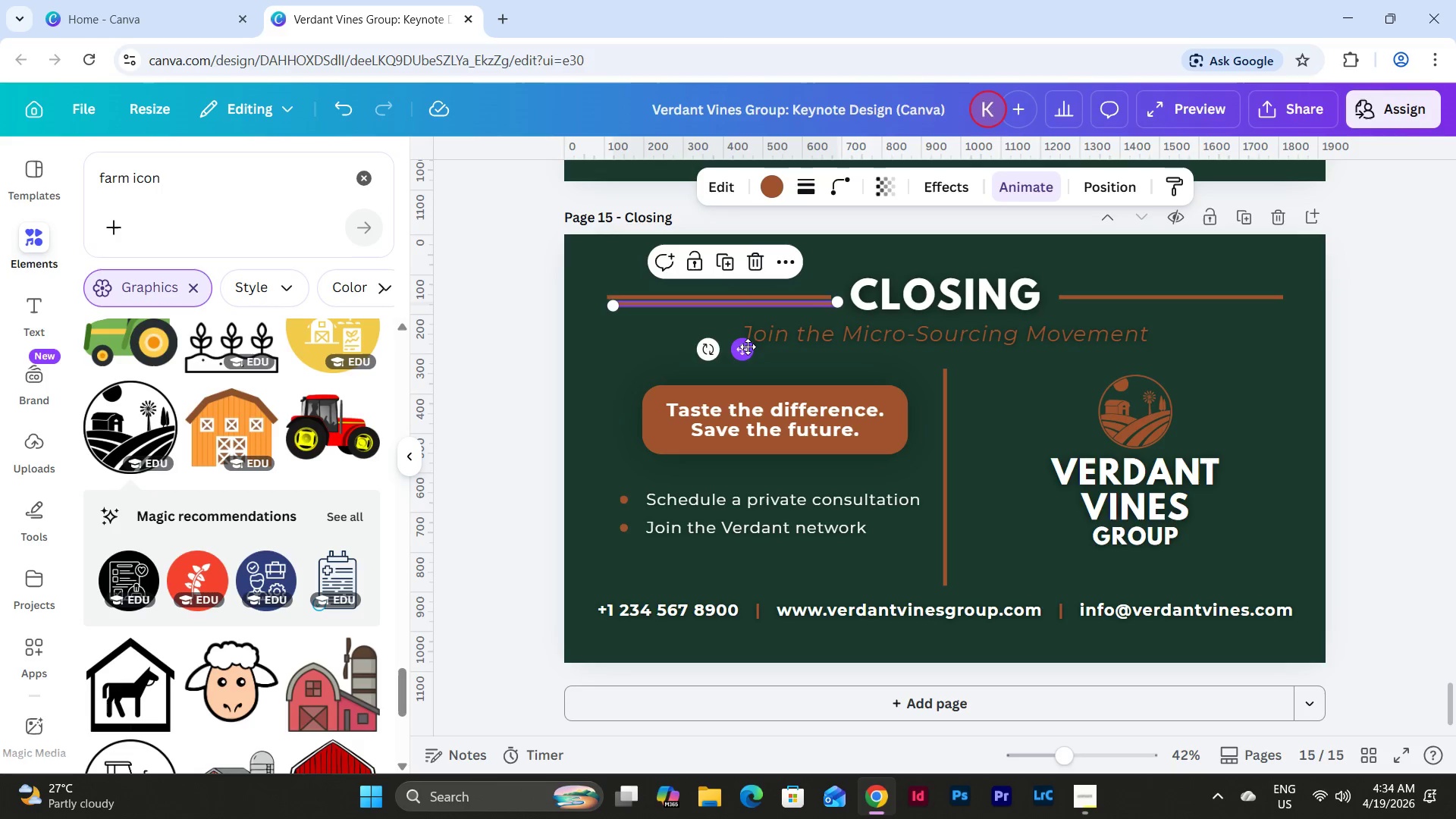 
left_click_drag(start_coordinate=[747, 348], to_coordinate=[1078, 628])
 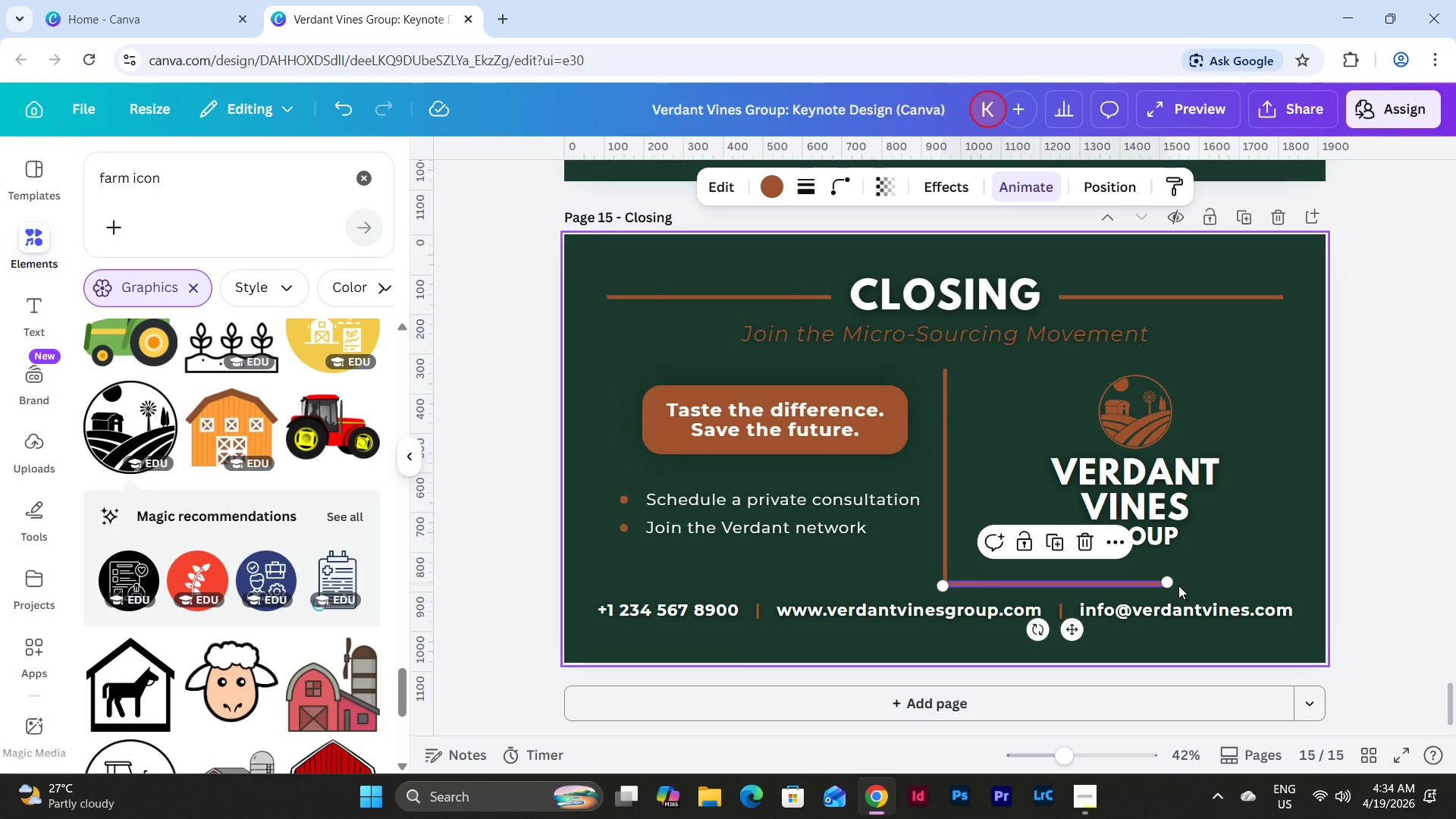 
left_click_drag(start_coordinate=[1170, 582], to_coordinate=[1283, 578])
 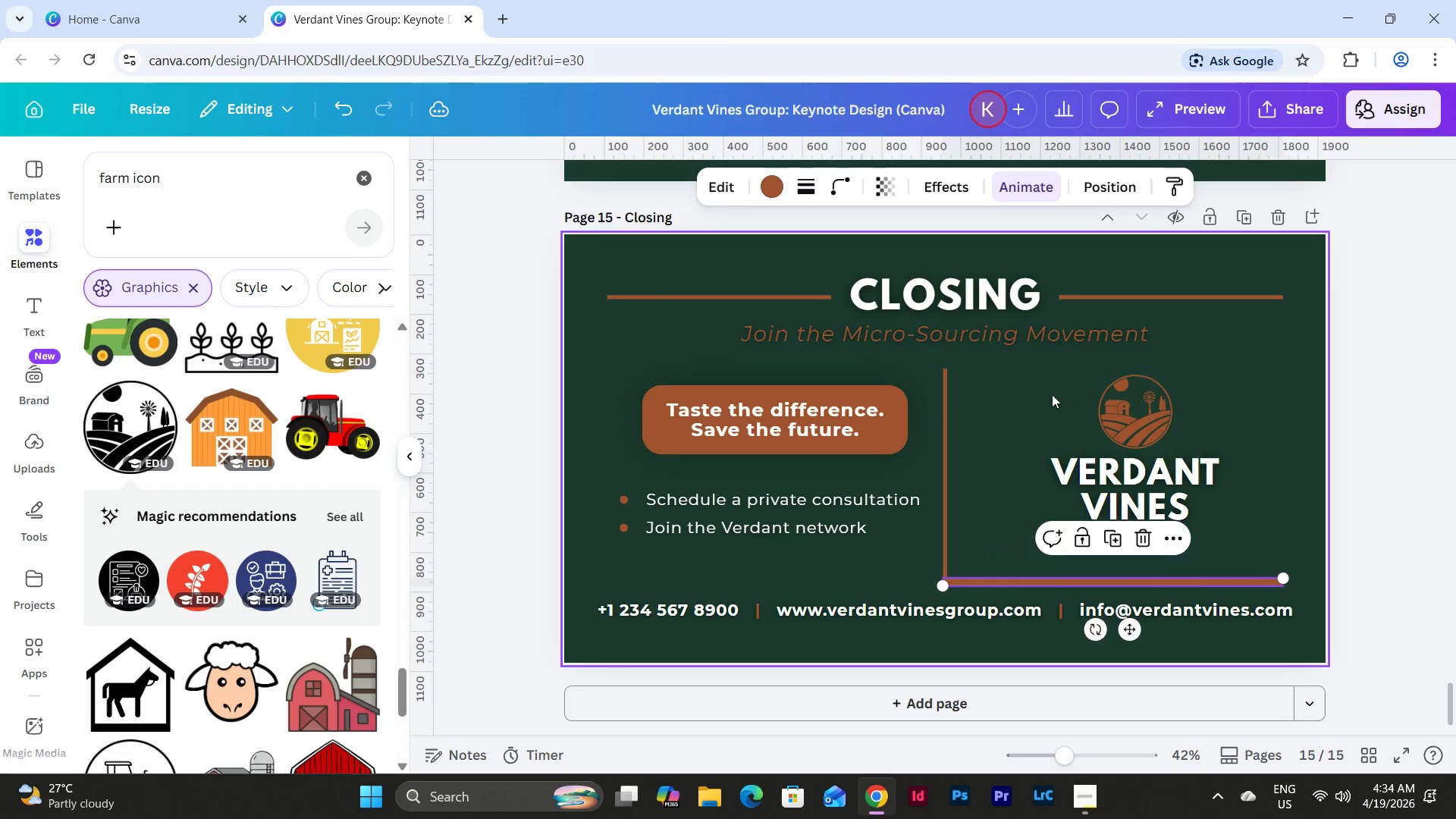 
left_click_drag(start_coordinate=[1033, 388], to_coordinate=[1231, 511])
 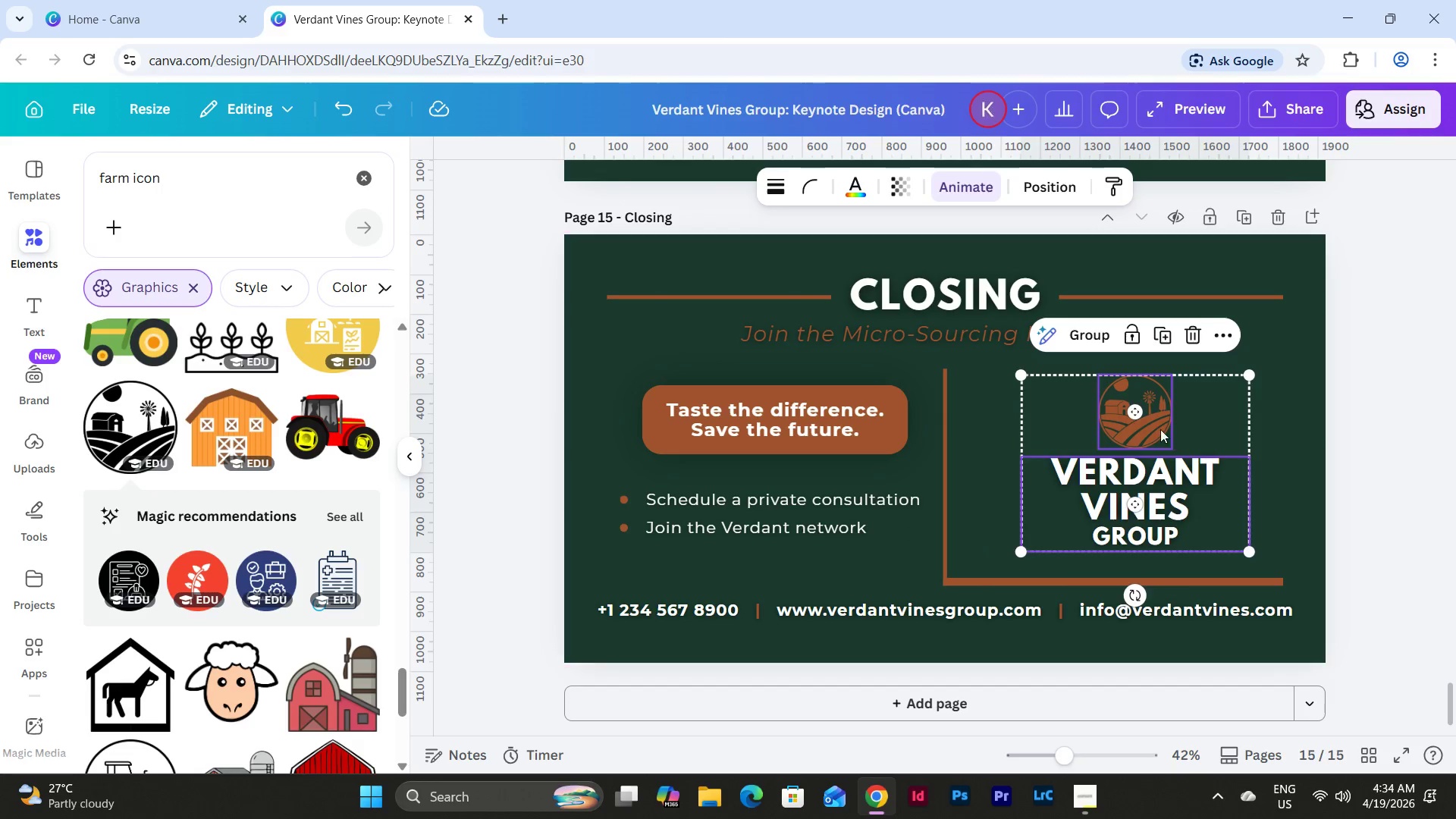 
left_click_drag(start_coordinate=[1156, 428], to_coordinate=[1138, 429])
 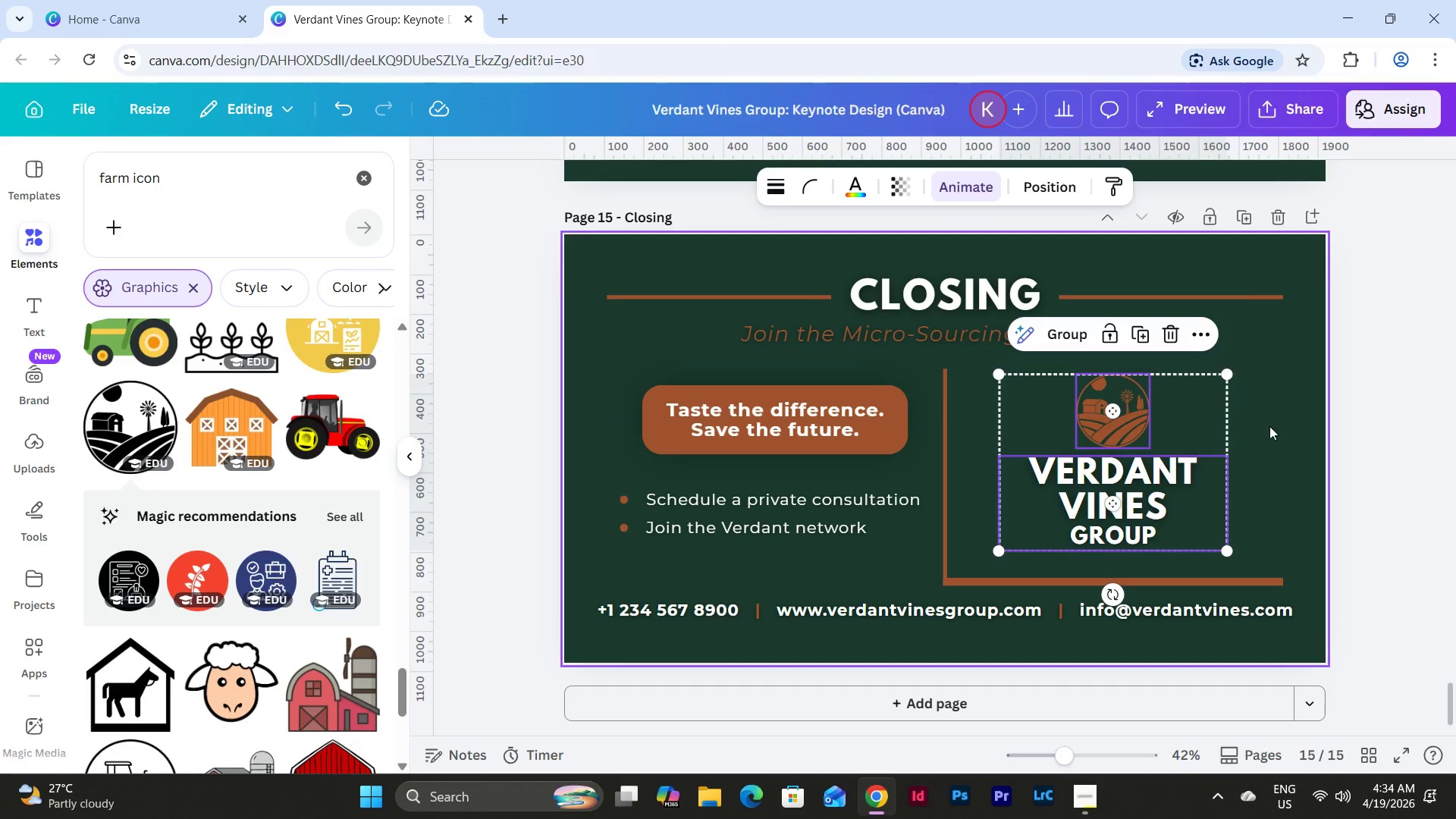 
left_click([1277, 421])
 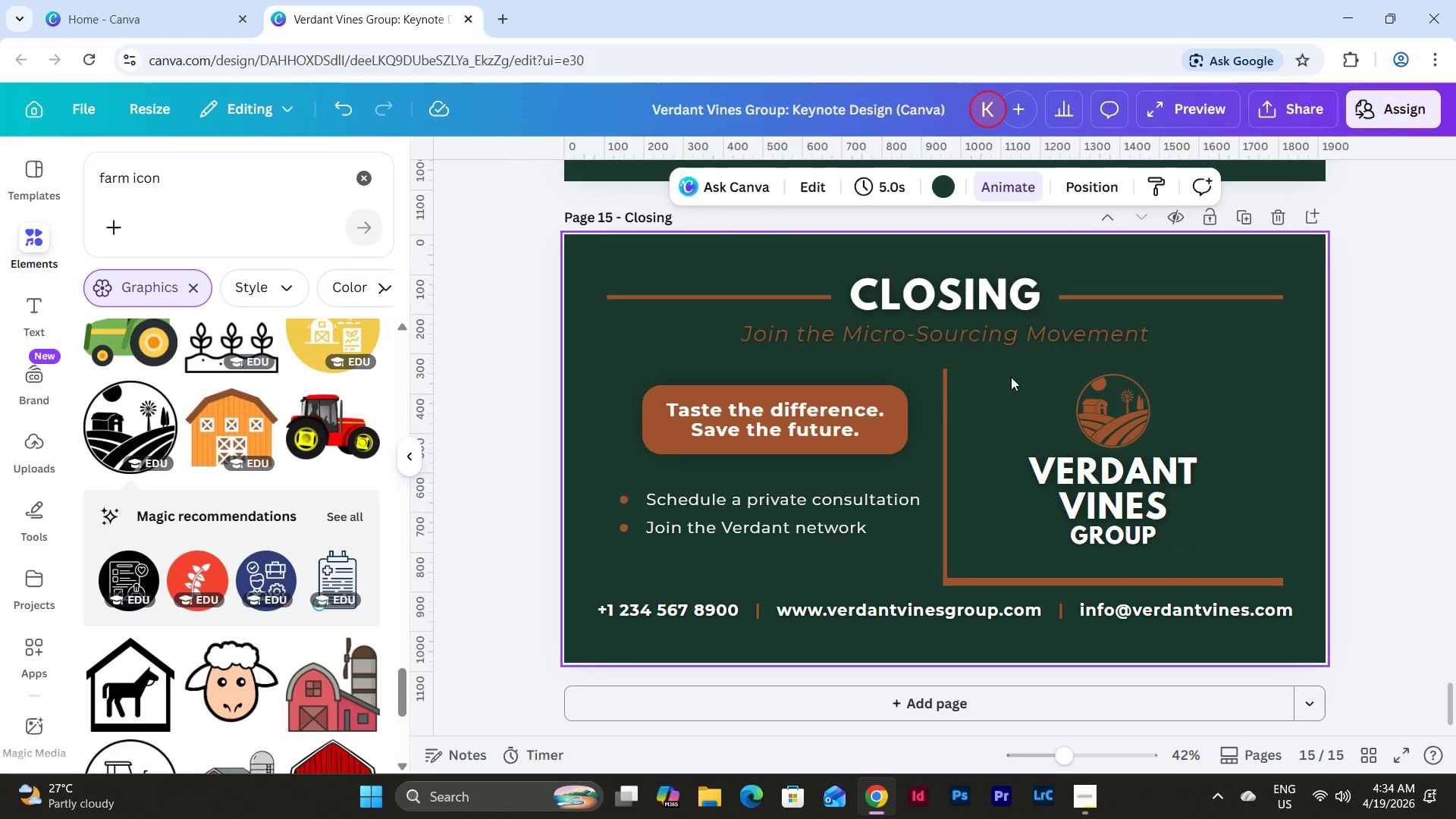 
left_click_drag(start_coordinate=[1009, 378], to_coordinate=[1179, 507])
 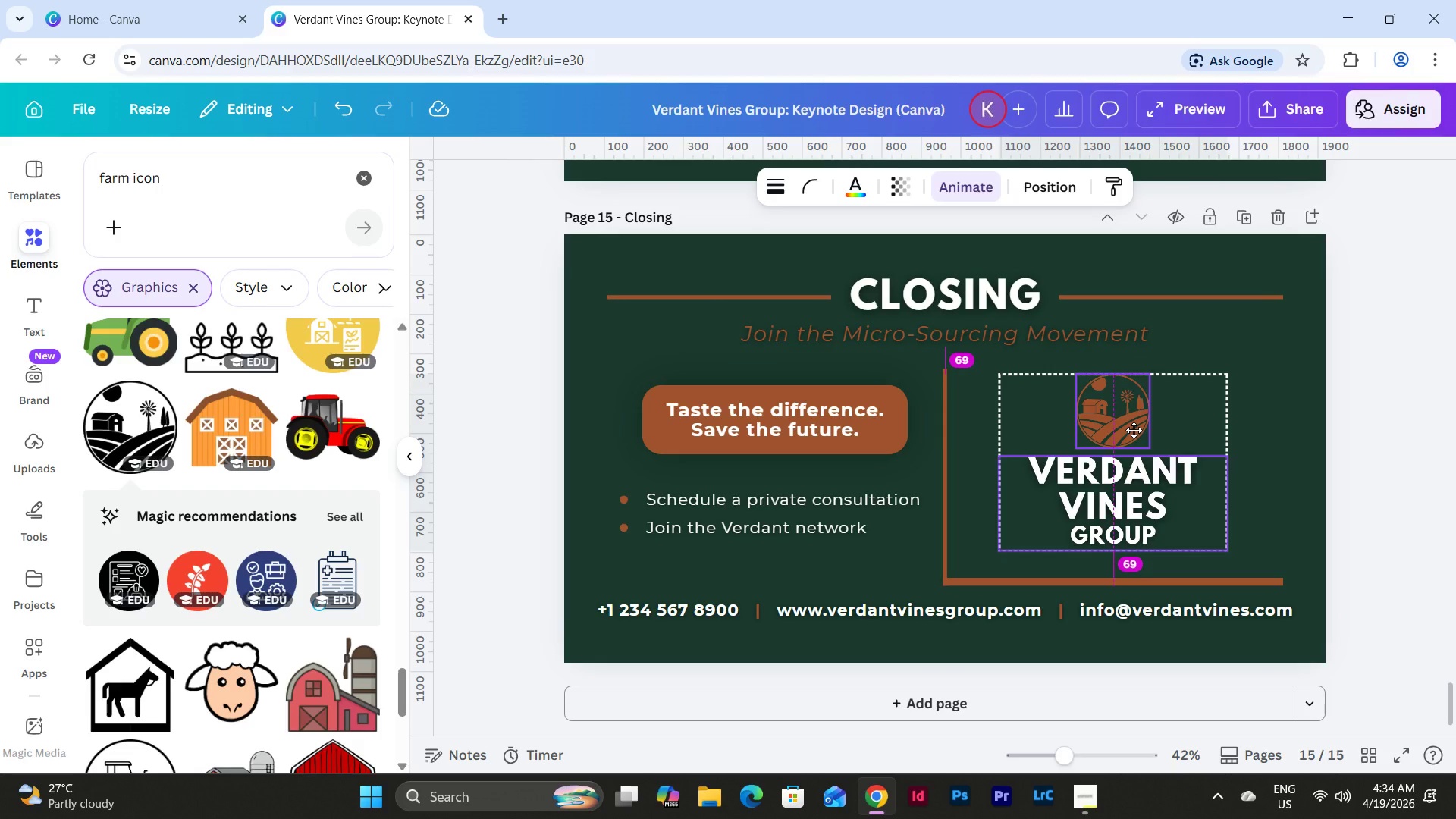 
left_click([1265, 500])
 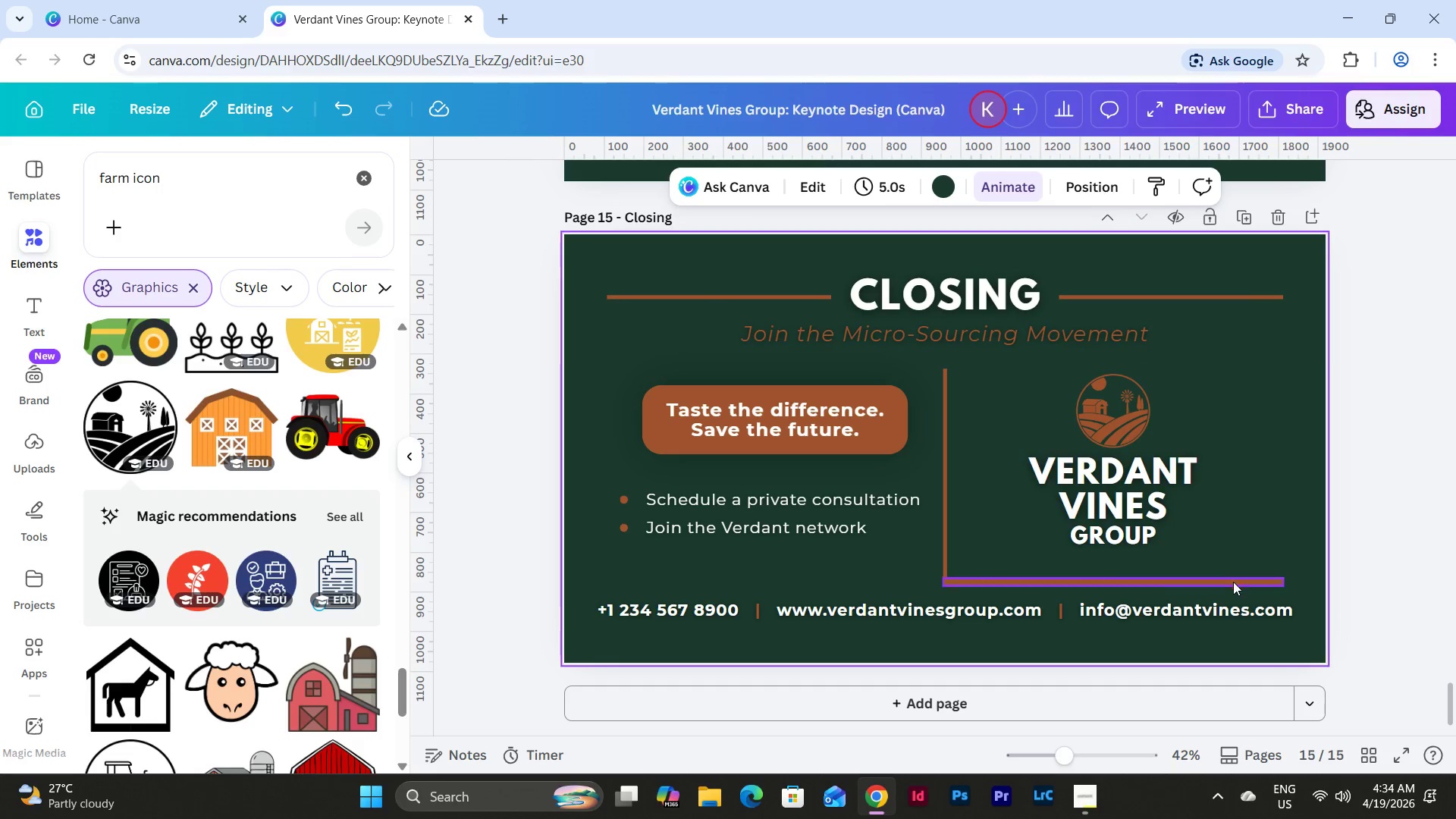 
left_click([1232, 582])
 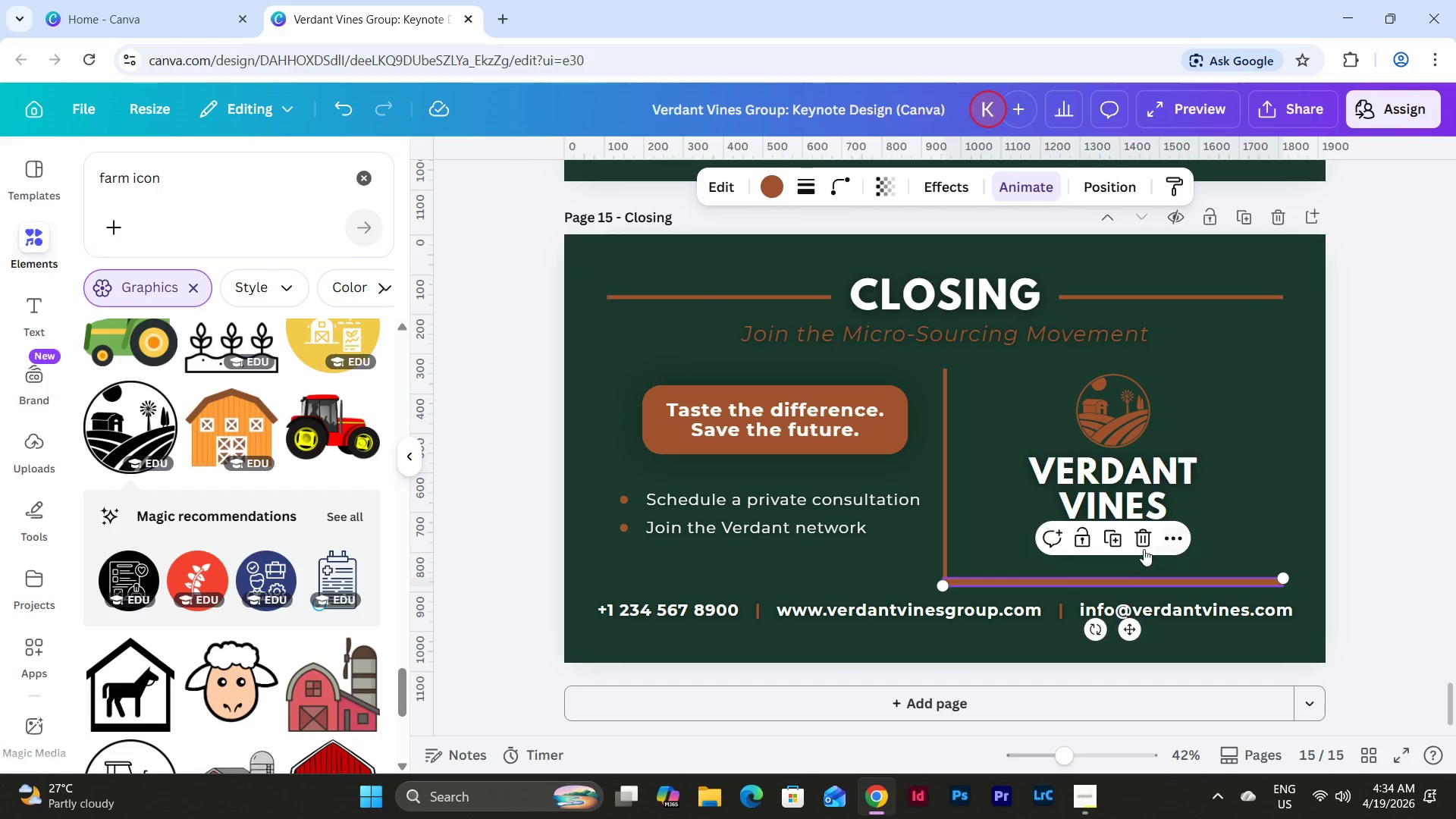 
left_click([1136, 544])
 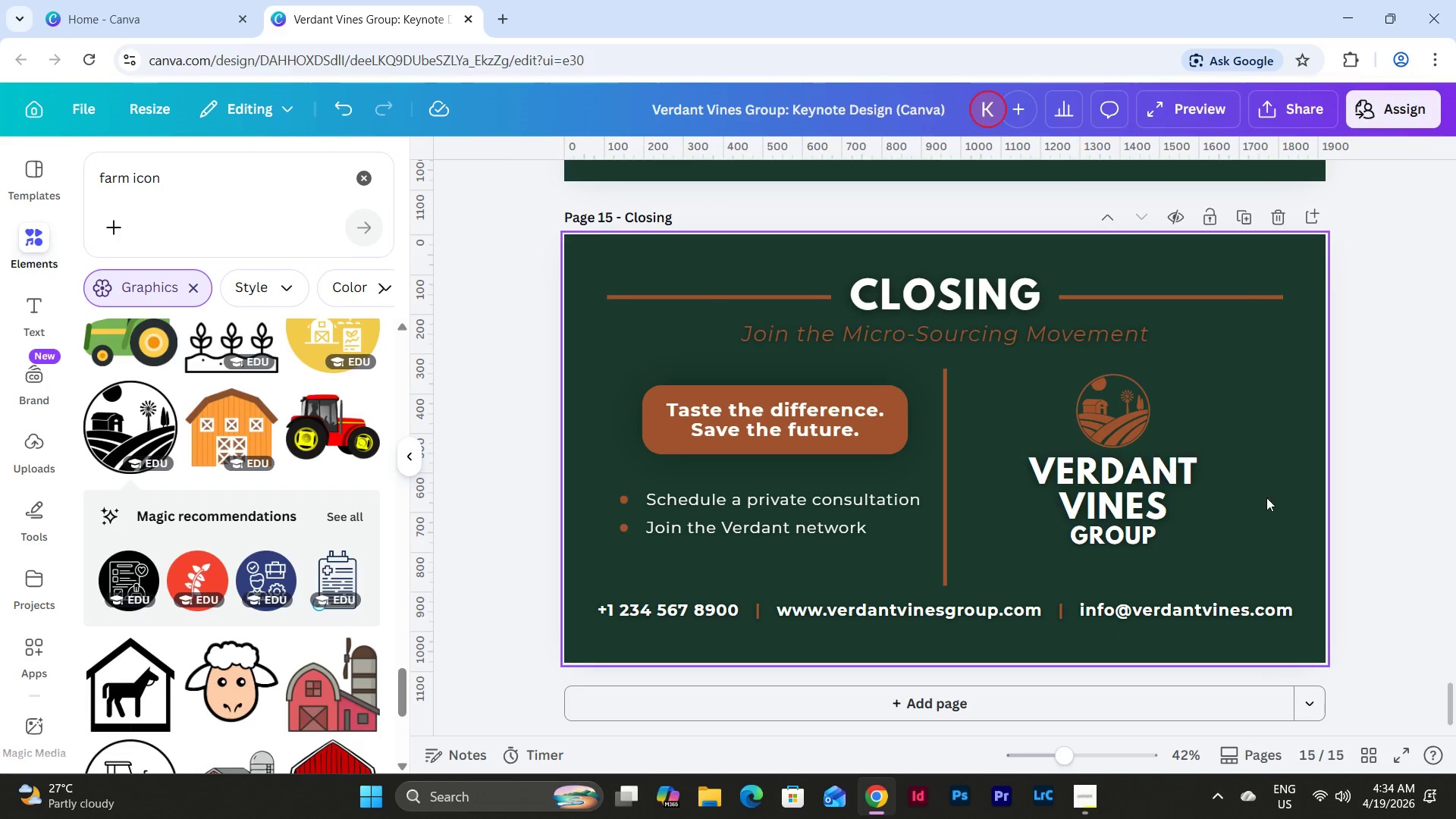 
left_click_drag(start_coordinate=[1260, 538], to_coordinate=[1034, 397])
 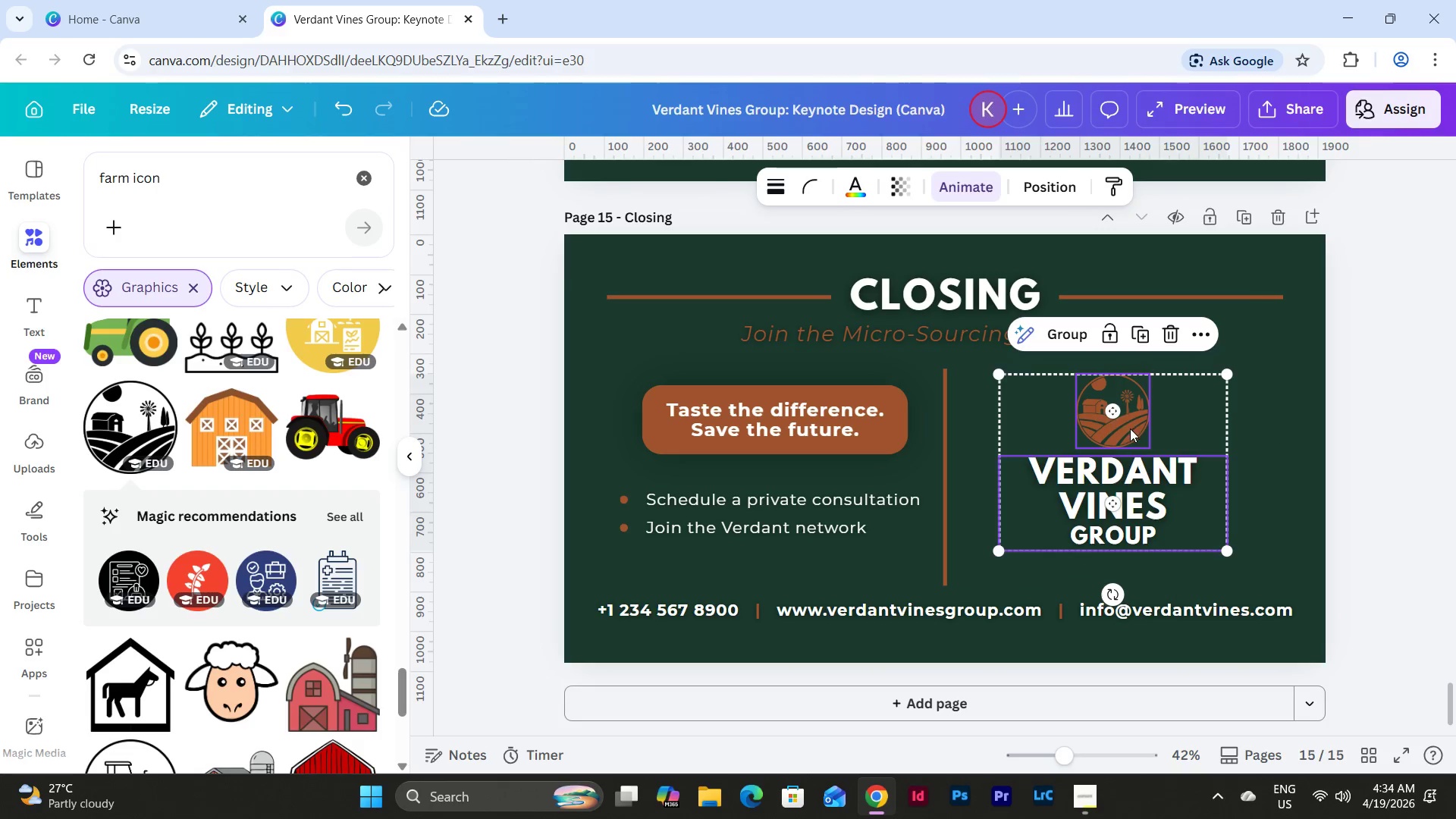 
left_click_drag(start_coordinate=[1130, 428], to_coordinate=[1133, 435])
 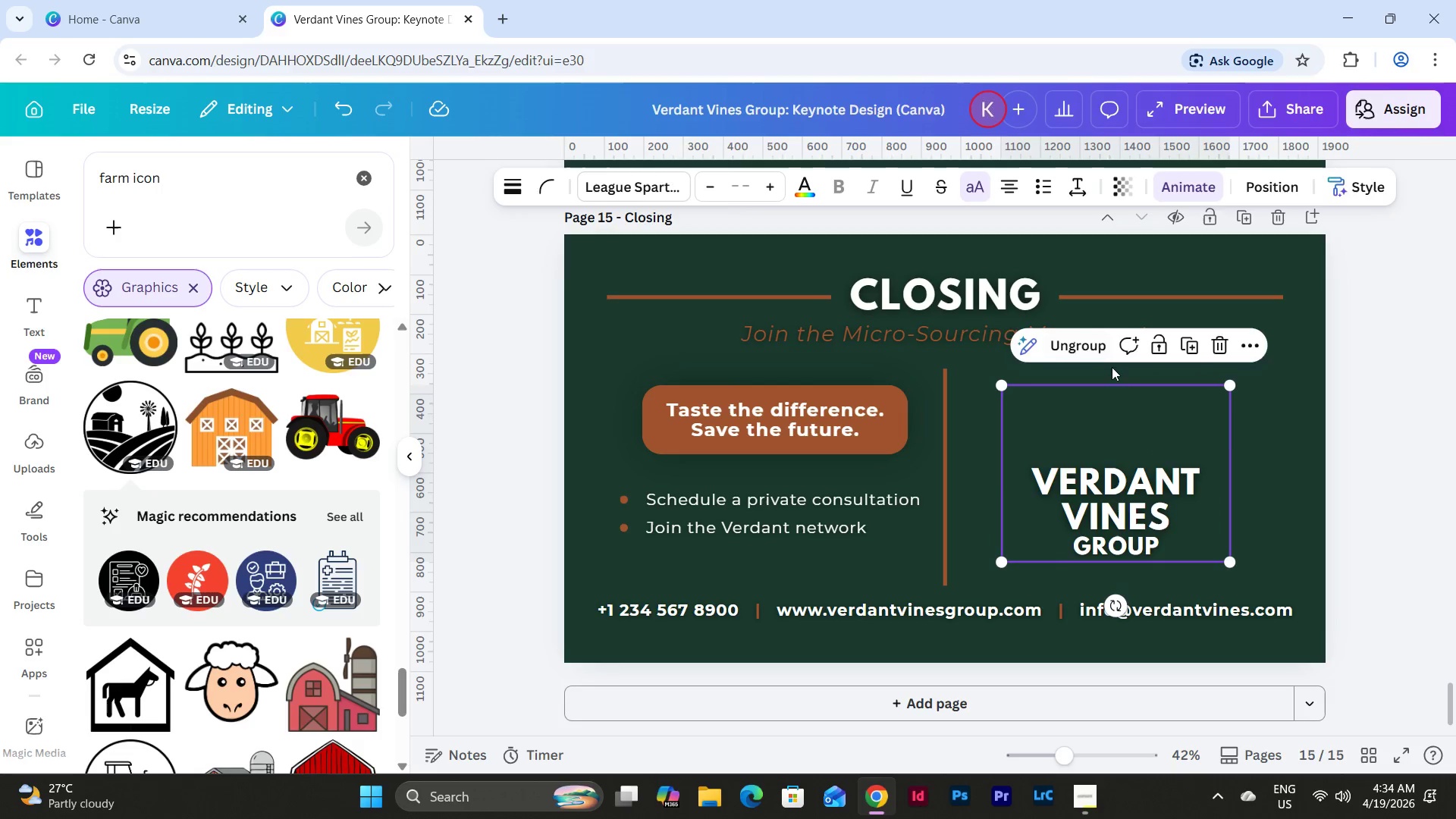 
double_click([1283, 468])
 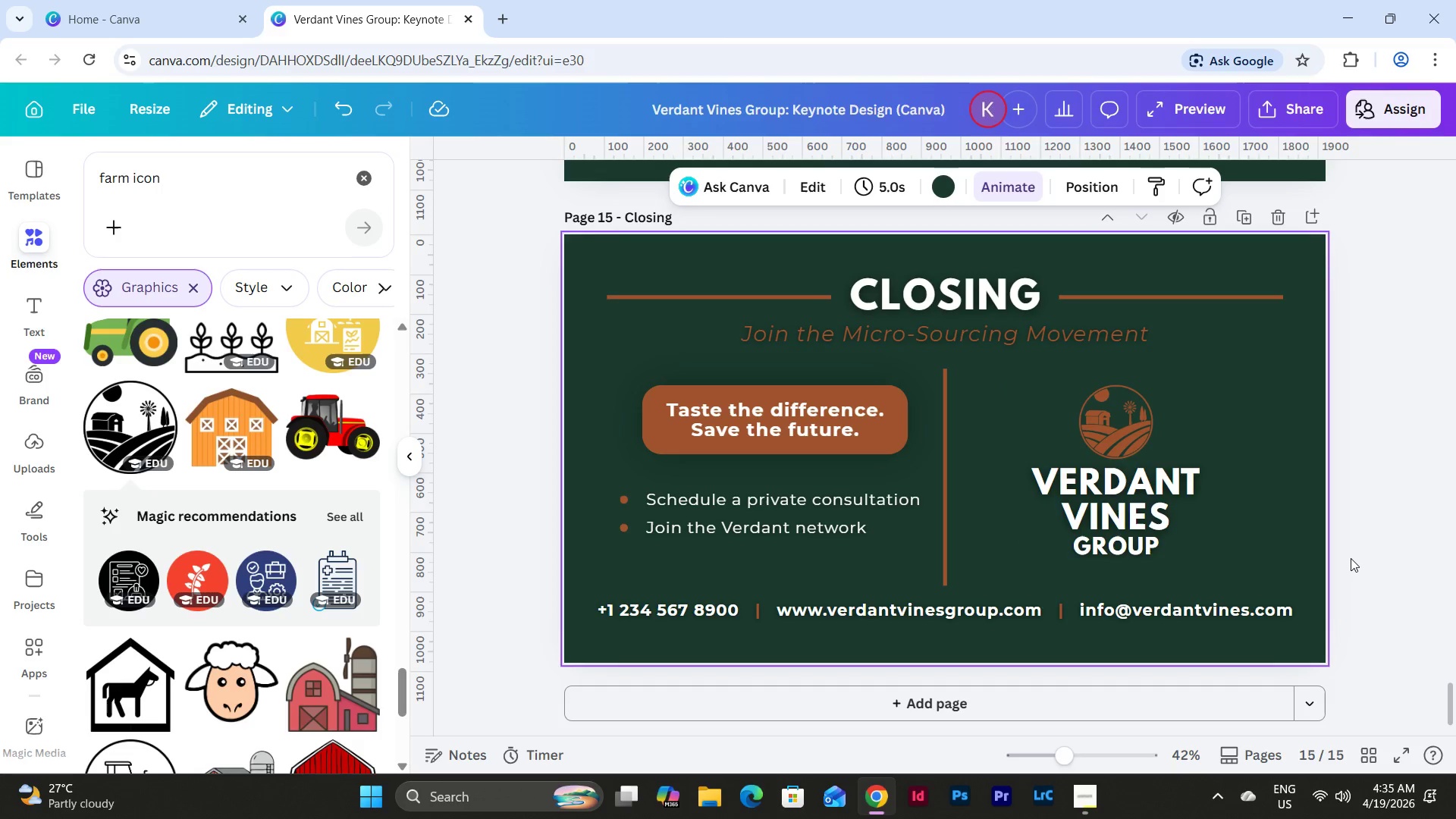 
wait(14.38)
 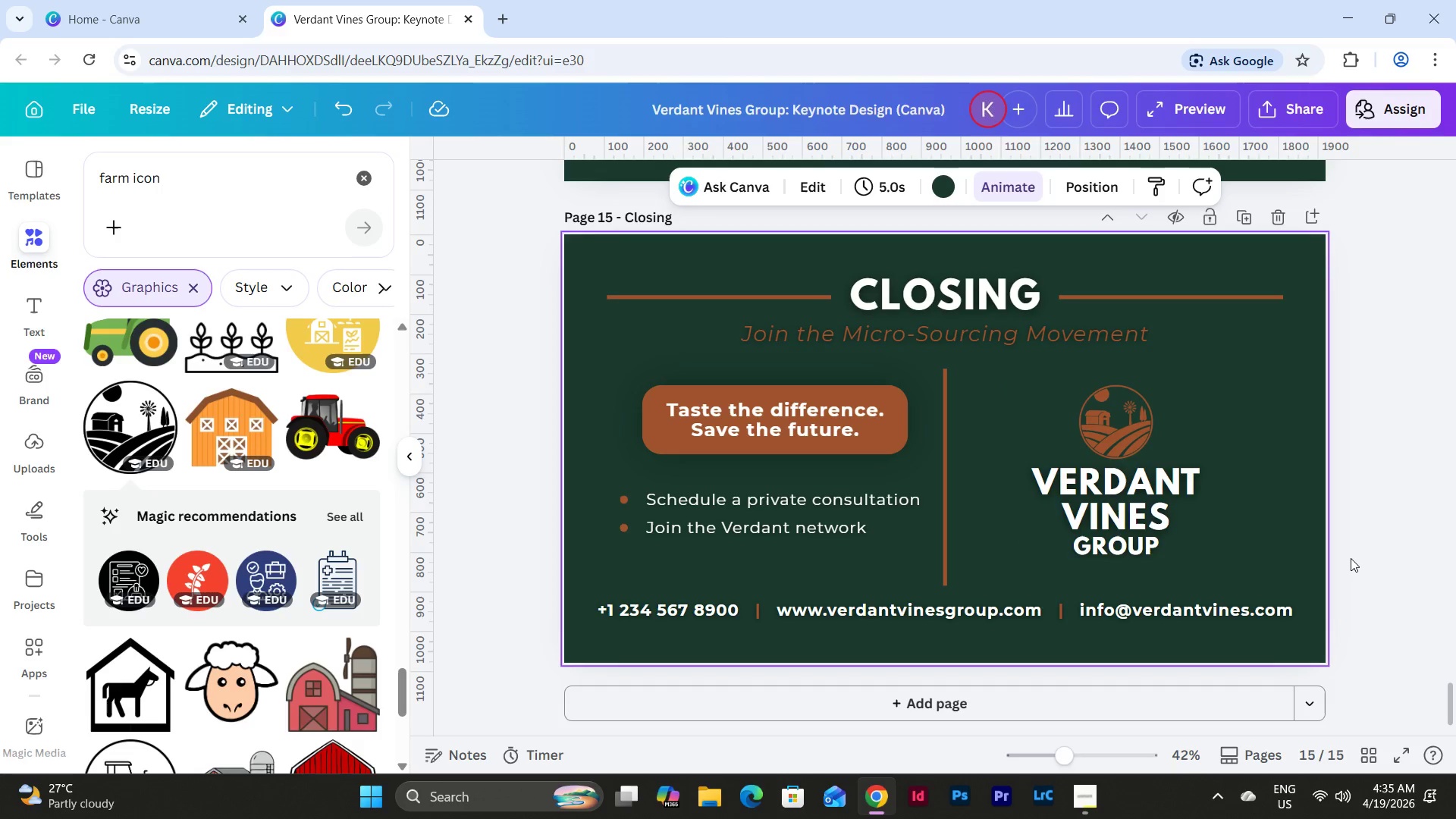 
scroll: coordinate [1351, 558], scroll_direction: down, amount: 1.0
 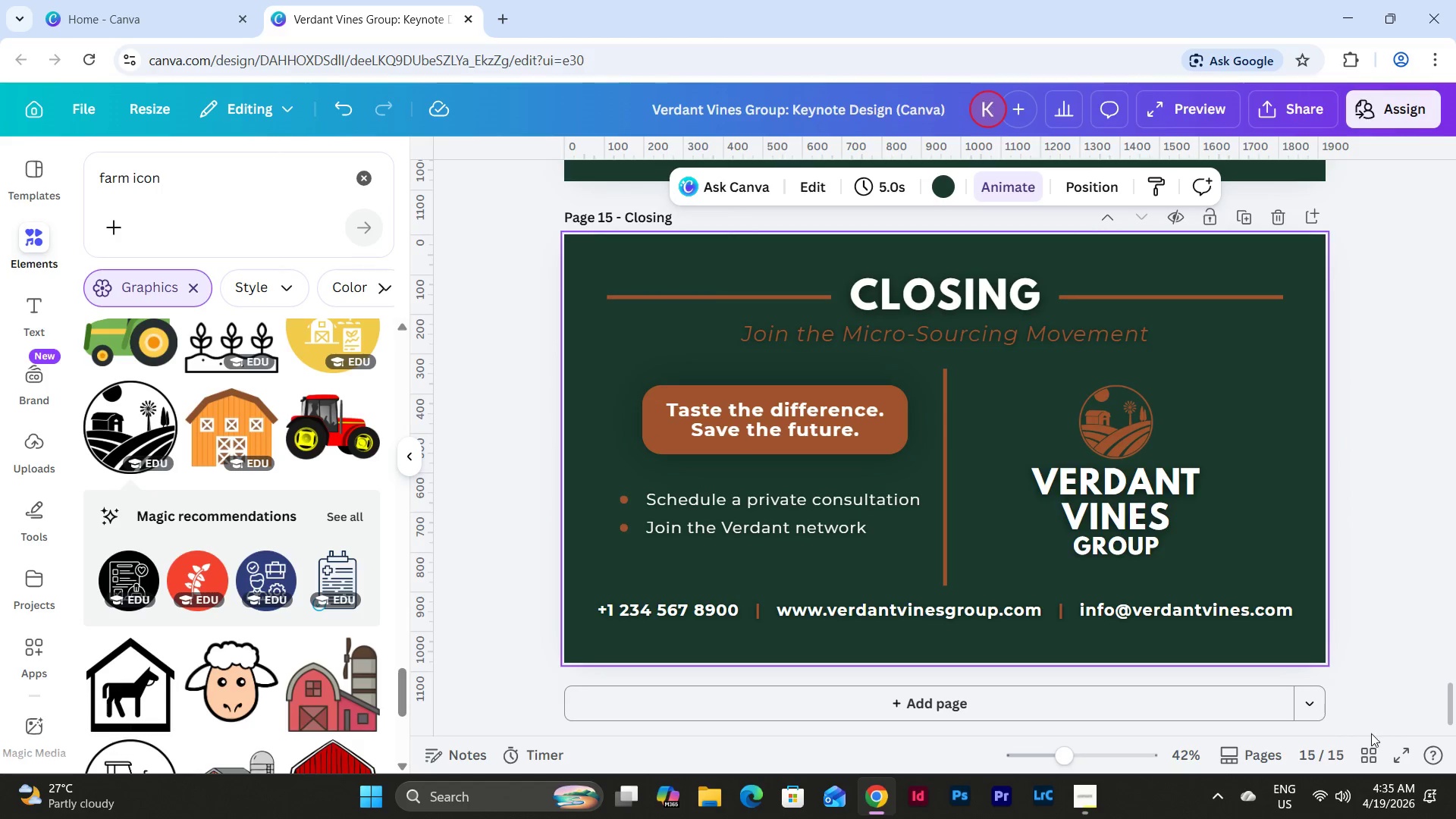 
left_click([1367, 754])
 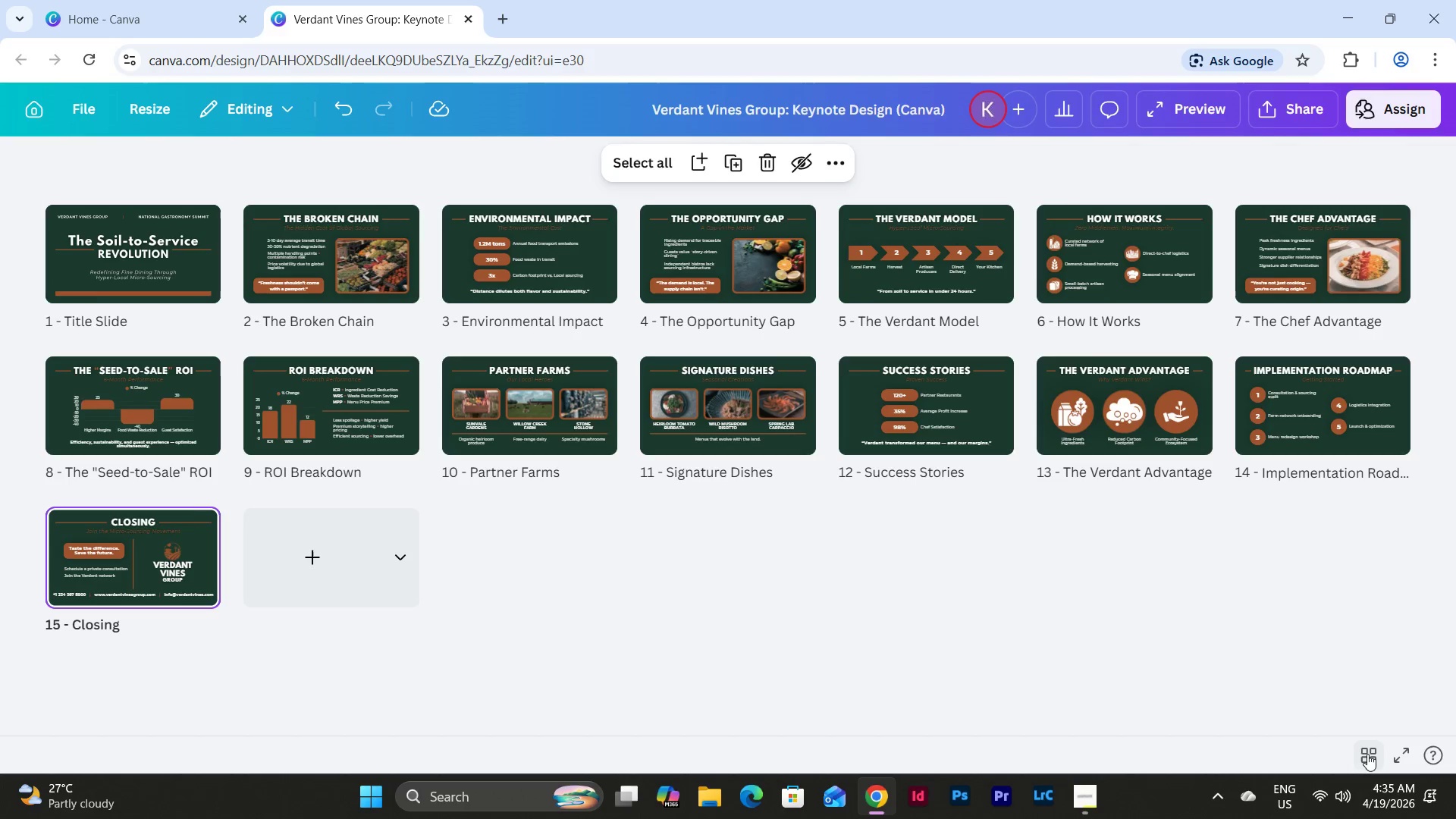 
left_click([1367, 754])
 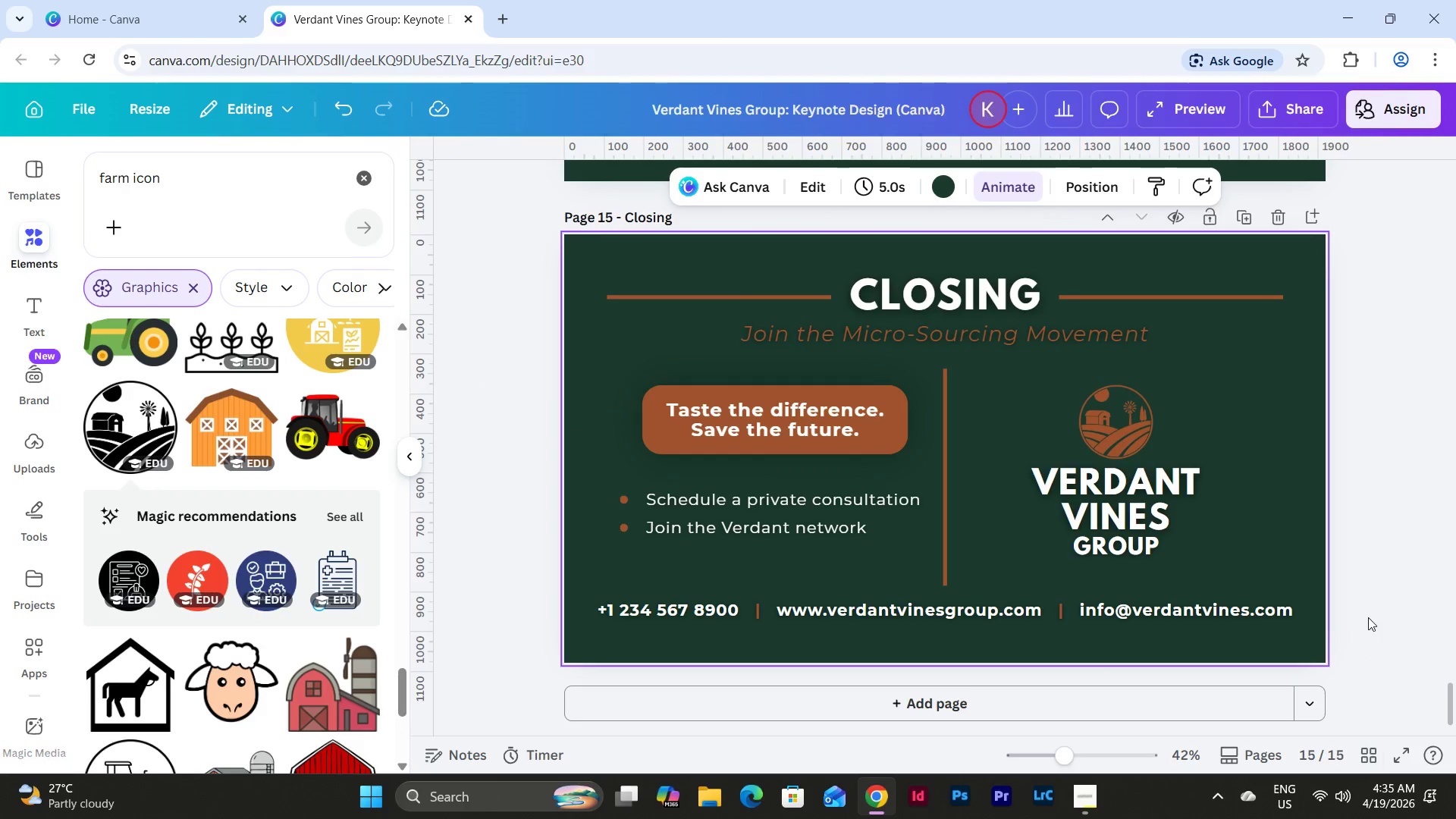 
scroll: coordinate [1368, 617], scroll_direction: up, amount: 6.0
 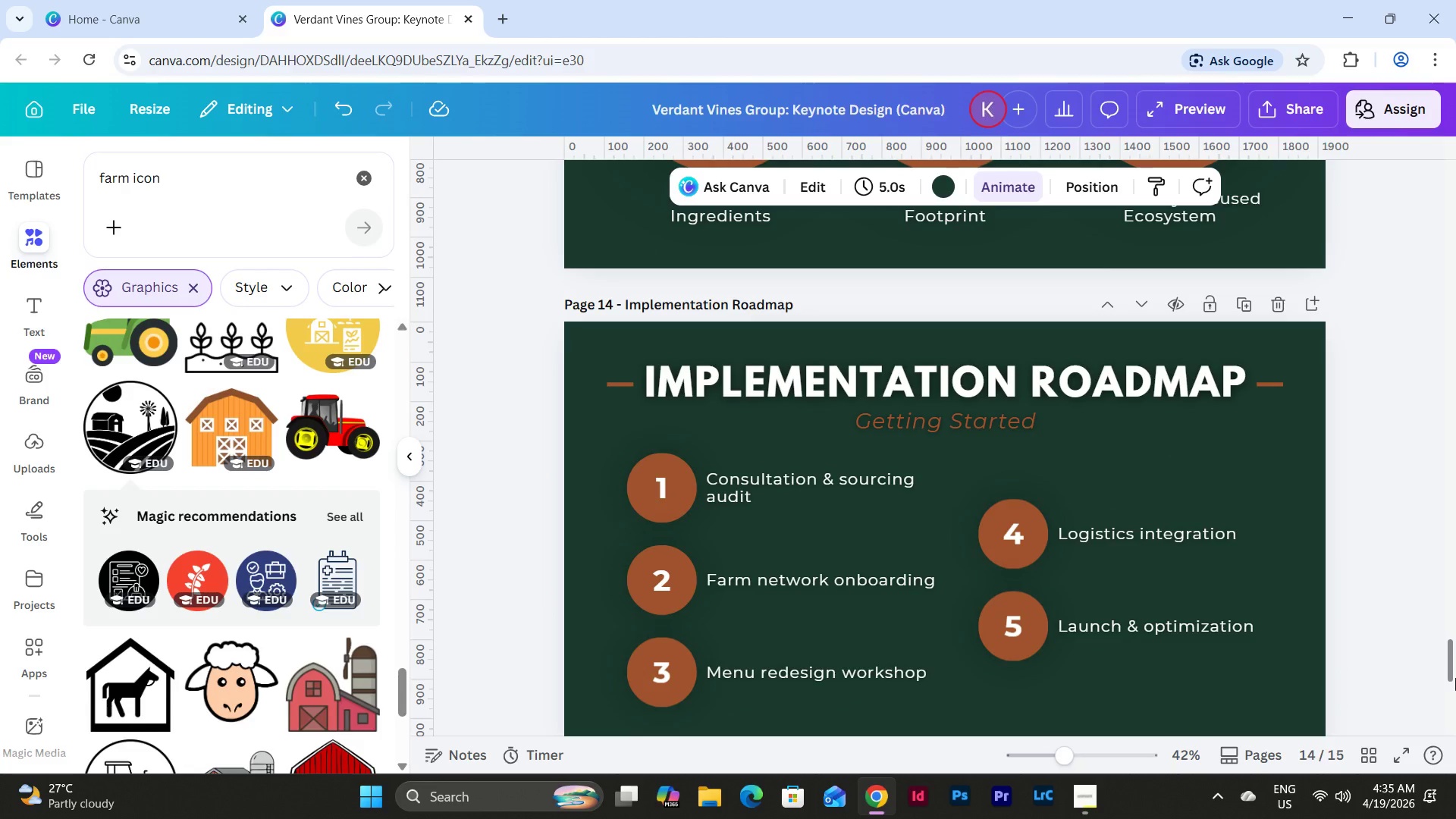 
left_click_drag(start_coordinate=[1455, 678], to_coordinate=[1445, 184])
 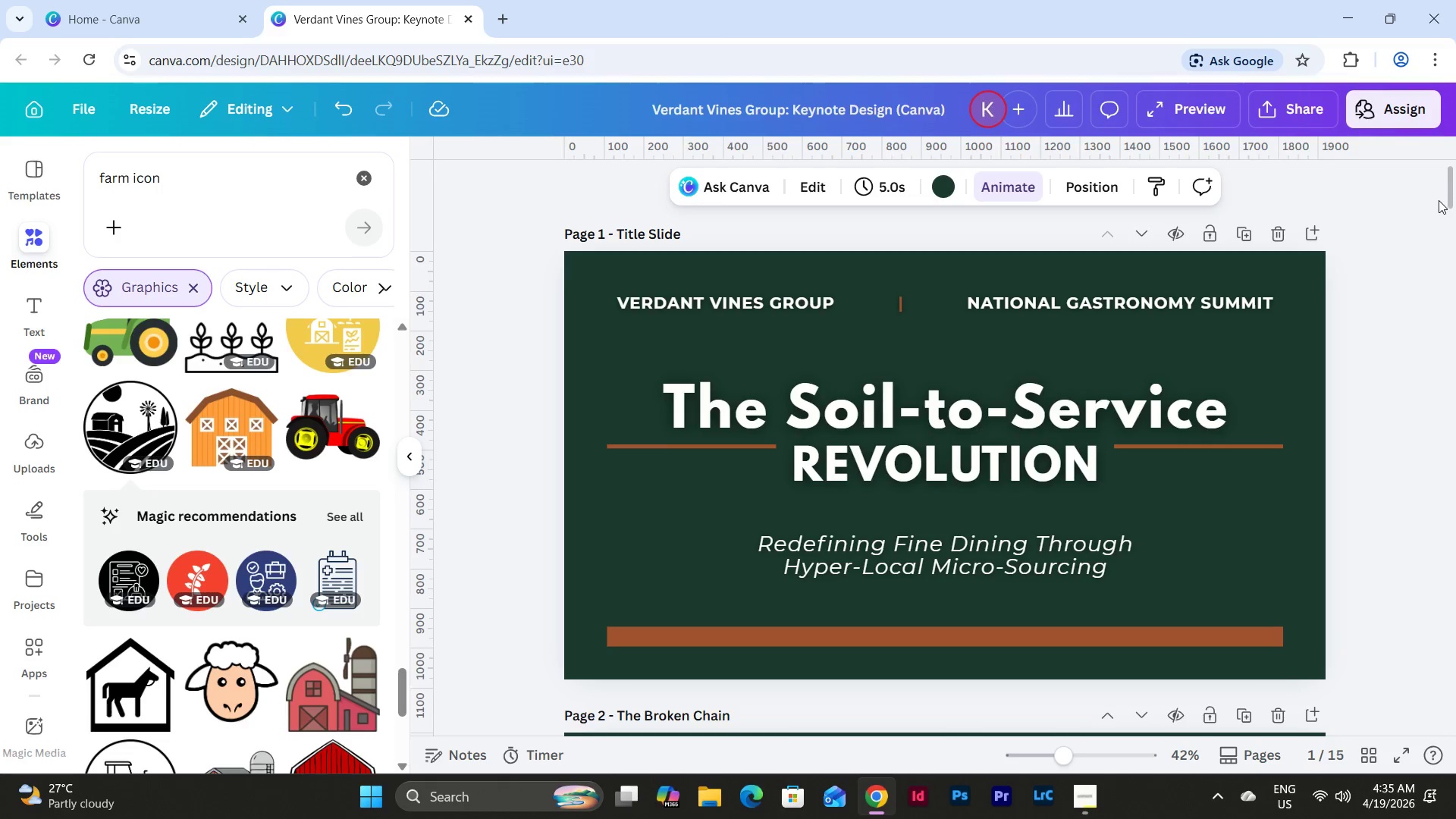 
left_click_drag(start_coordinate=[1453, 178], to_coordinate=[1455, 712])
 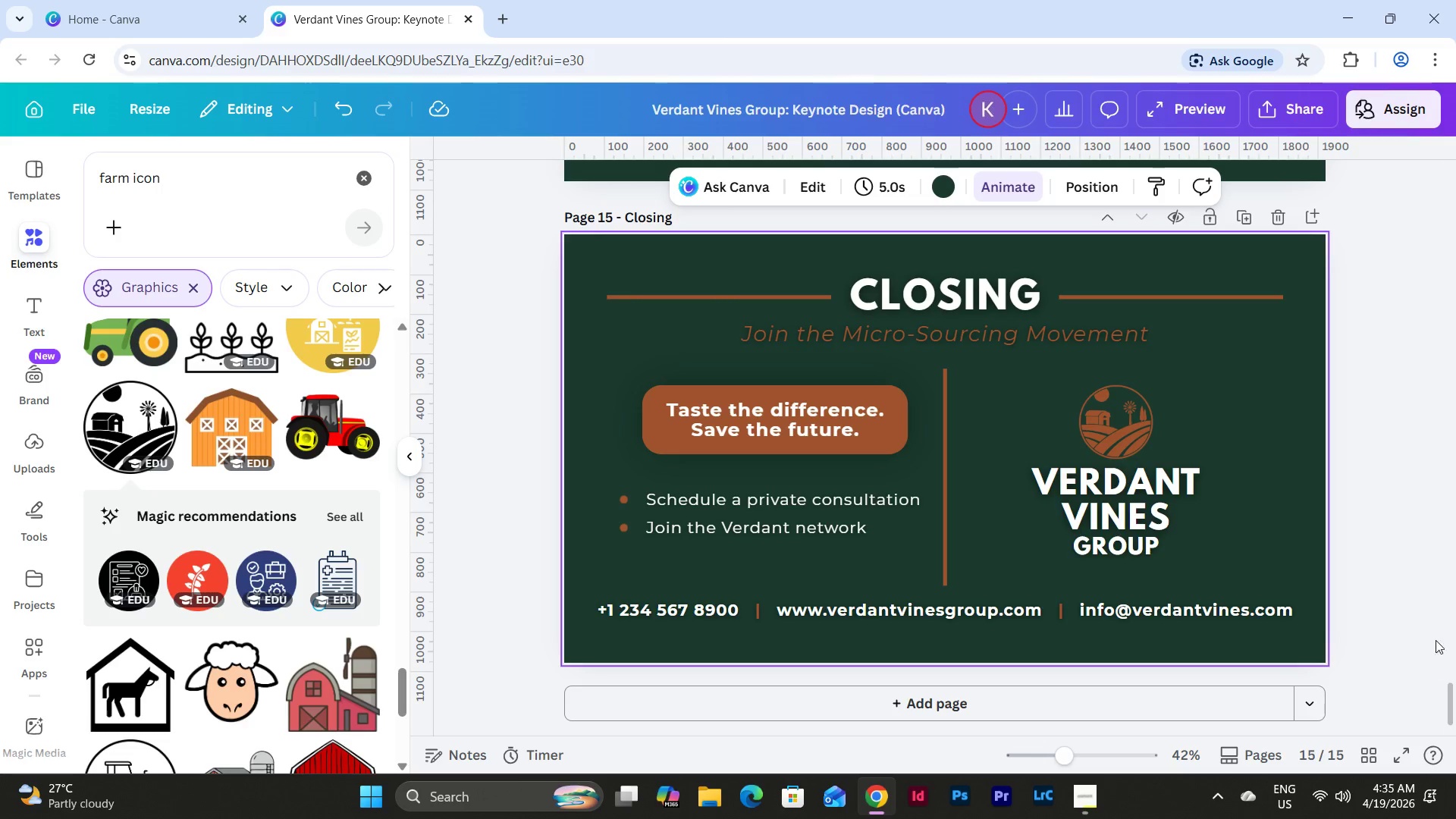 
scroll: coordinate [1335, 529], scroll_direction: down, amount: 9.0
 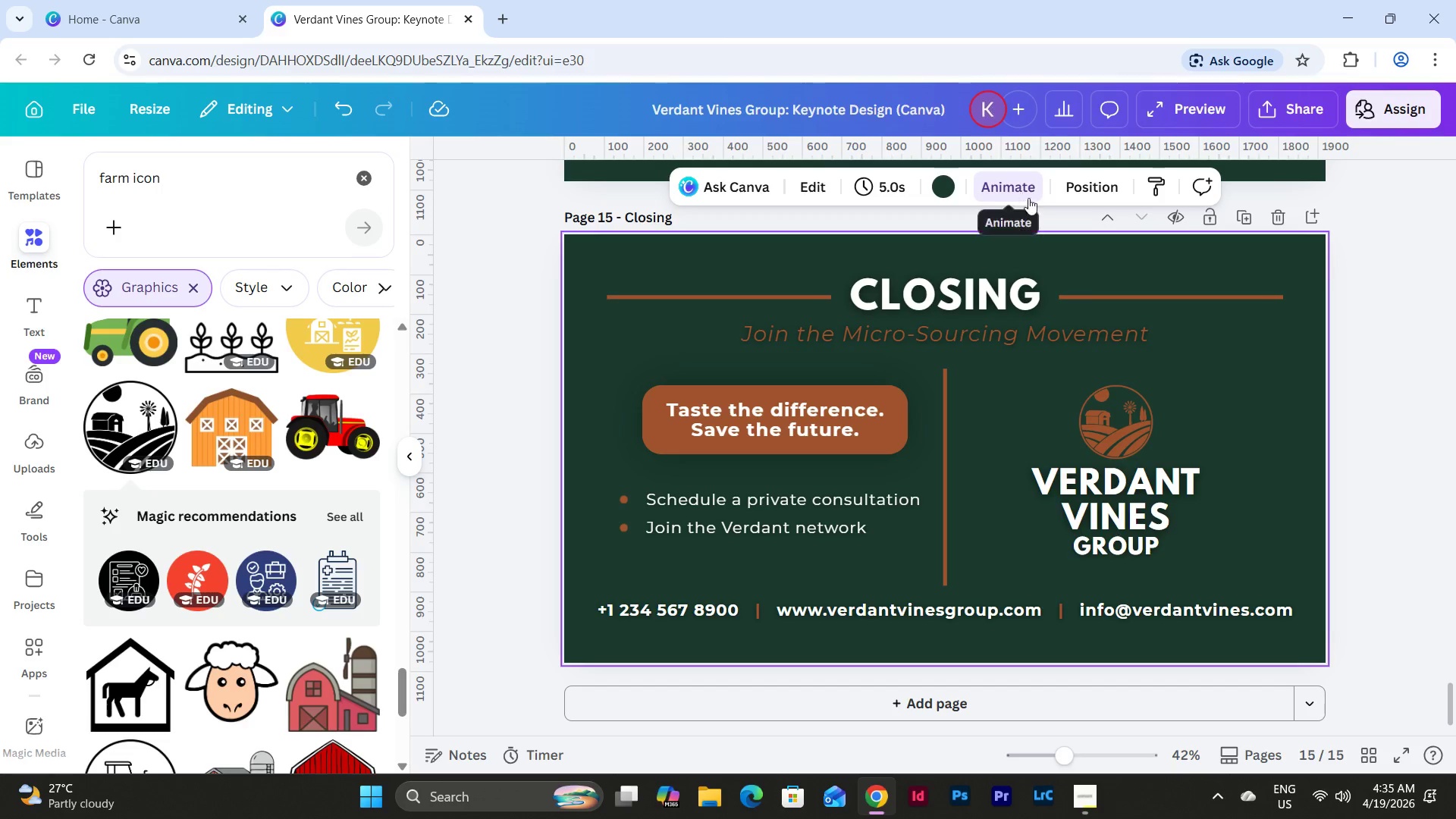 
left_click([1012, 174])
 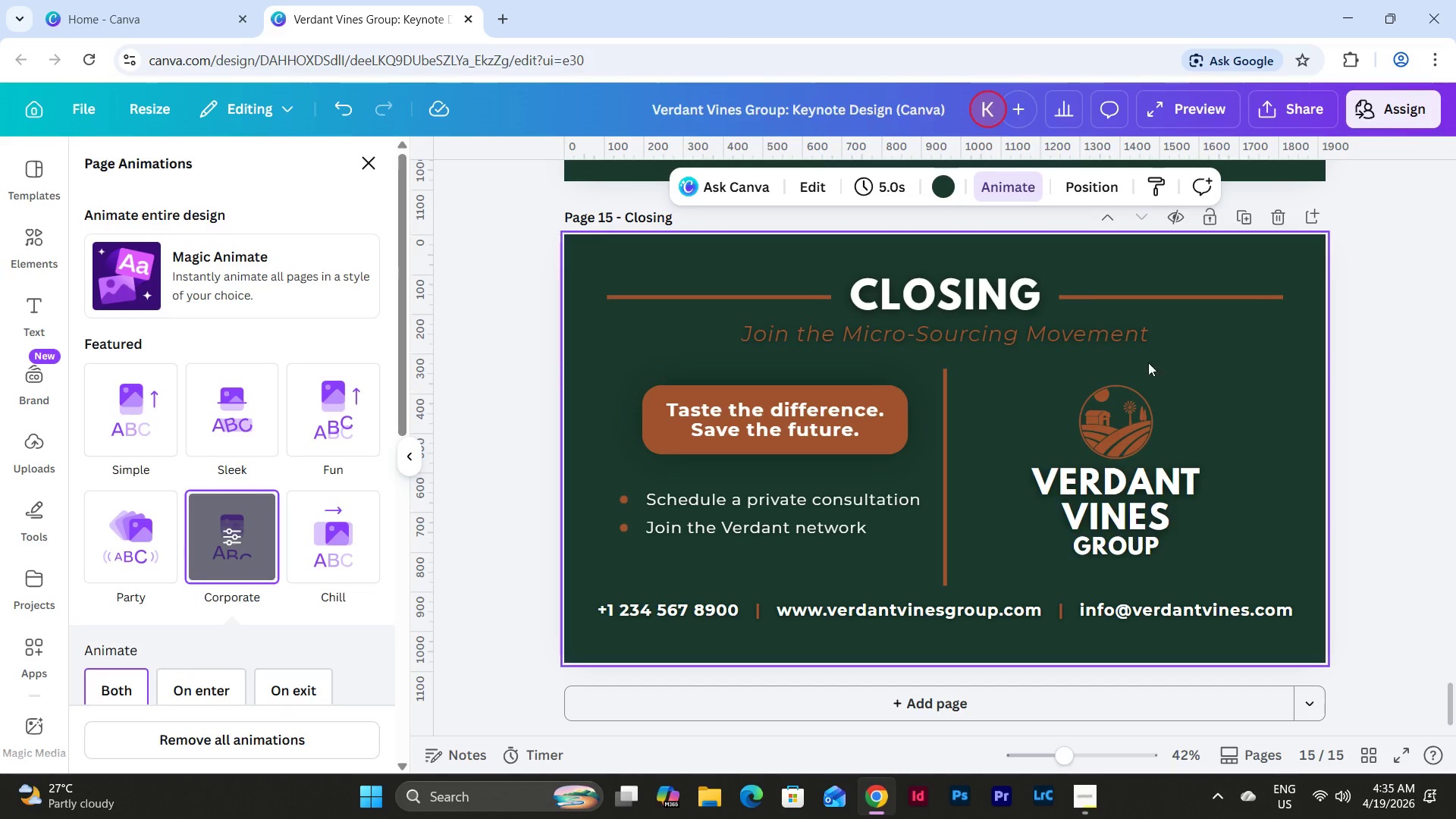 
scroll: coordinate [1316, 476], scroll_direction: up, amount: 10.0
 